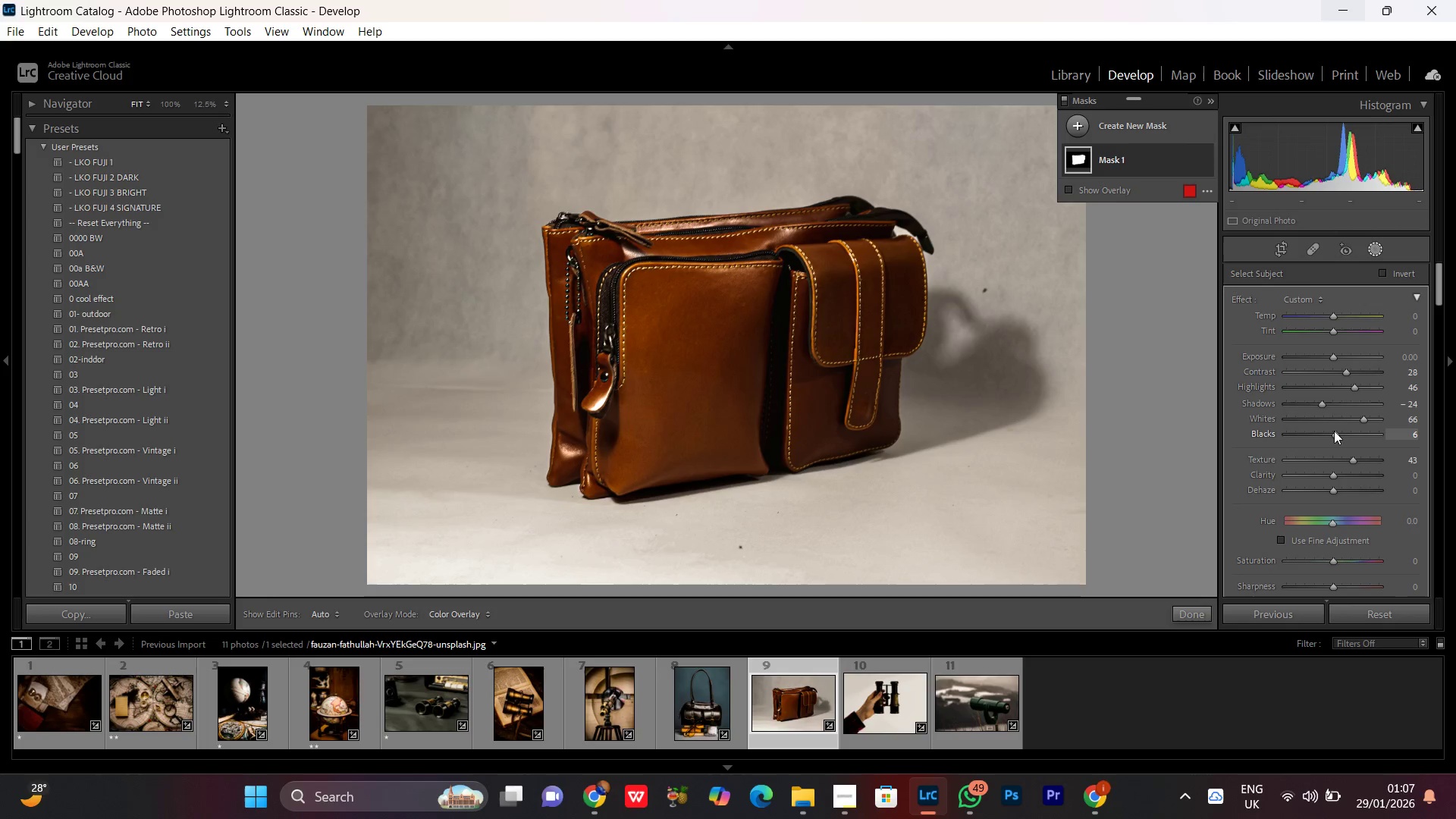 
scroll: coordinate [1332, 428], scroll_direction: down, amount: 6.0
 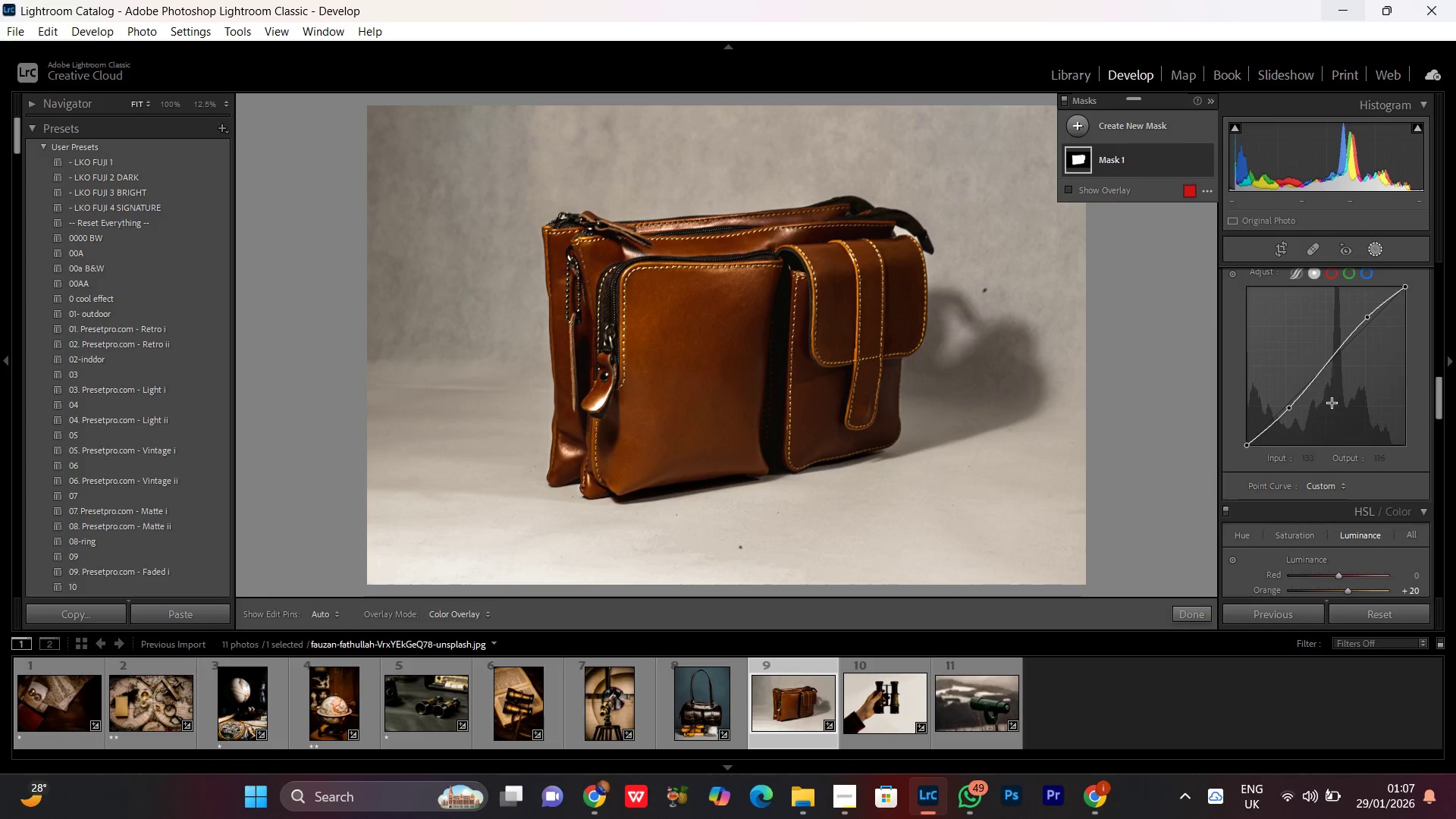 
scroll: coordinate [1334, 428], scroll_direction: up, amount: 4.0
 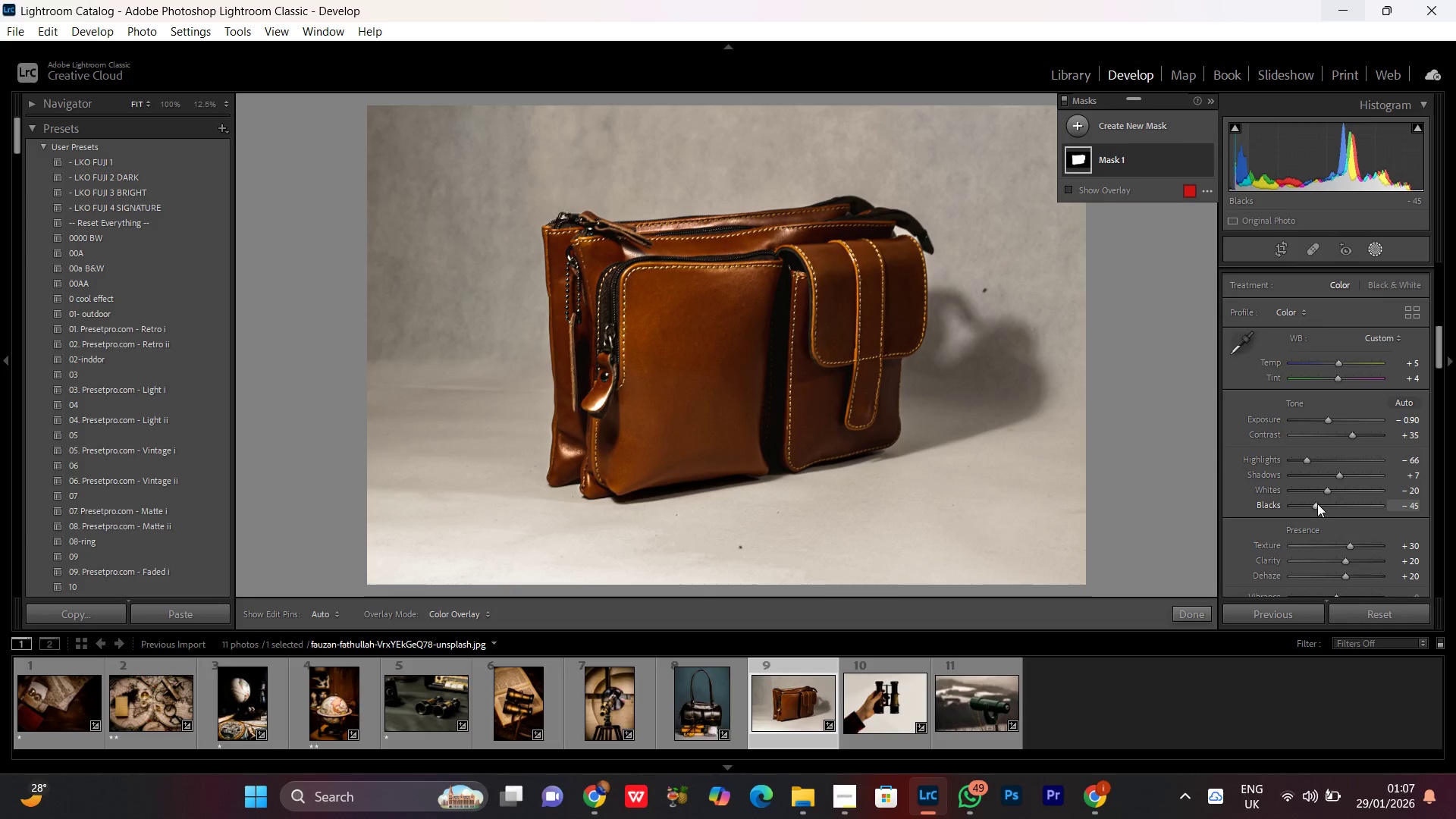 
left_click([1316, 504])
 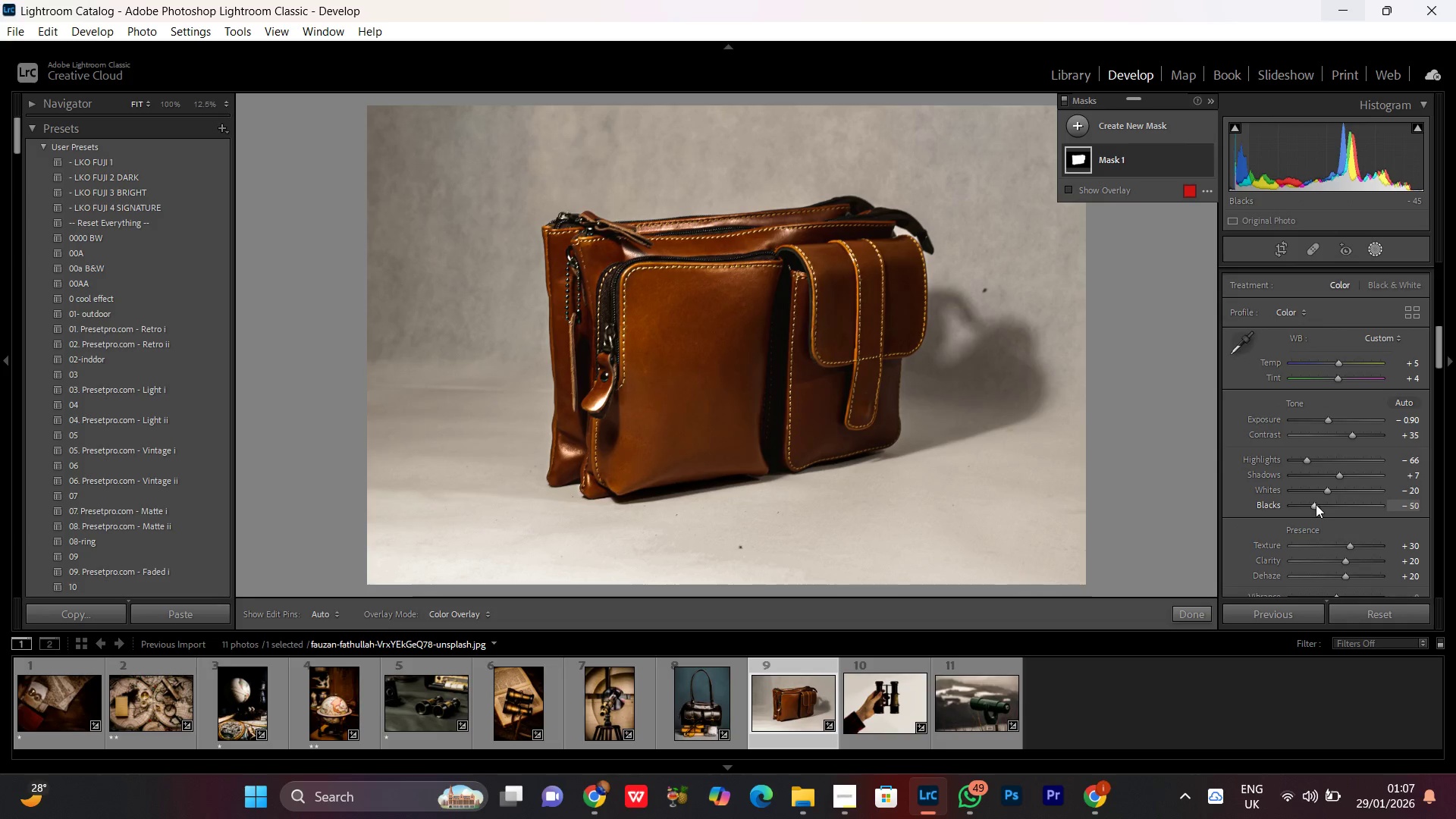 
scroll: coordinate [1316, 504], scroll_direction: none, amount: 0.0
 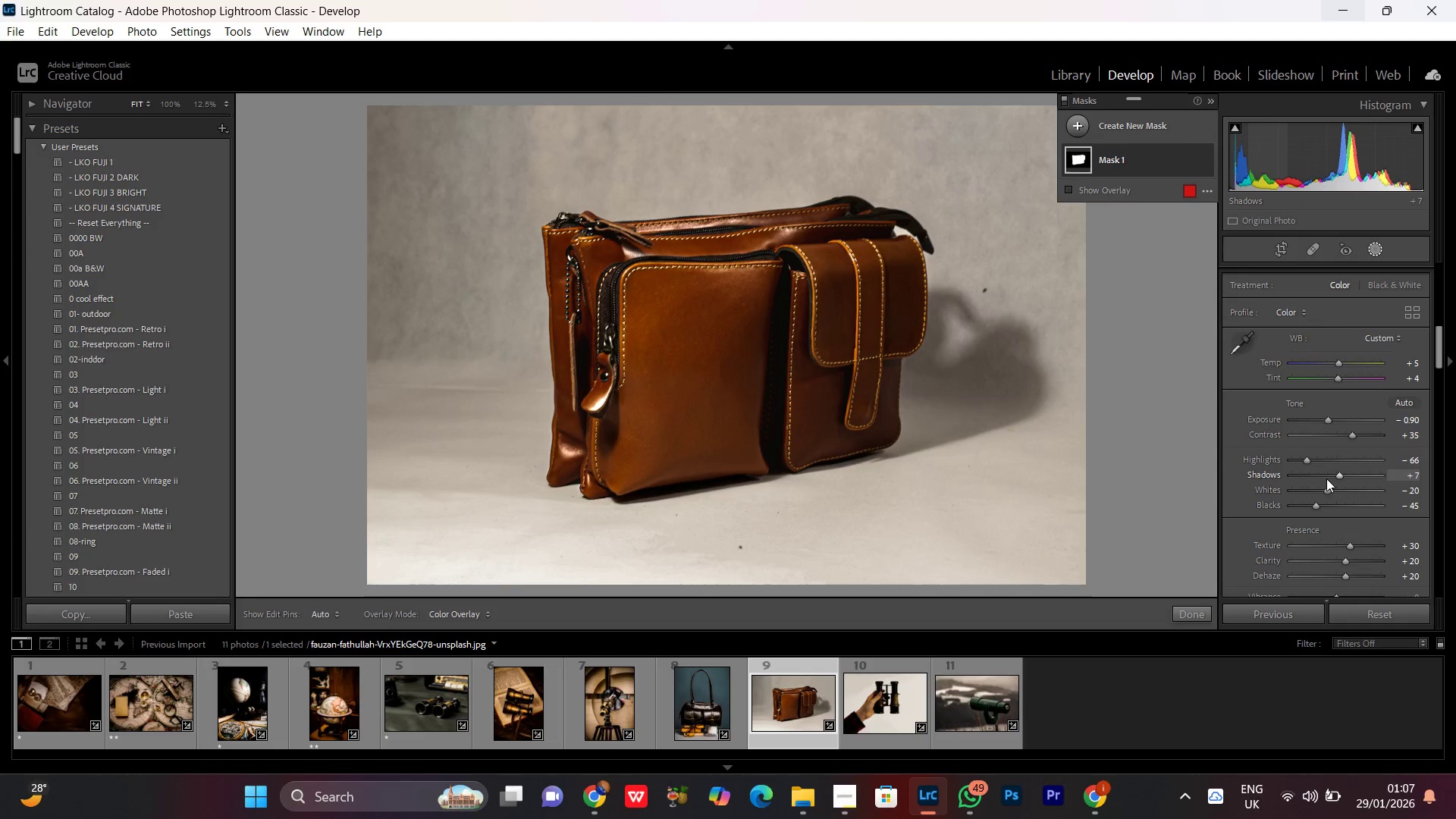 
left_click_drag(start_coordinate=[1326, 475], to_coordinate=[1338, 479])
 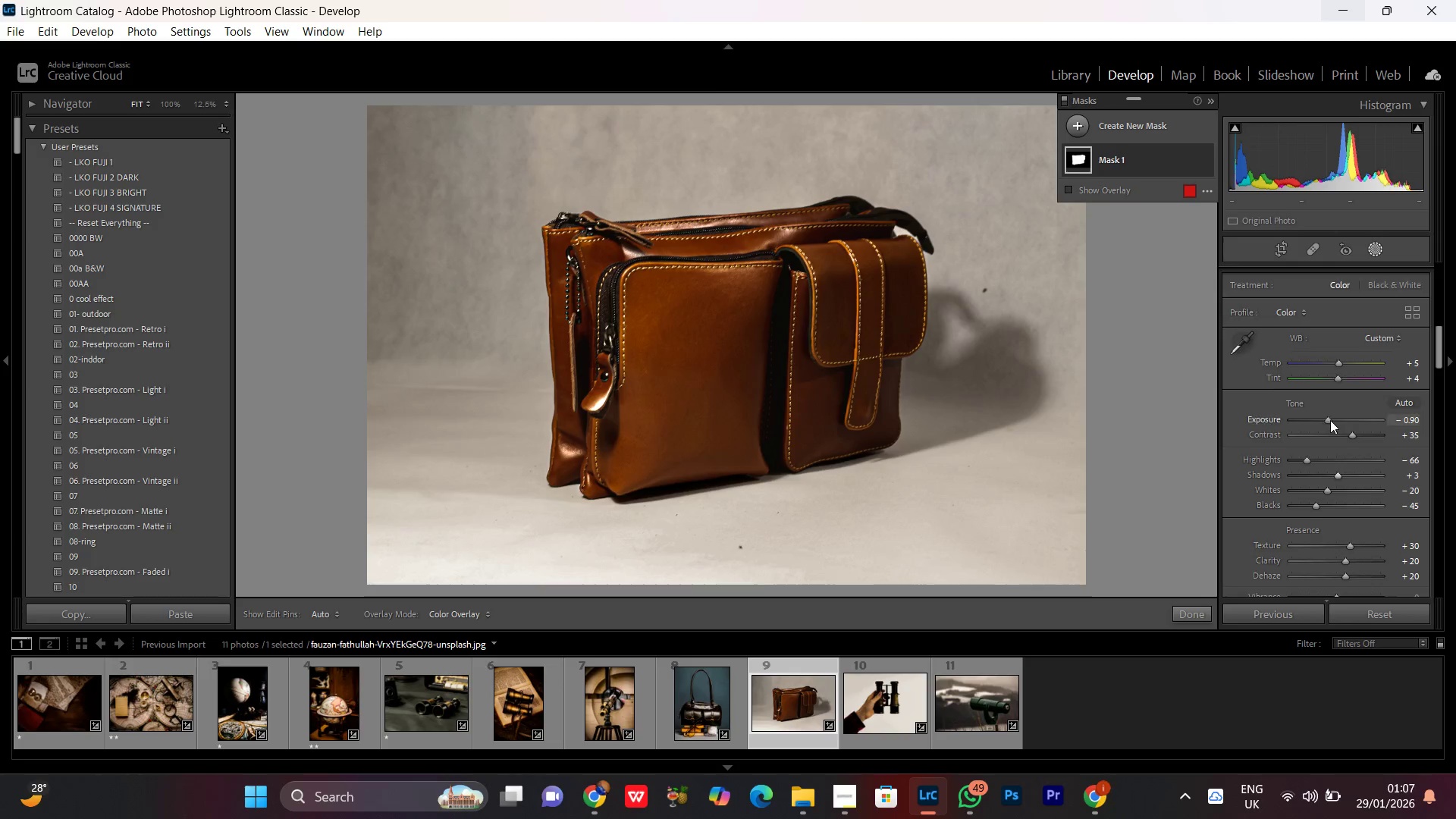 
scroll: coordinate [1331, 391], scroll_direction: up, amount: 5.0
 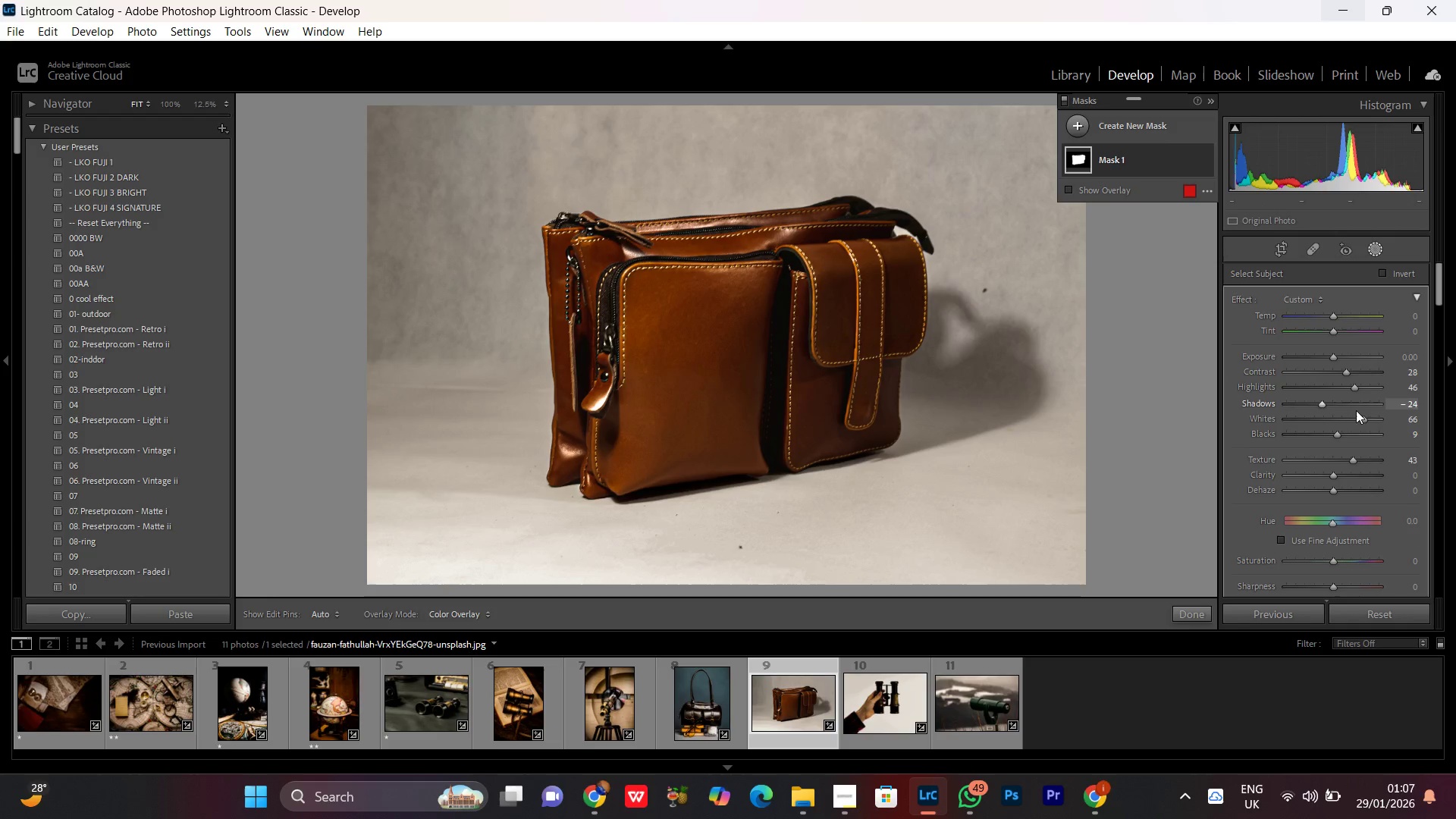 
left_click([1350, 415])
 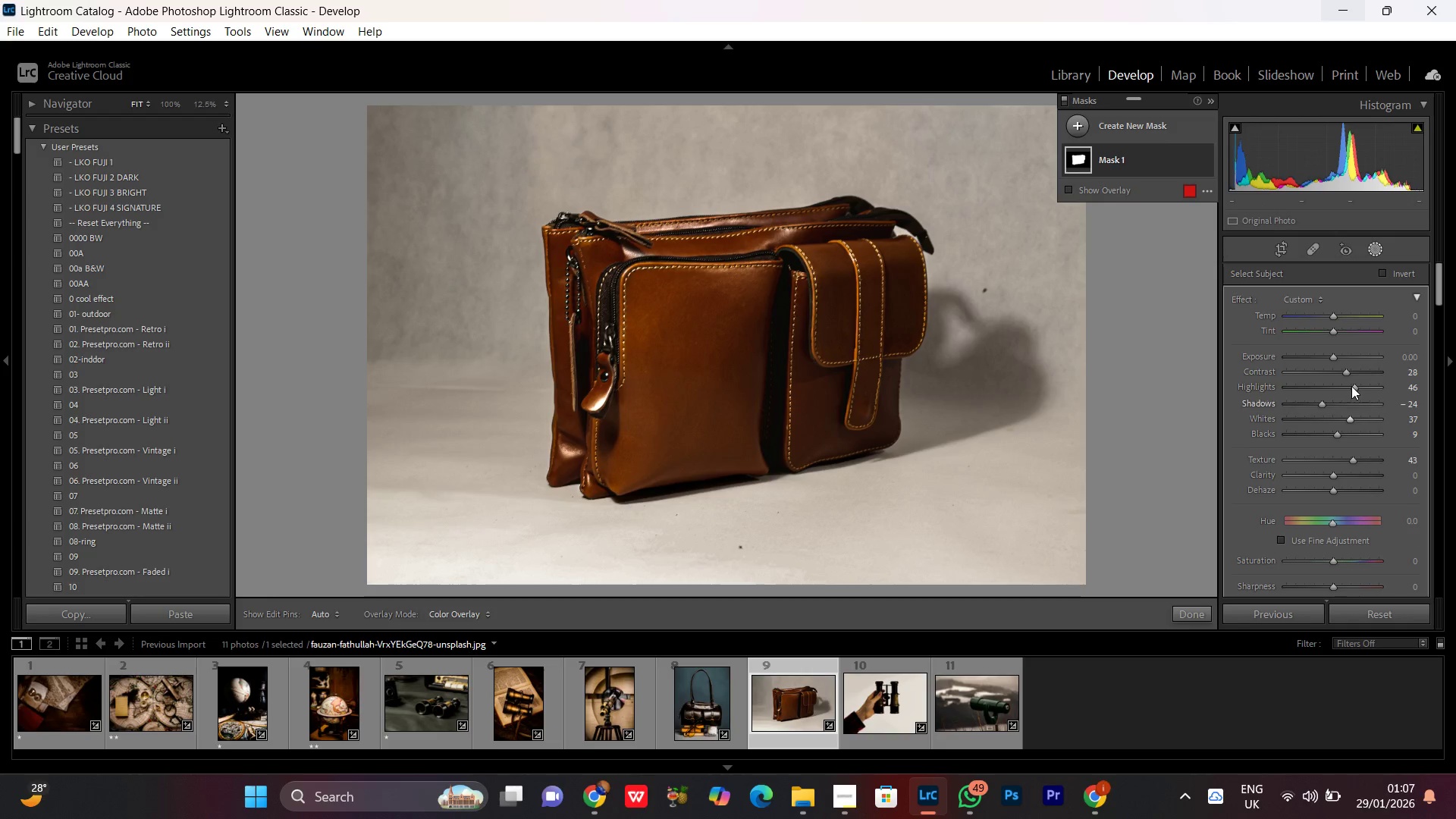 
left_click_drag(start_coordinate=[1350, 384], to_coordinate=[1357, 388])
 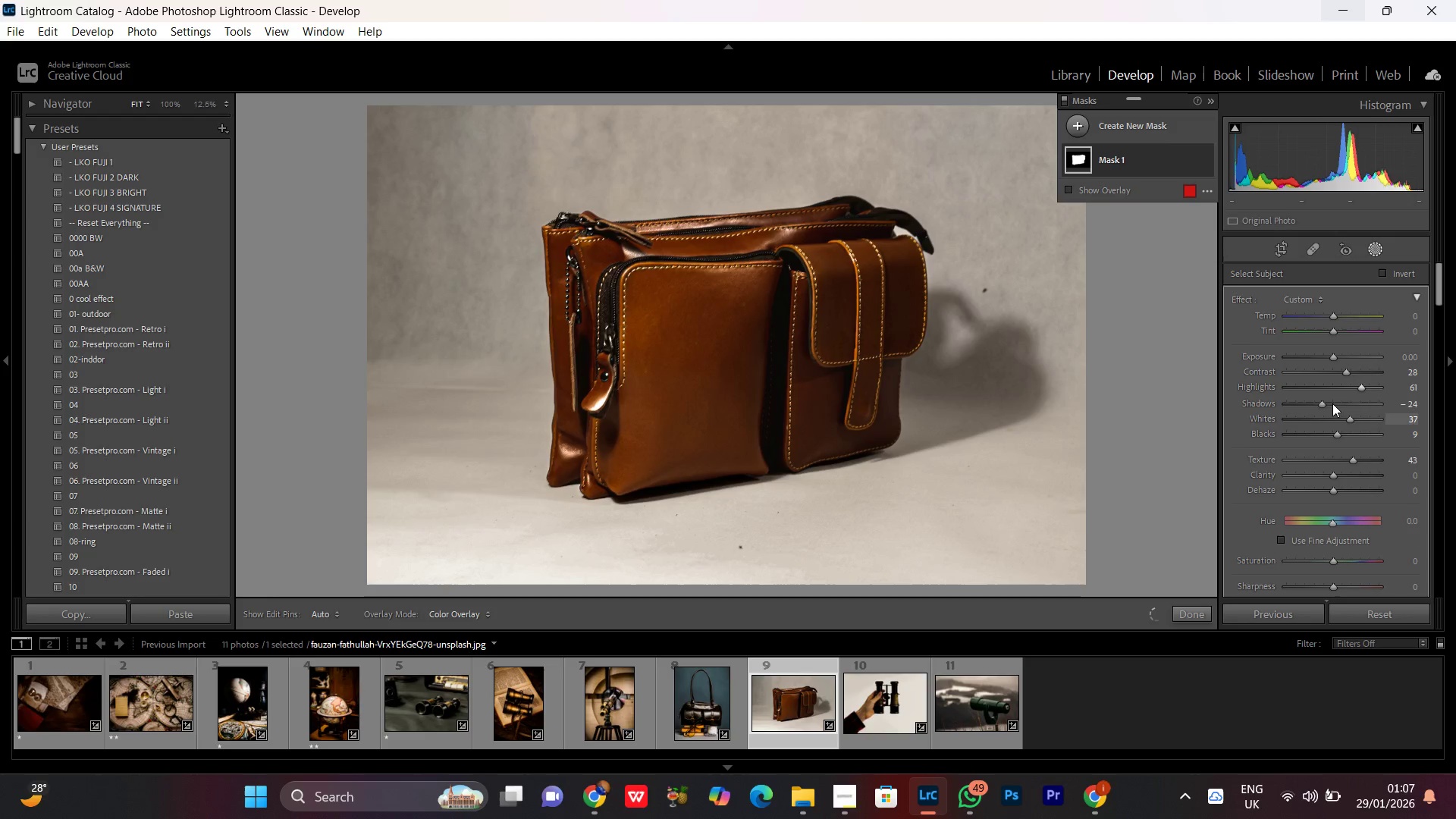 
left_click_drag(start_coordinate=[1332, 403], to_coordinate=[1327, 413])
 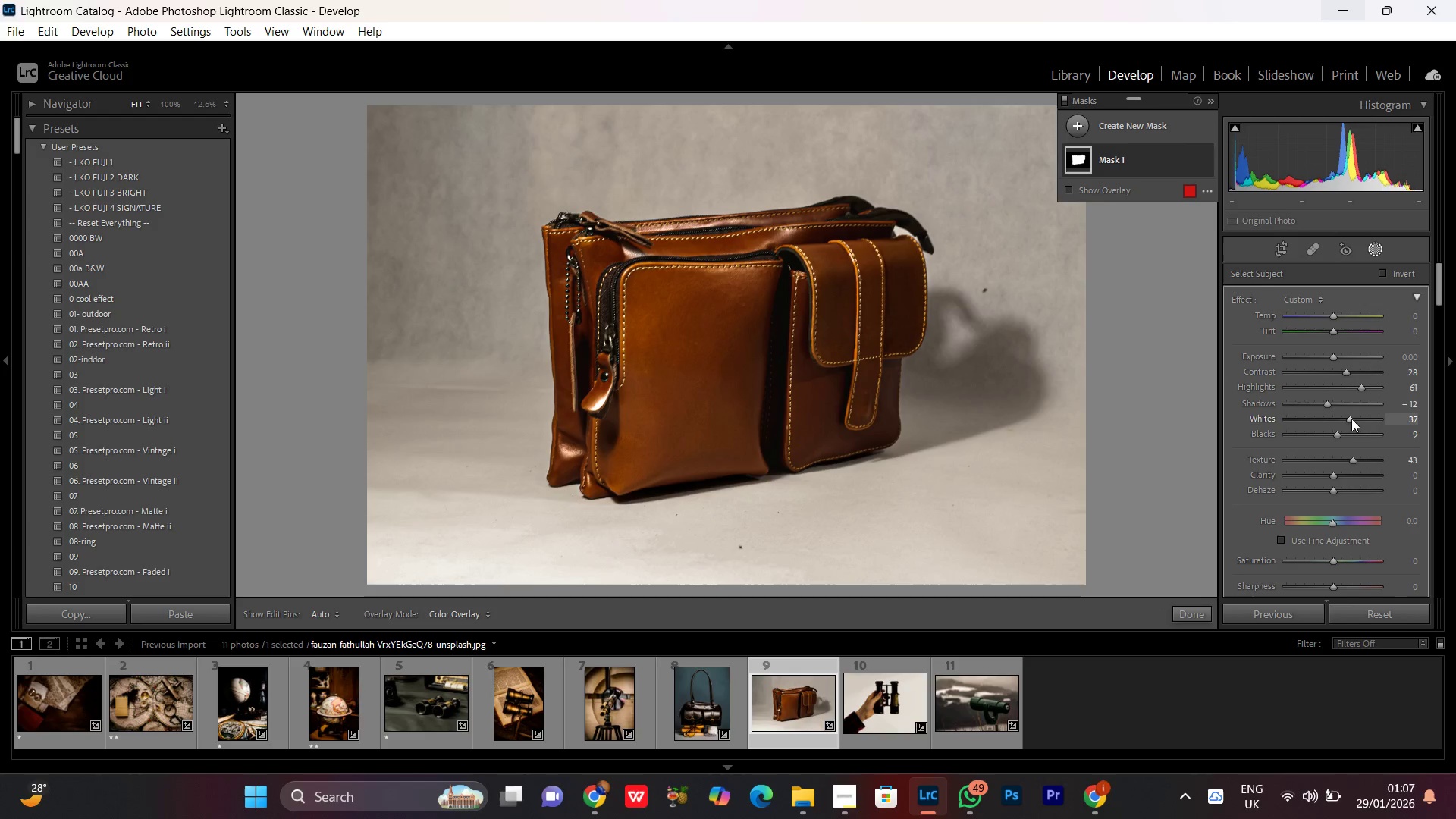 
left_click_drag(start_coordinate=[1351, 418], to_coordinate=[1353, 413])
 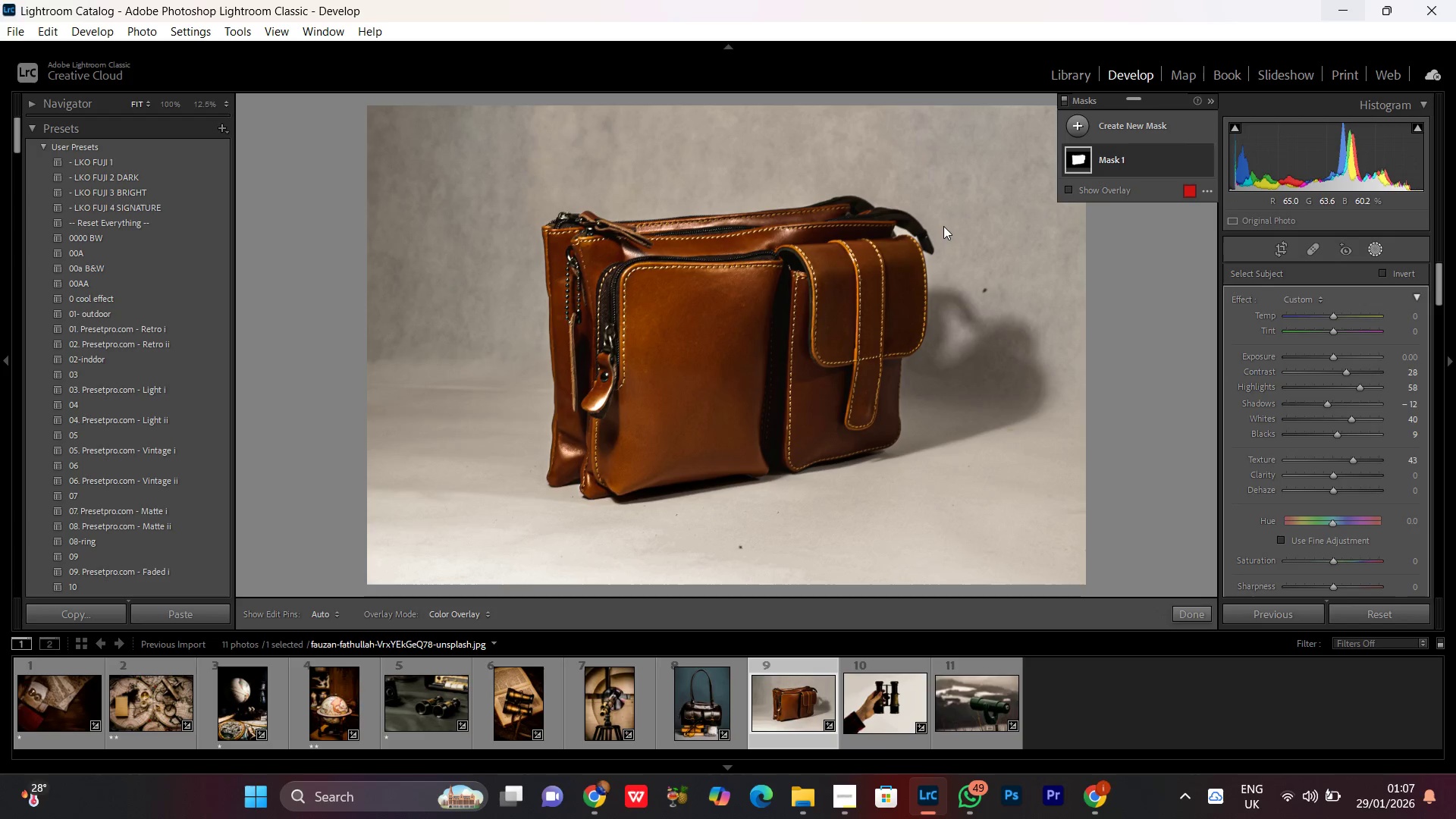 
left_click([801, 329])
 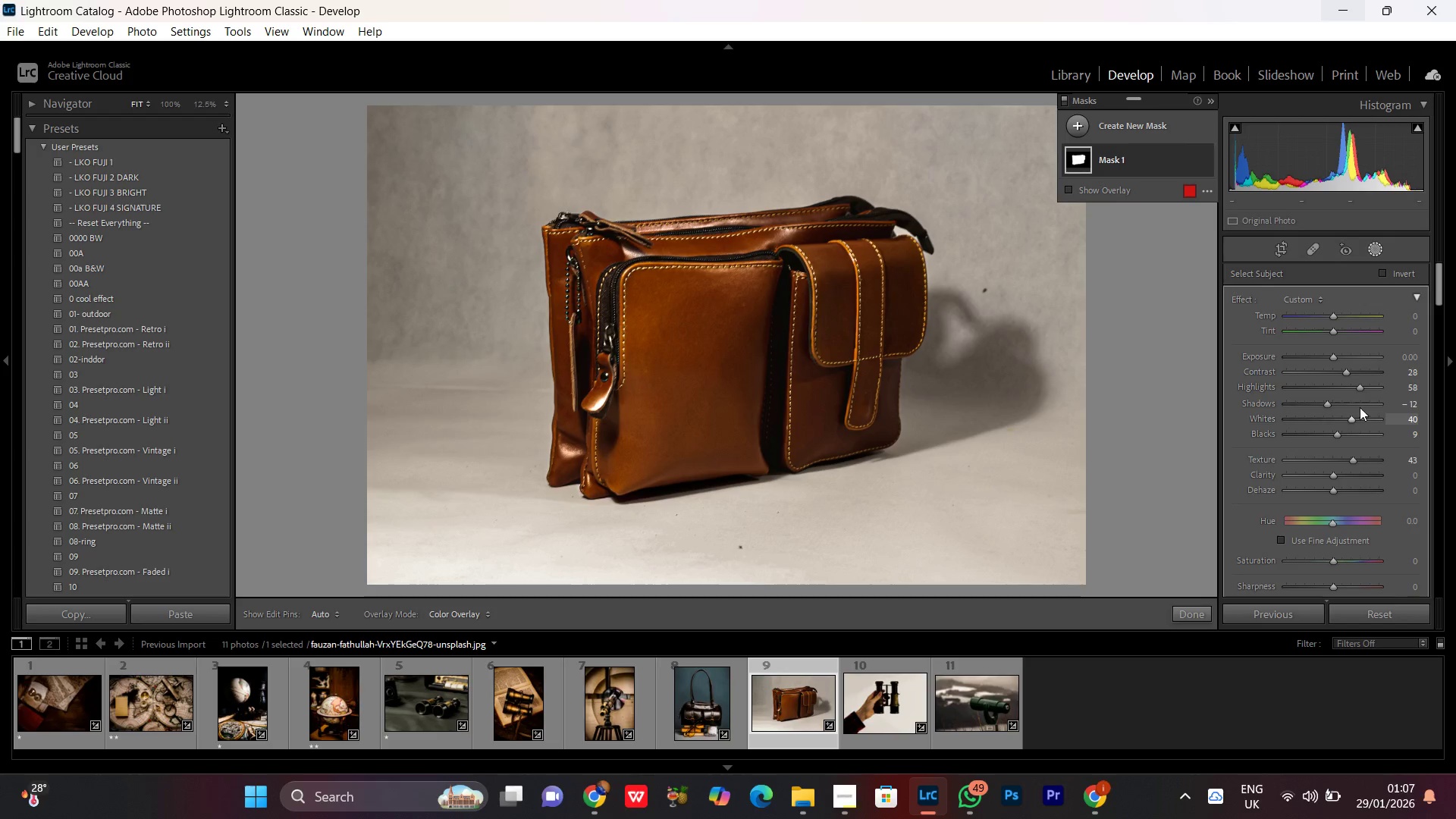 
left_click([1360, 385])
 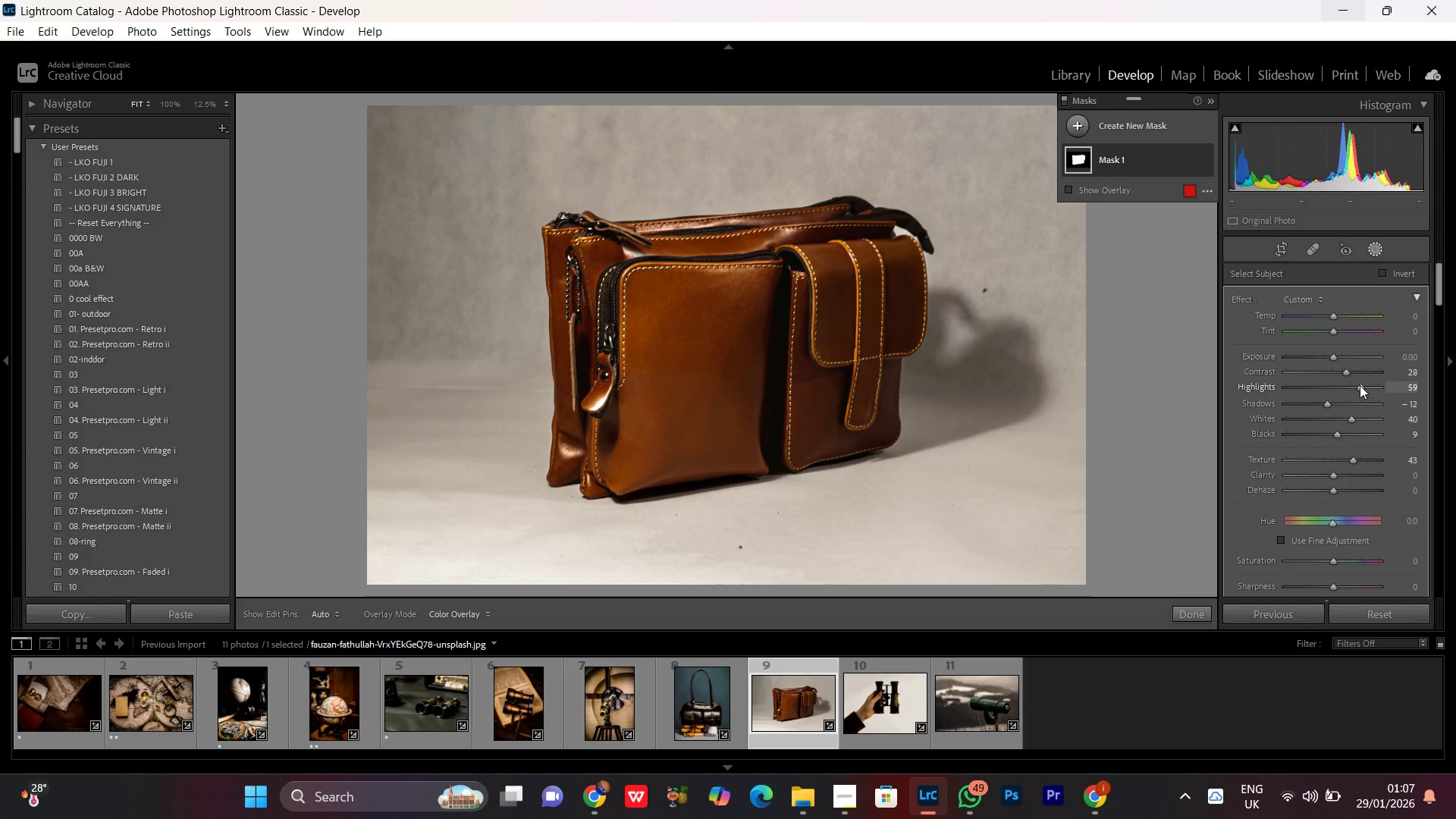 
scroll: coordinate [1354, 388], scroll_direction: down, amount: 5.0
 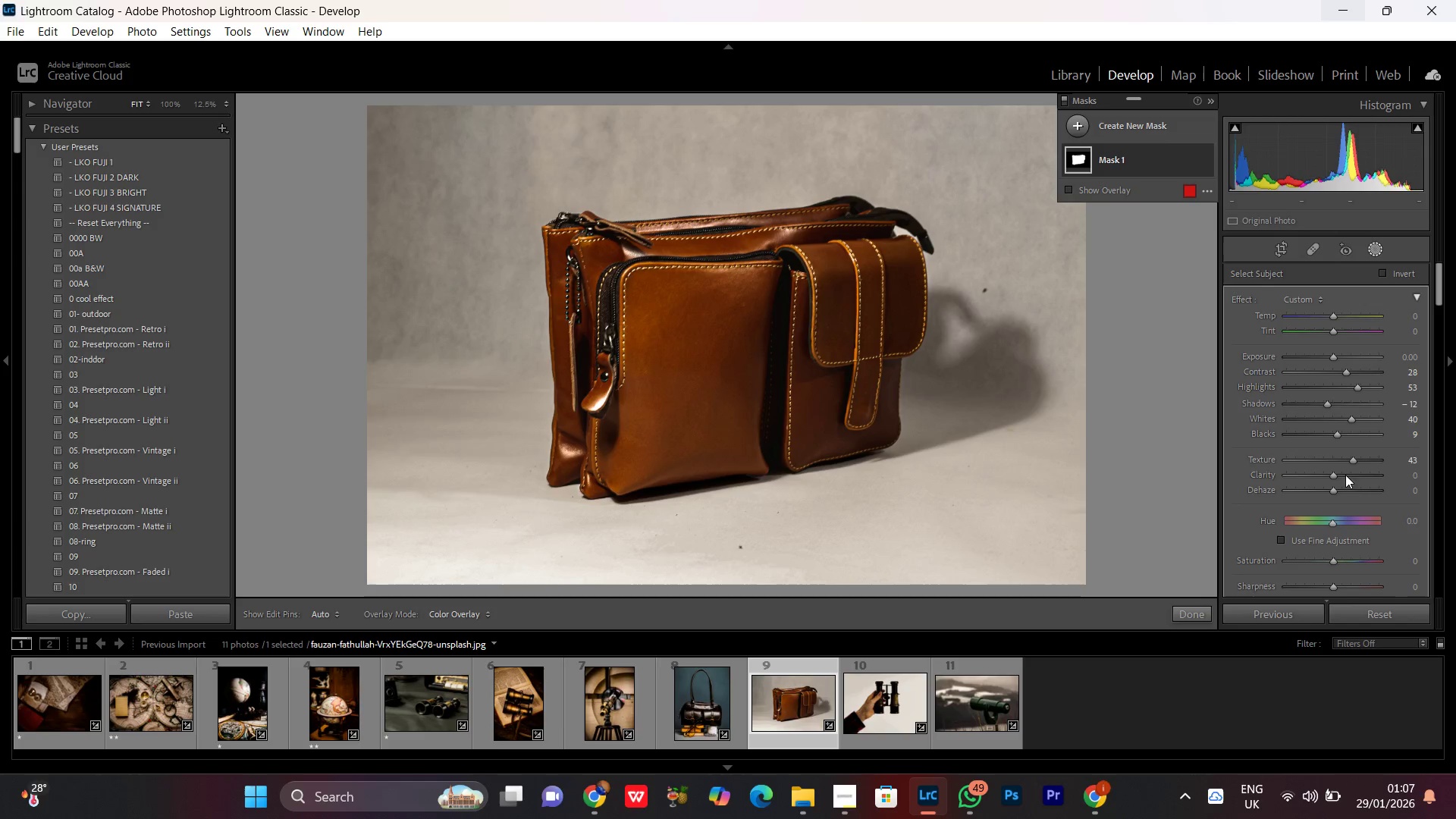 
left_click([1354, 460])
 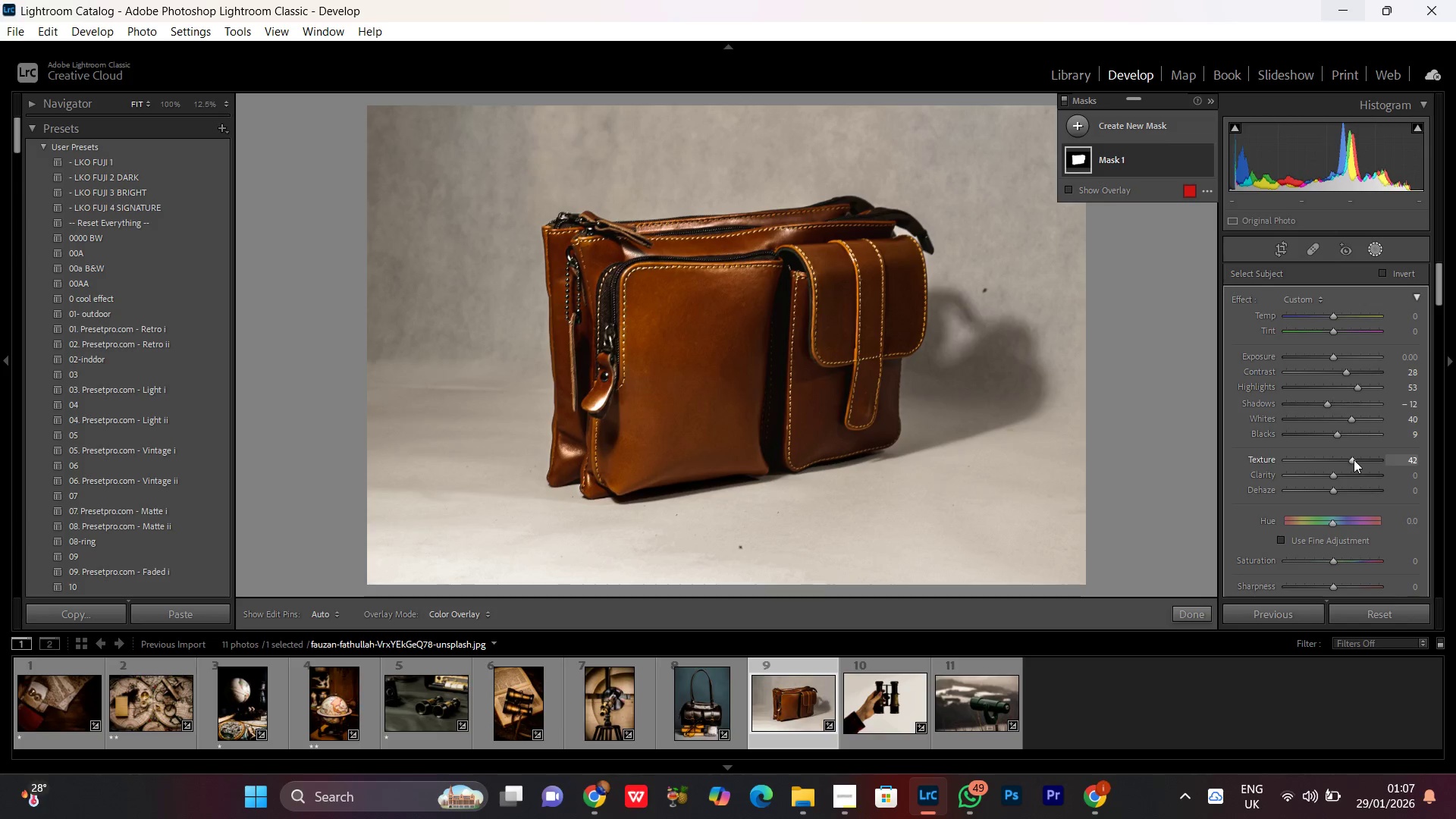 
scroll: coordinate [1354, 460], scroll_direction: down, amount: 4.0
 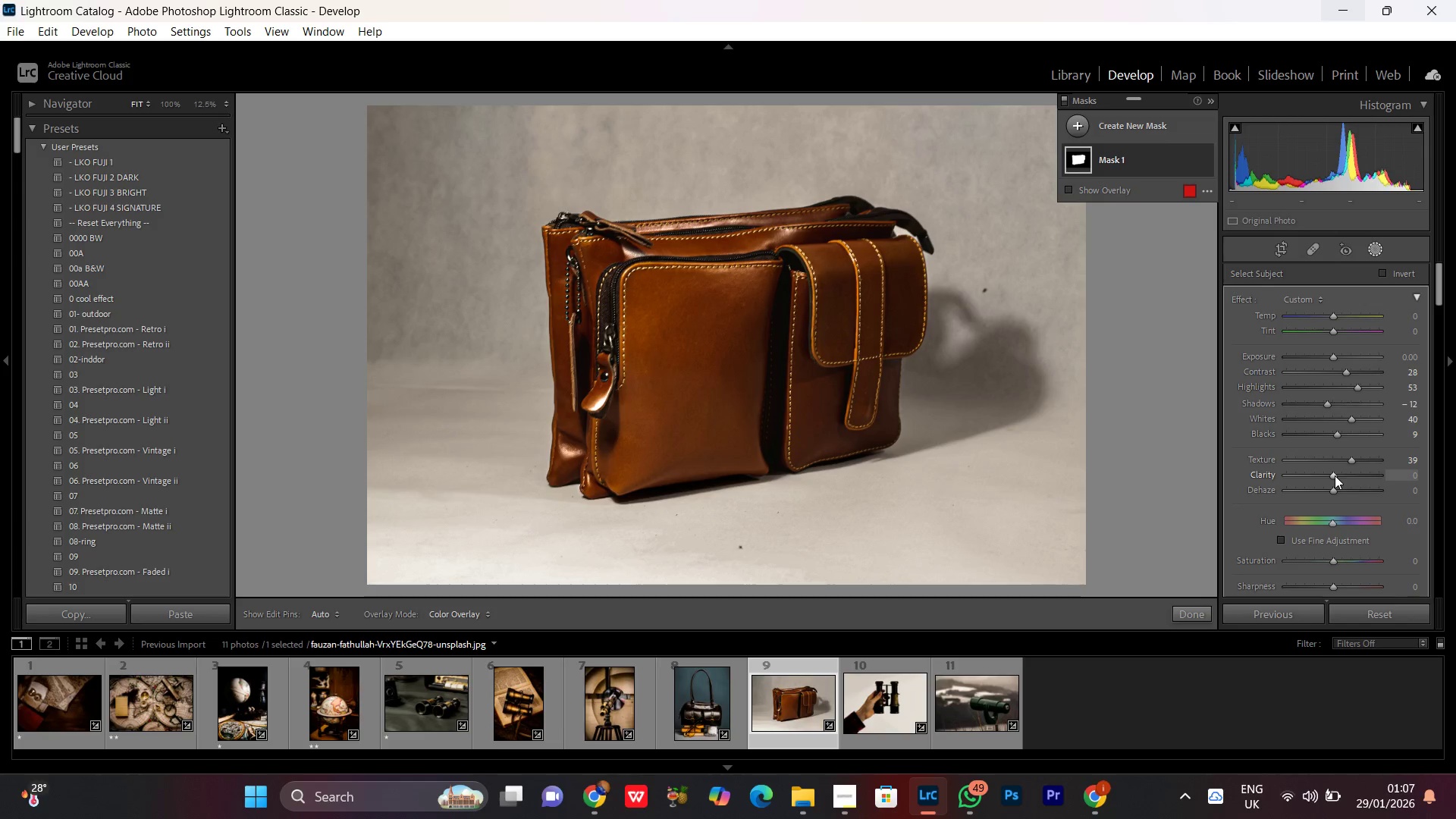 
left_click_drag(start_coordinate=[1335, 475], to_coordinate=[1344, 476])
 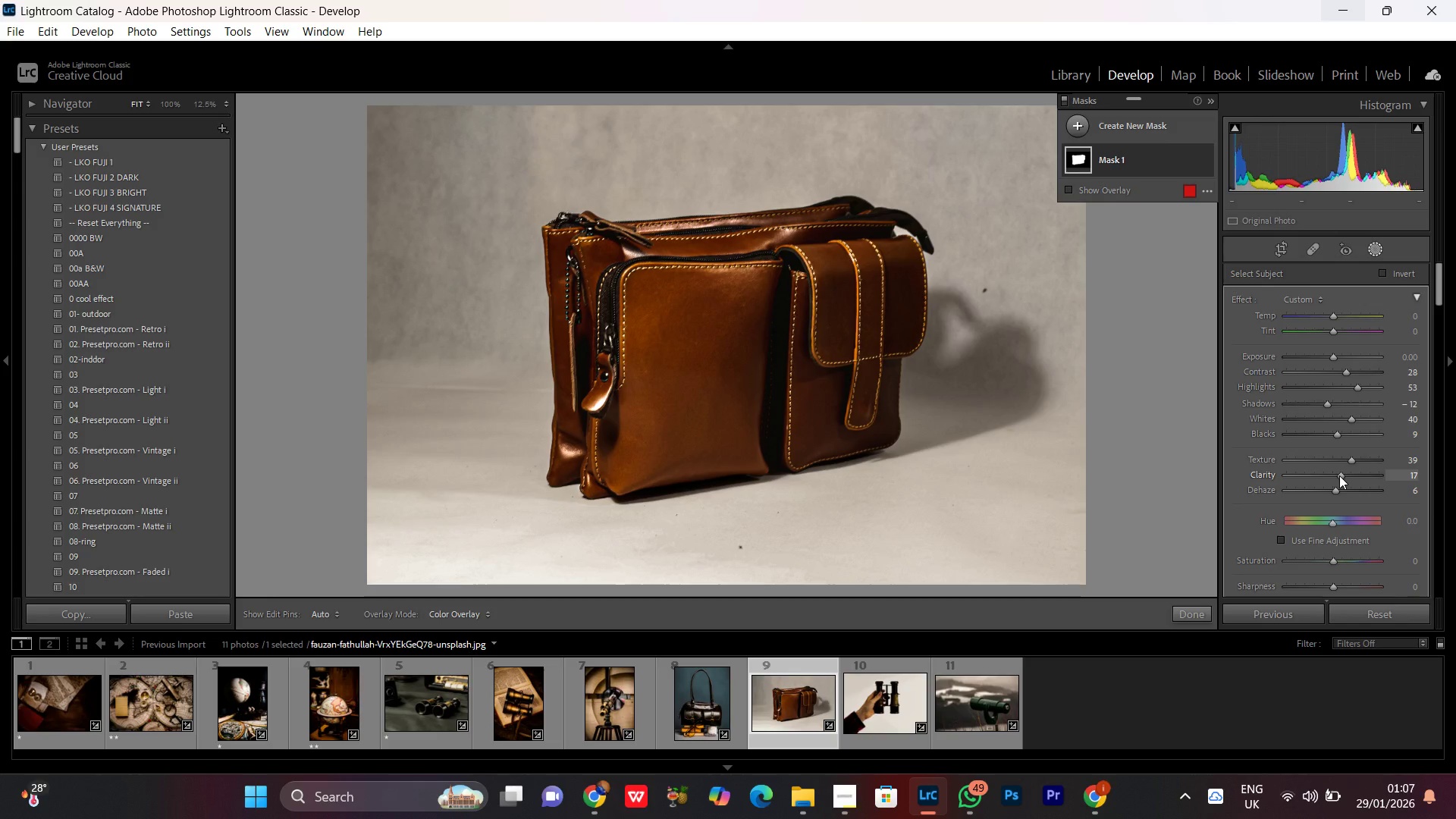 
wait(5.55)
 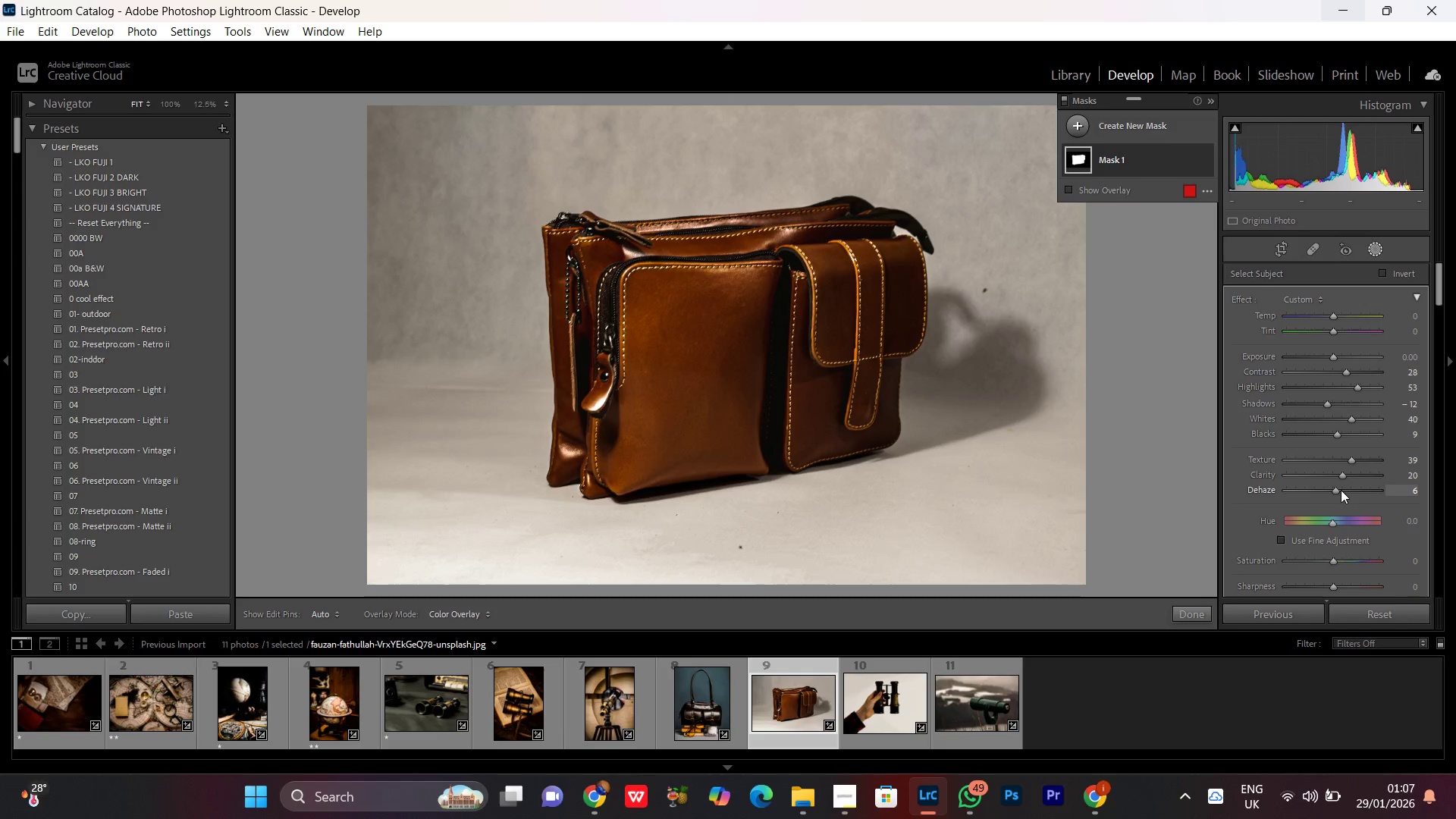 
left_click_drag(start_coordinate=[1351, 461], to_coordinate=[1345, 463])
 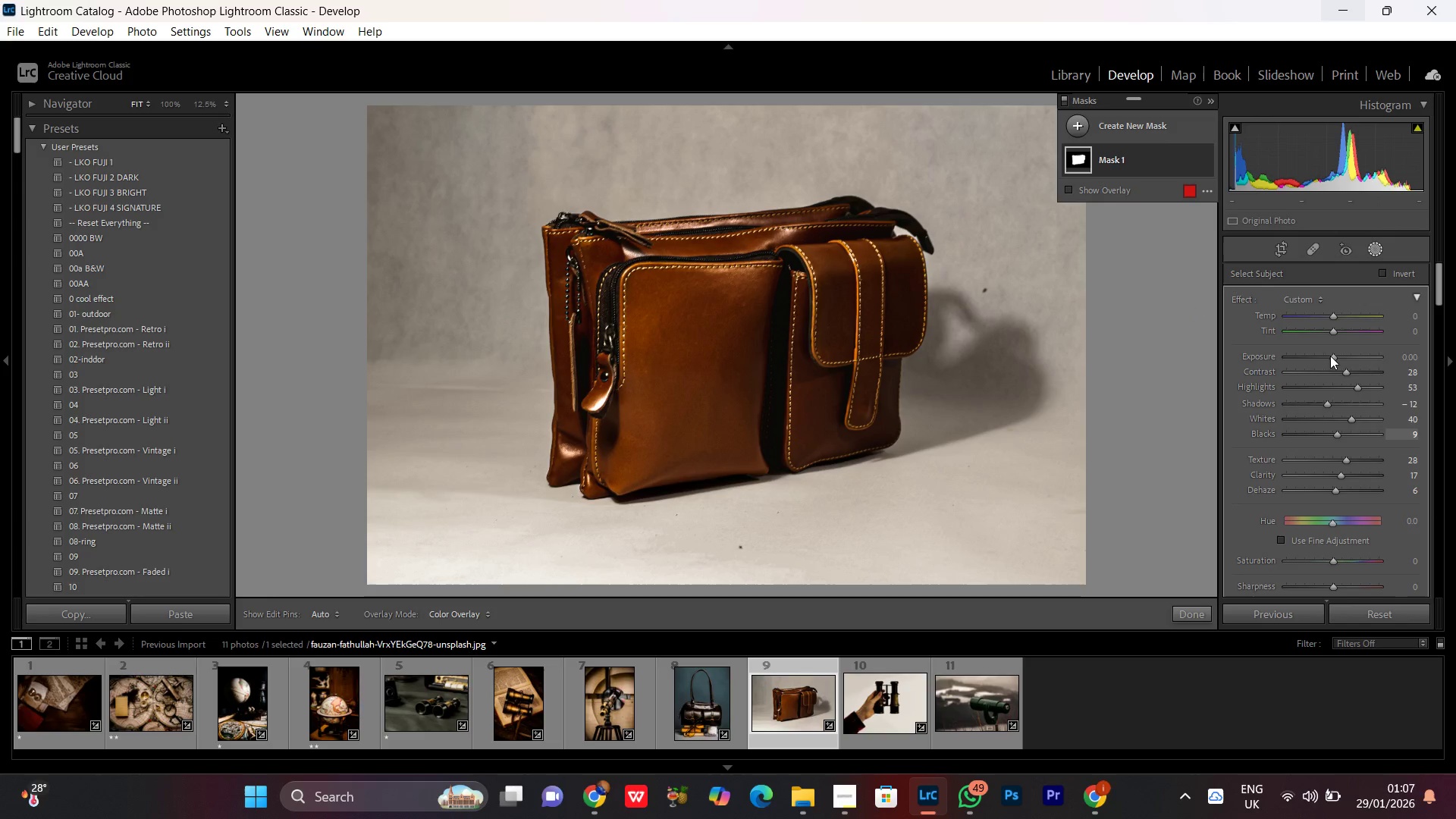 
left_click([1333, 357])
 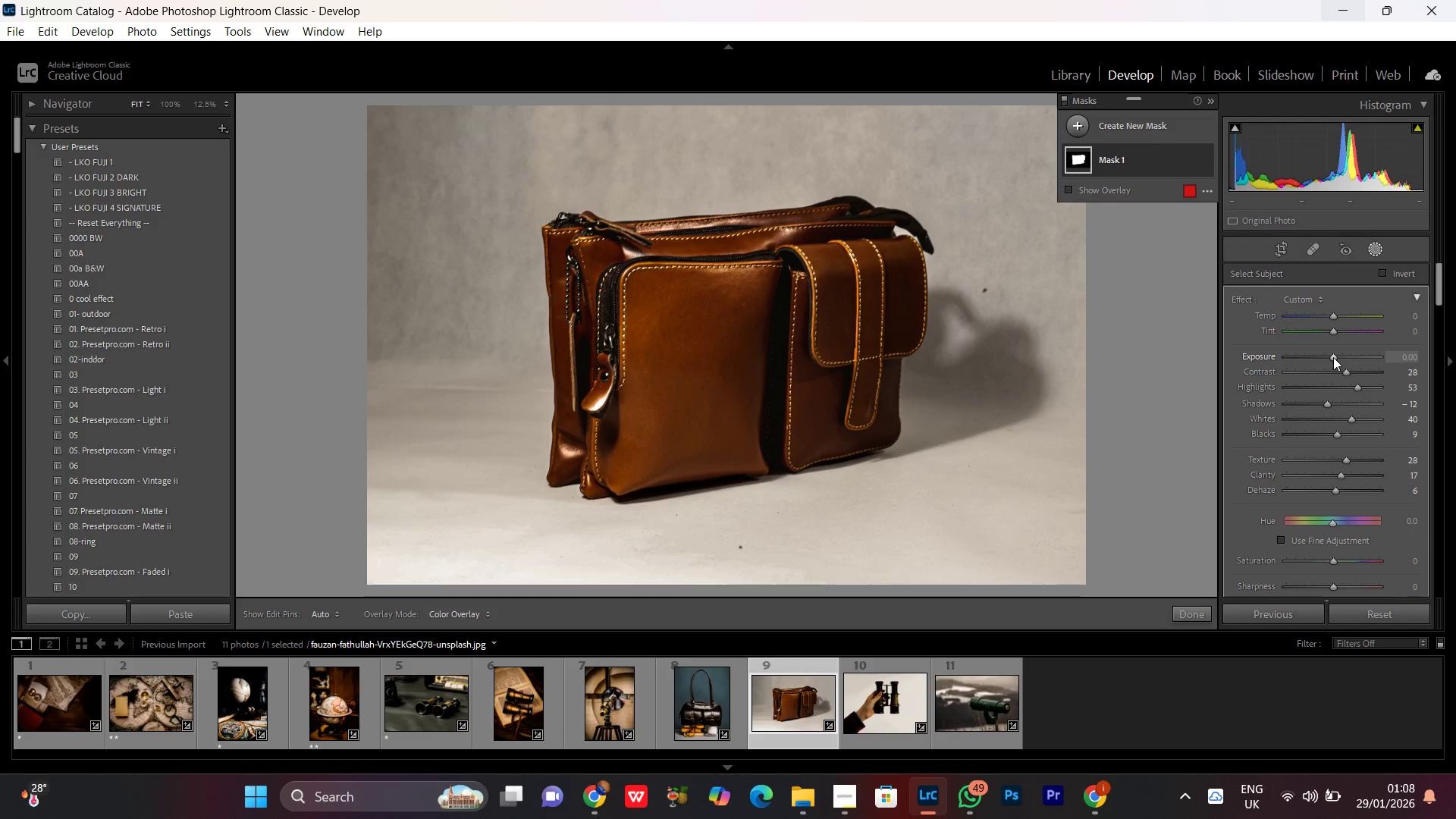 
scroll: coordinate [1333, 357], scroll_direction: up, amount: 1.0
 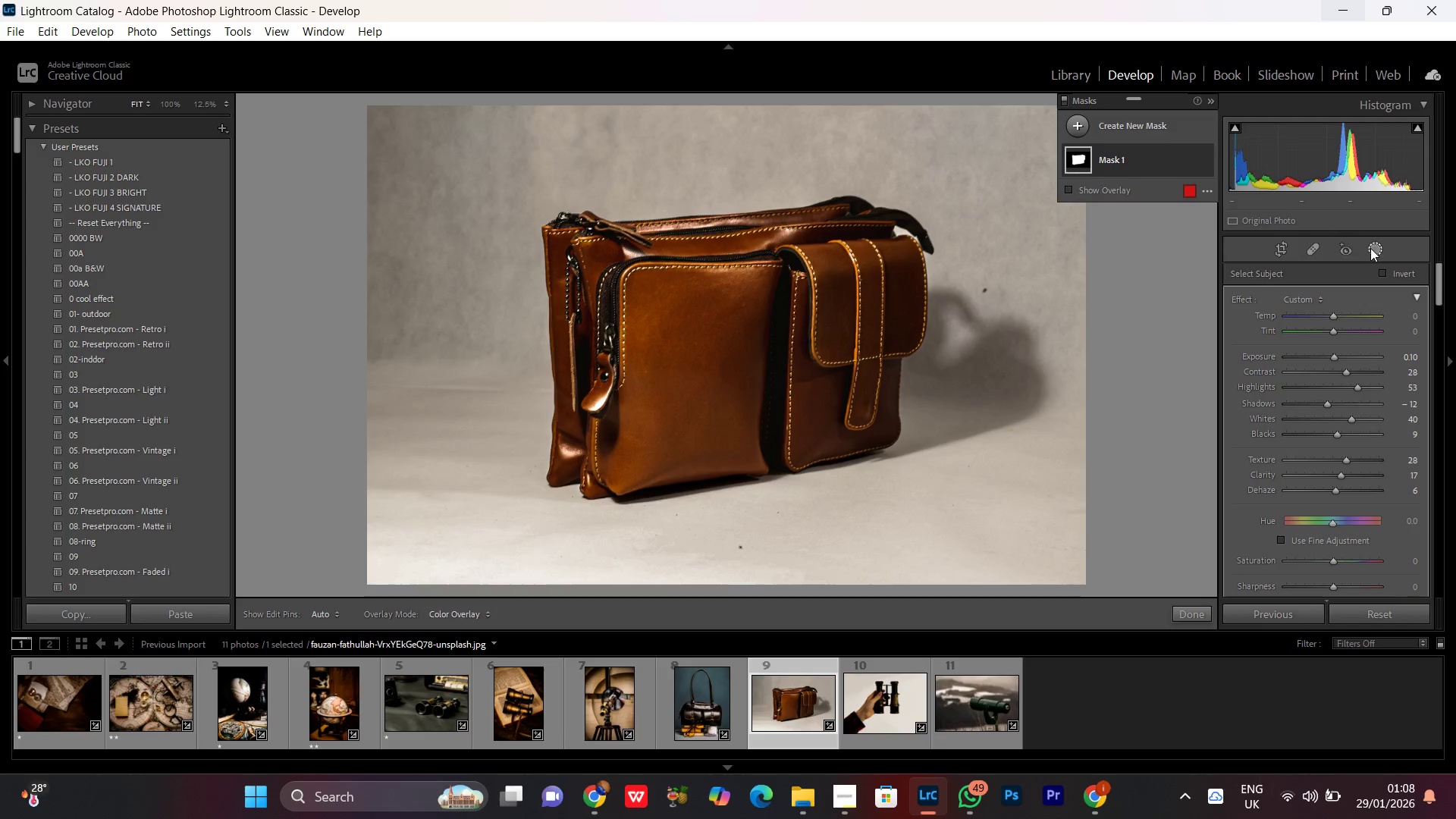 
left_click([1375, 244])
 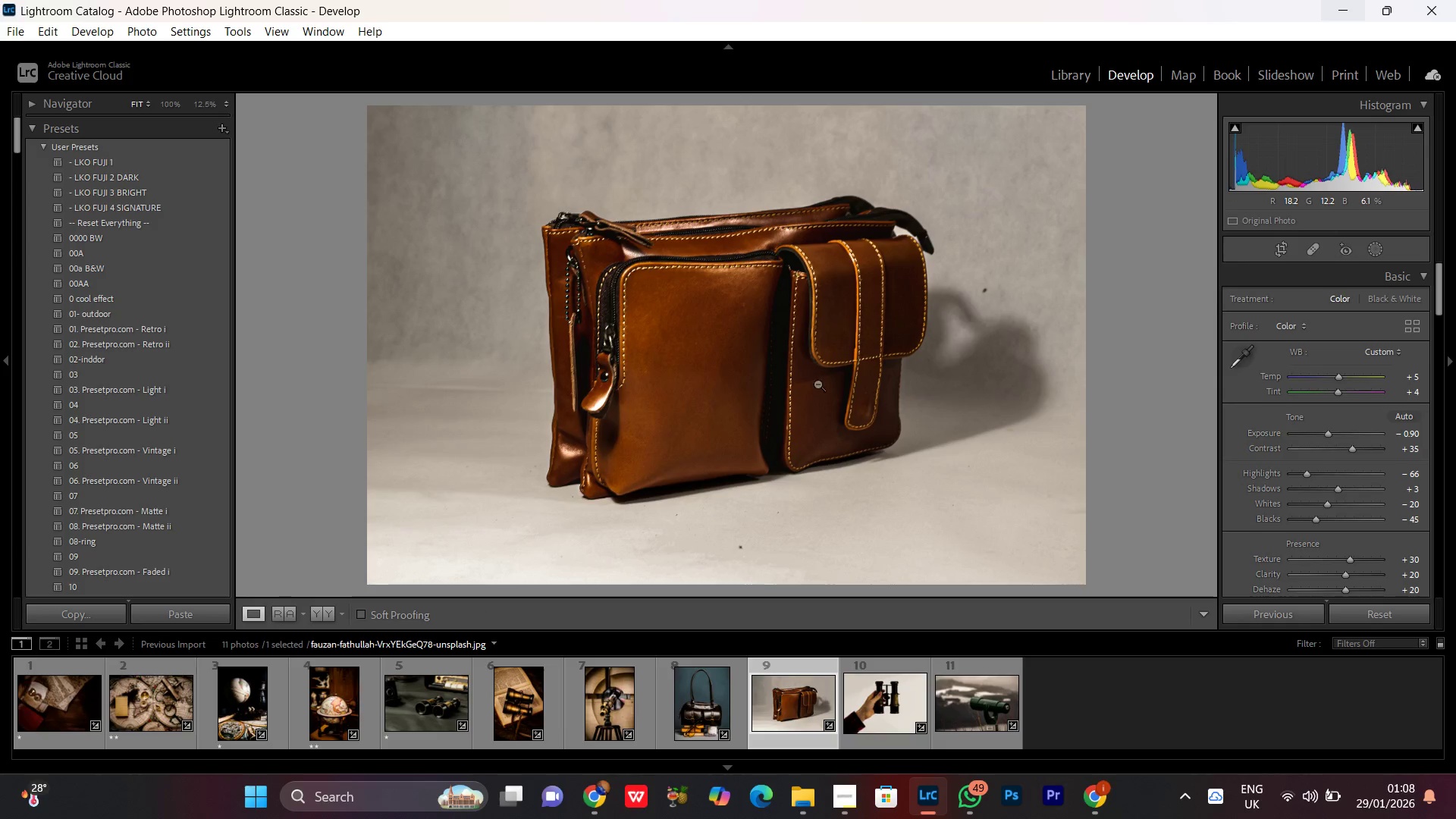 
double_click([789, 367])
 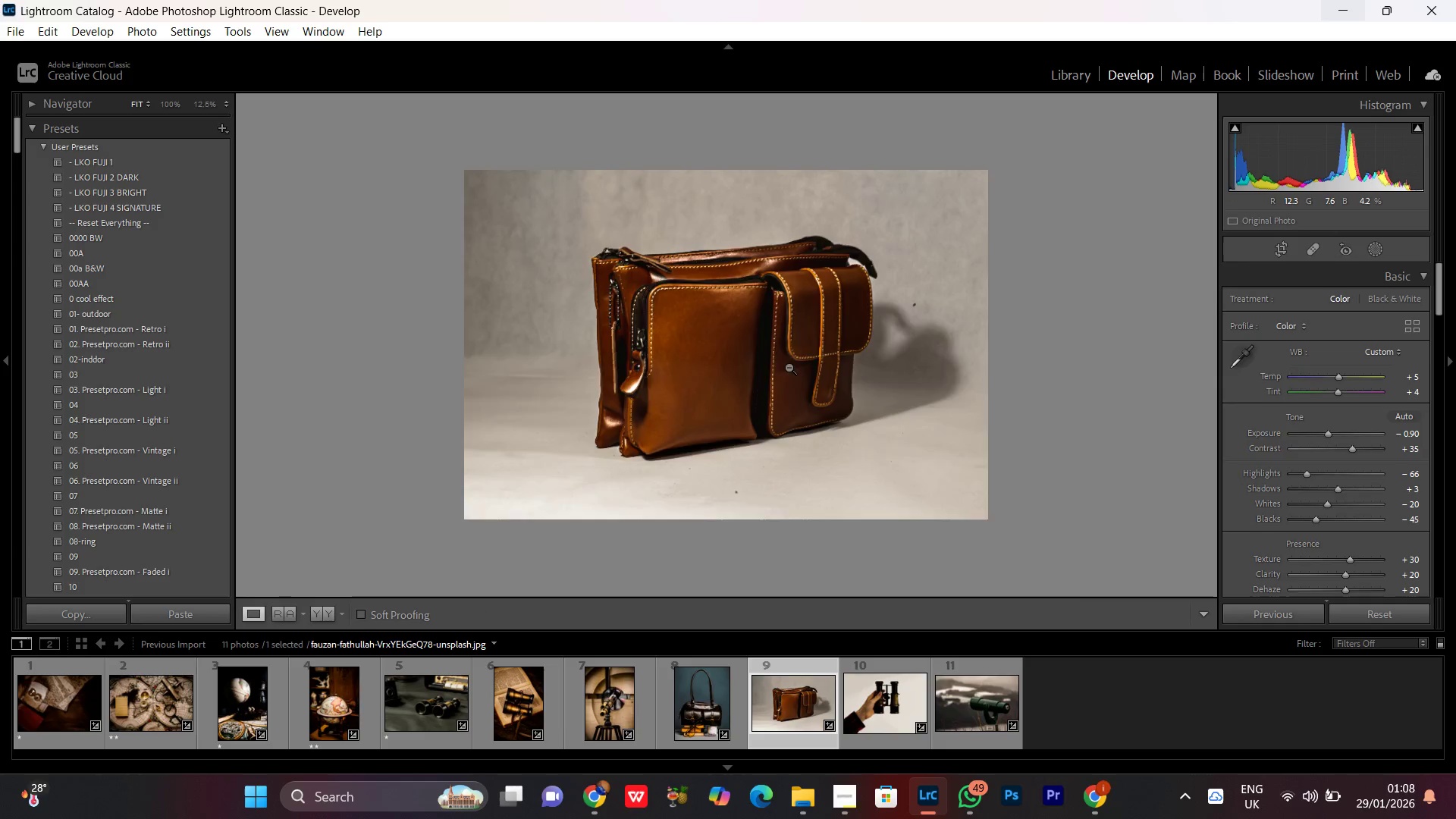 
triple_click([789, 367])
 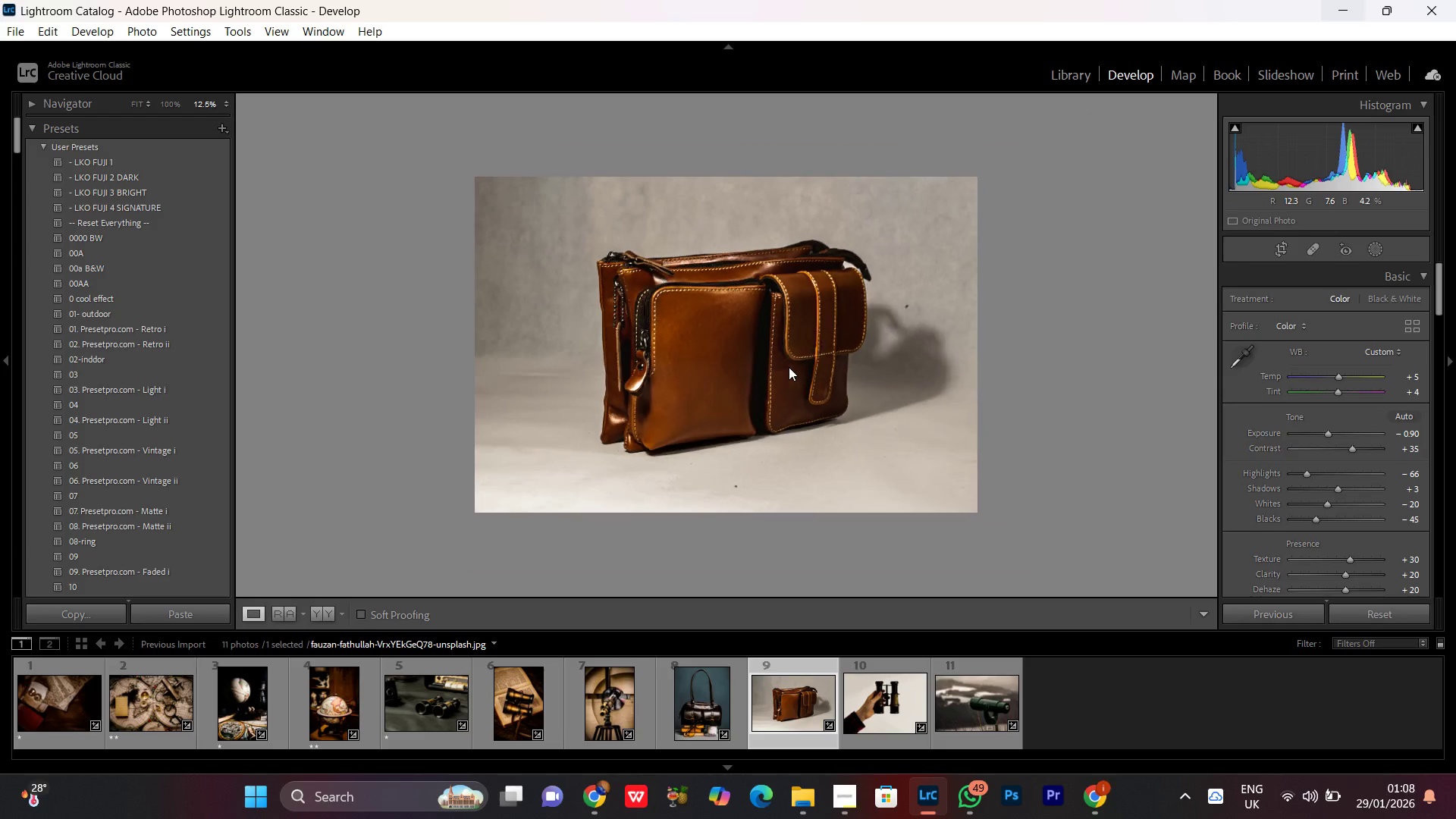 
triple_click([789, 367])
 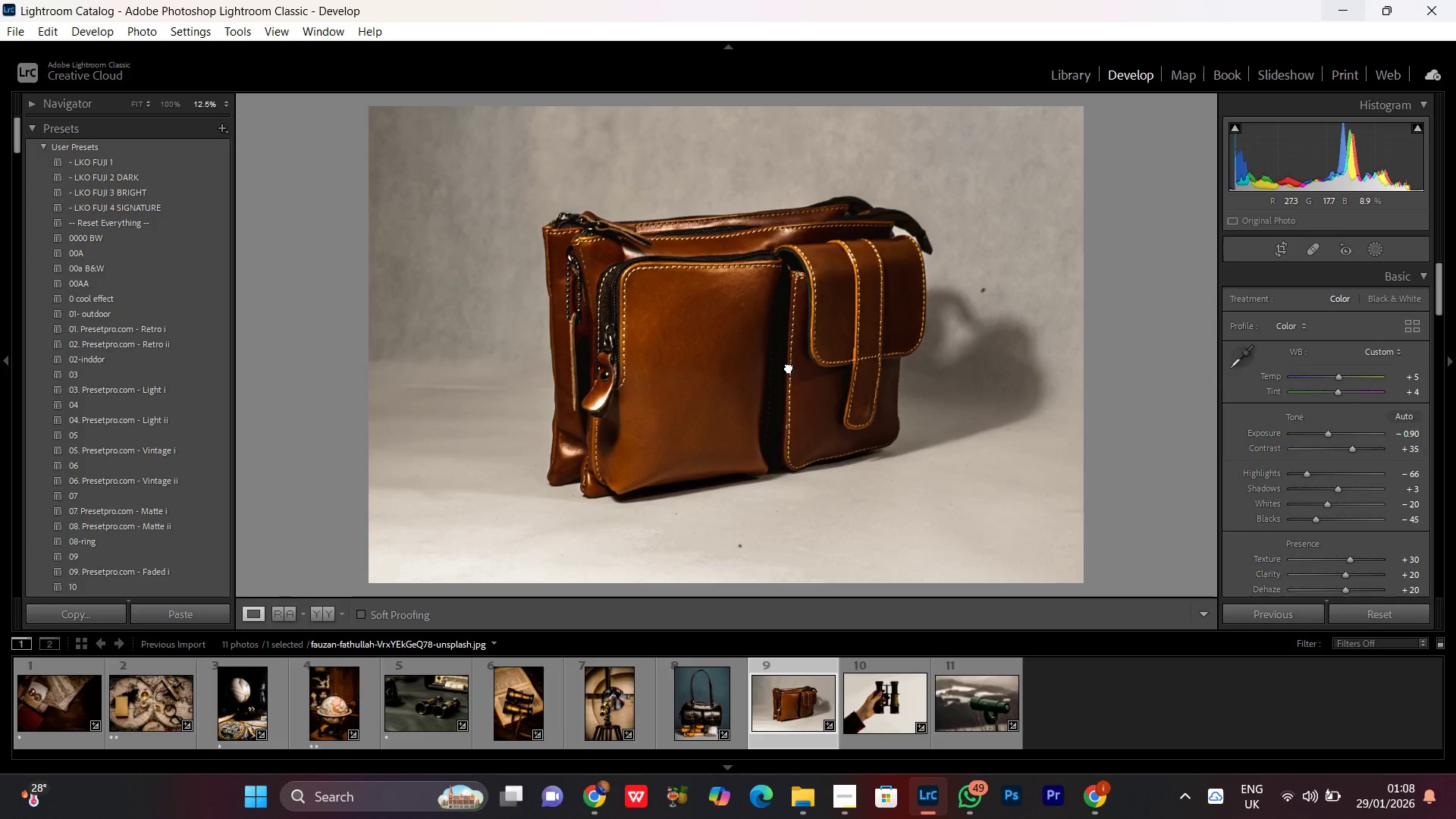 
double_click([789, 367])
 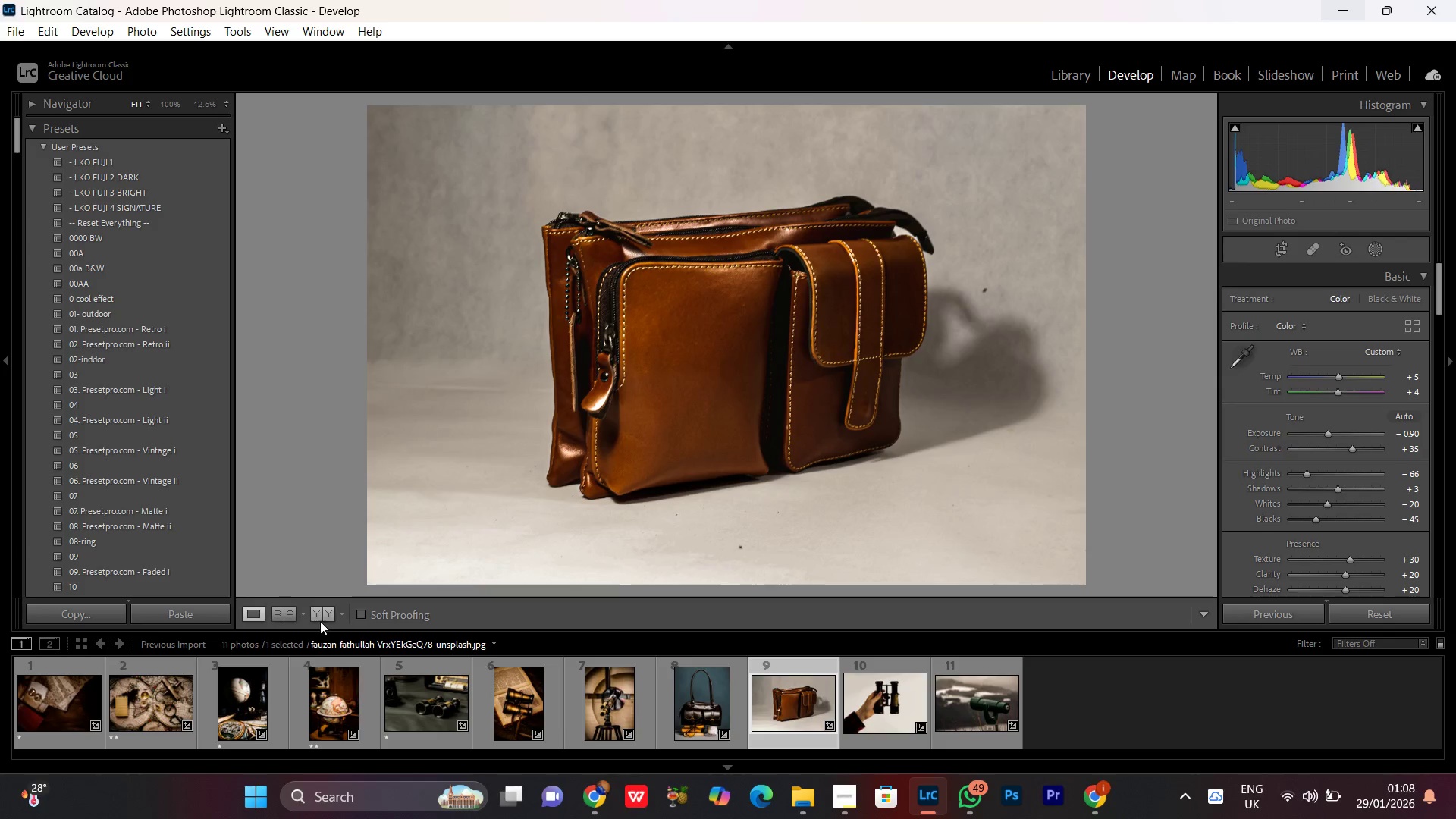 
left_click([321, 620])
 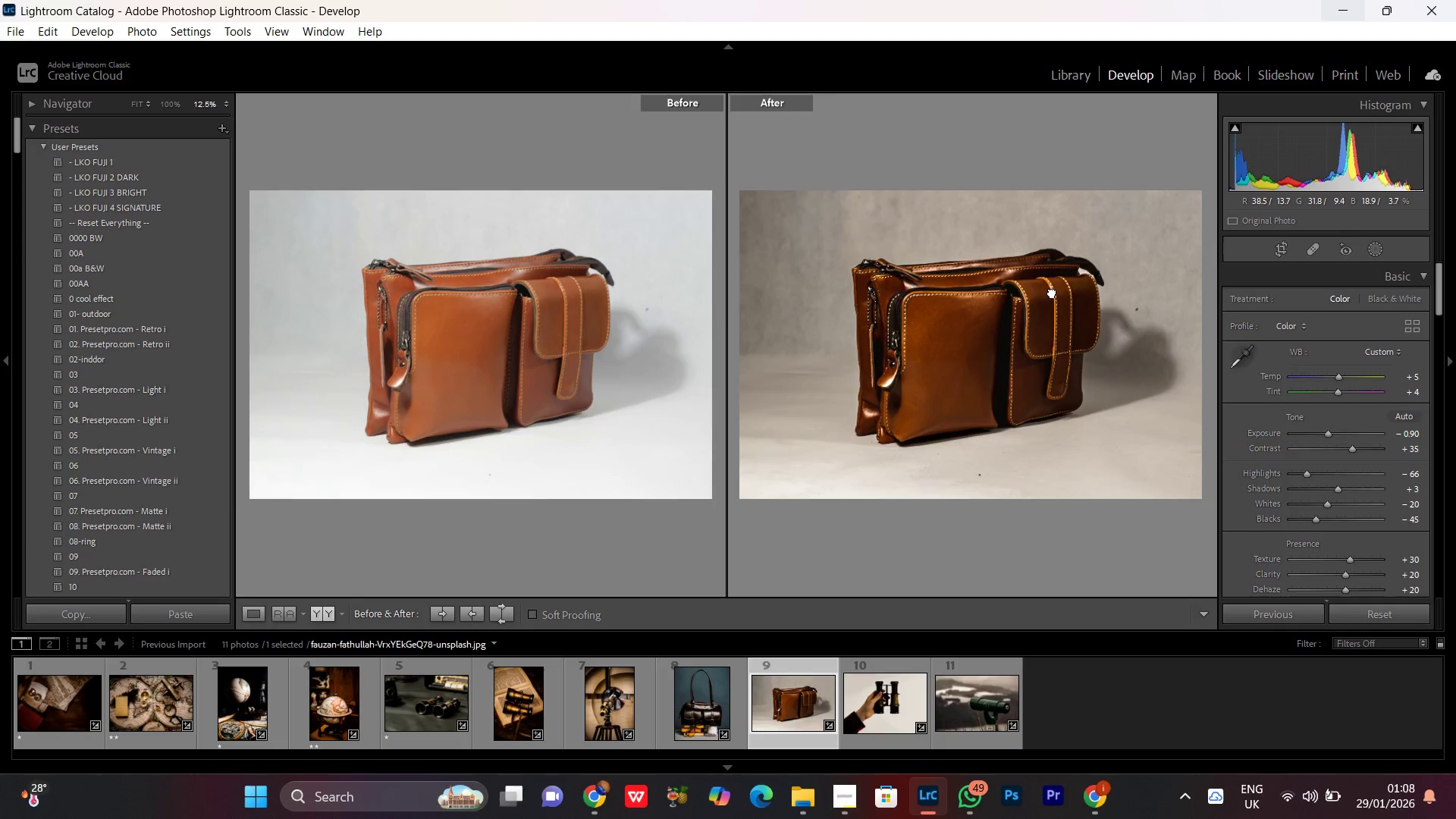 
double_click([1052, 292])
 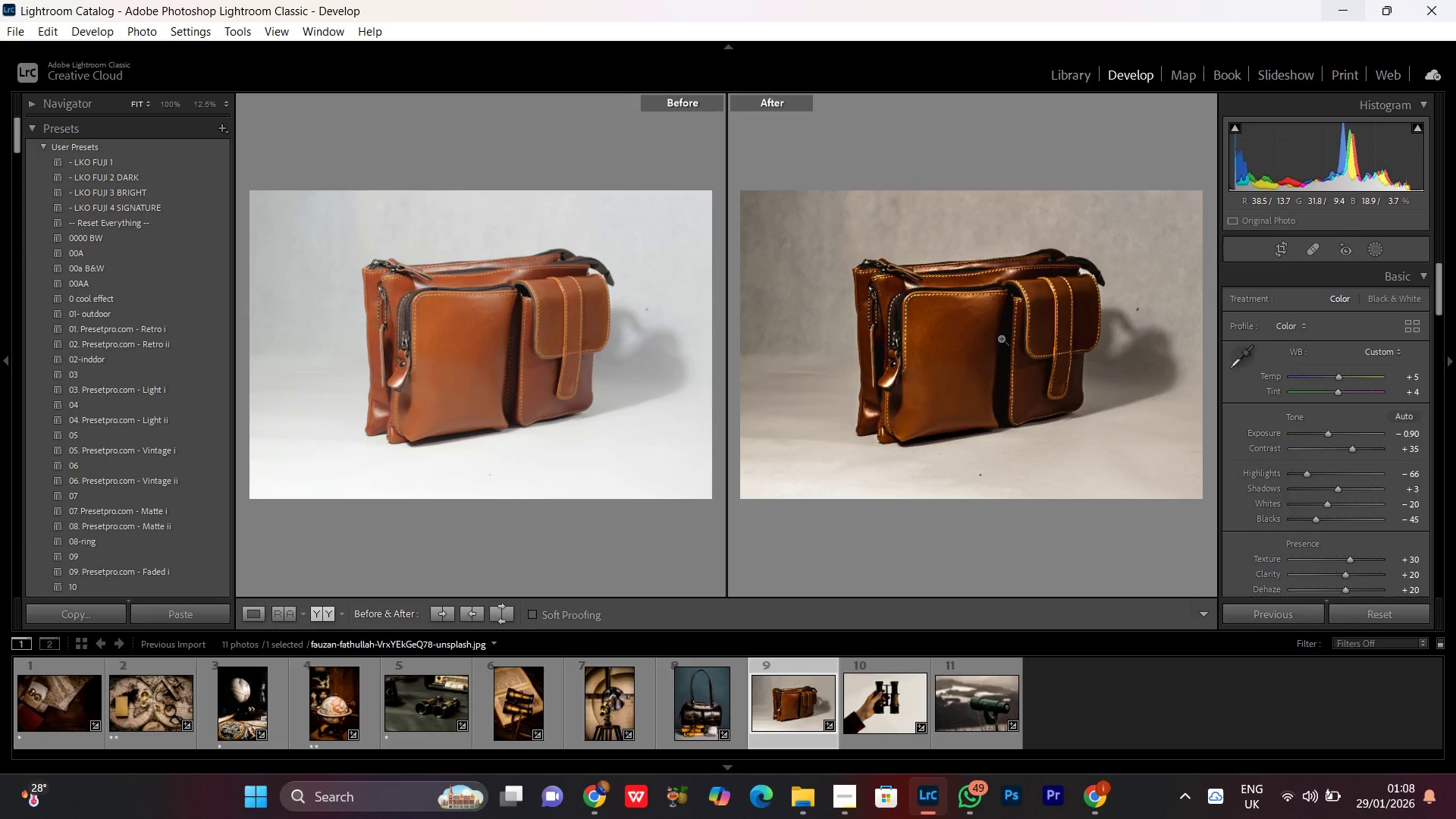 
triple_click([987, 358])
 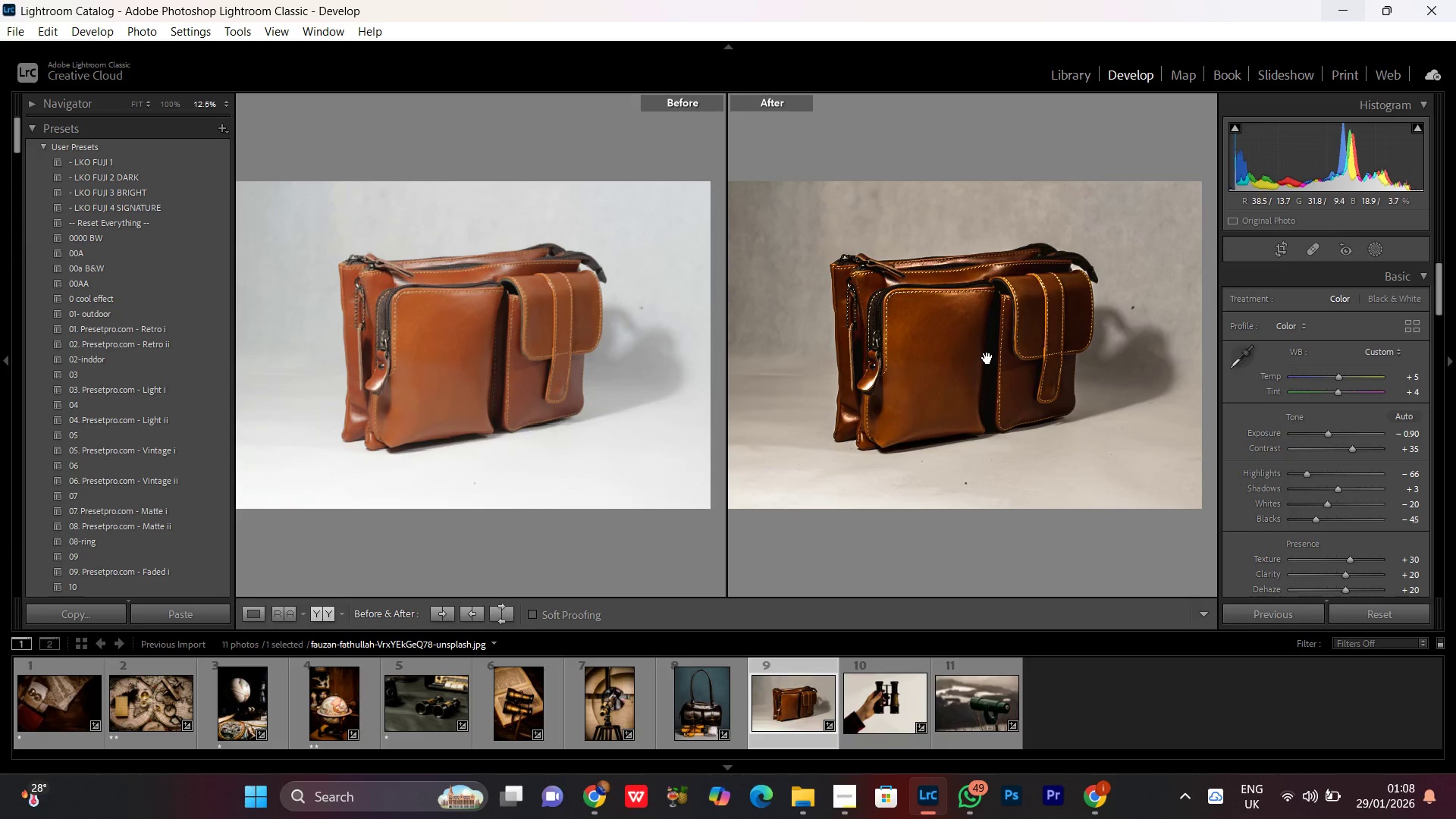 
triple_click([987, 358])
 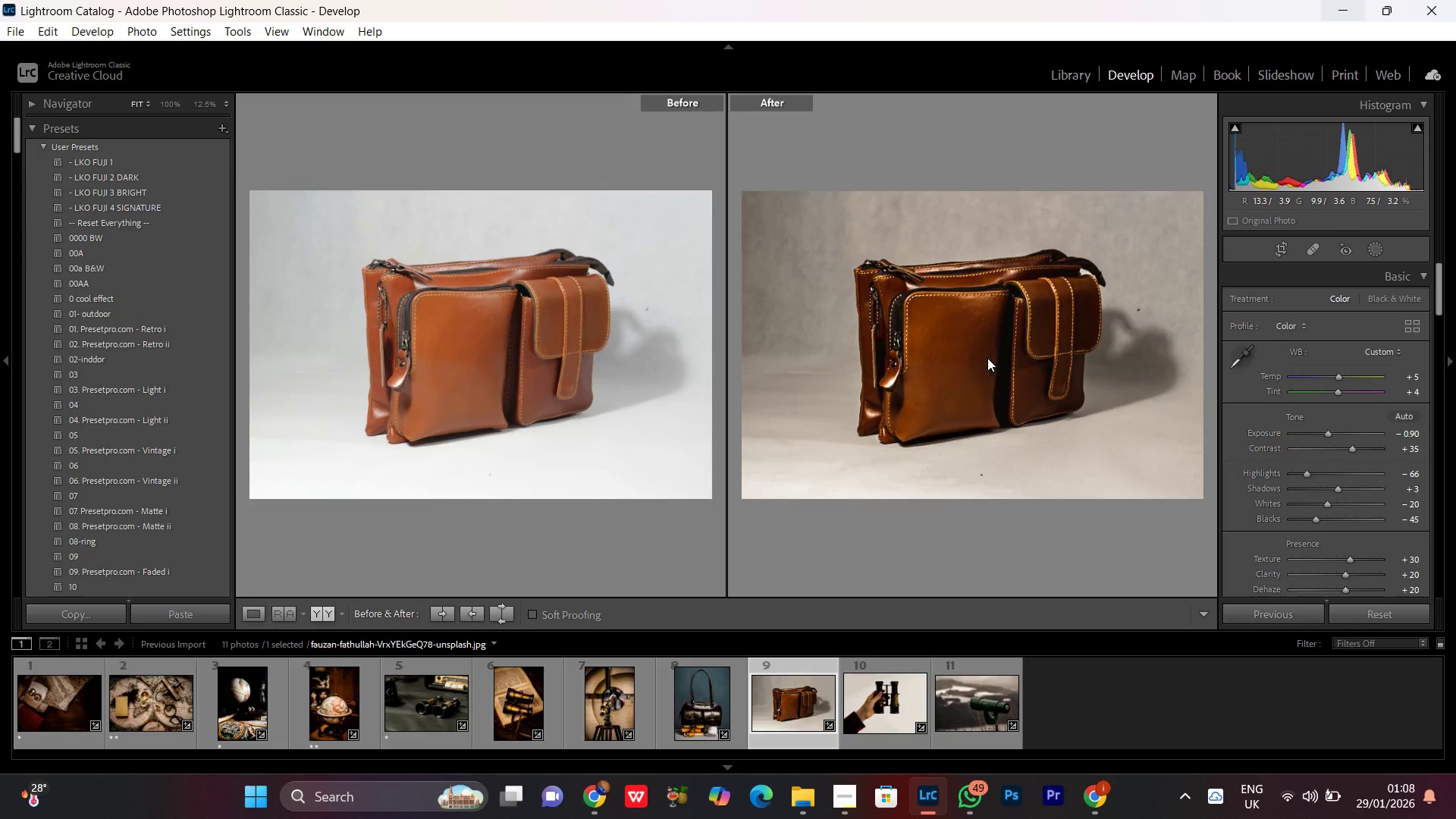 
triple_click([987, 358])
 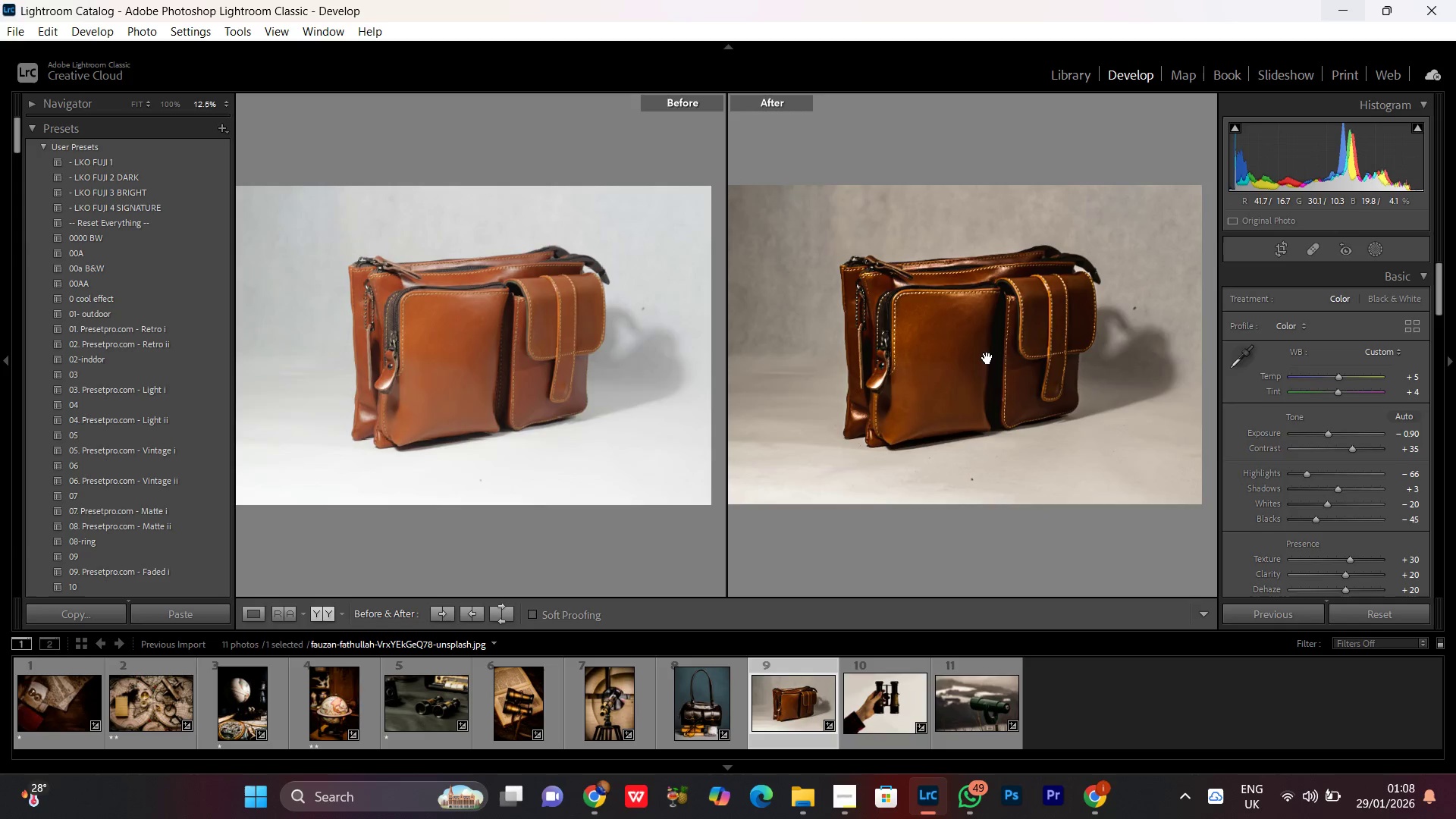 
triple_click([987, 358])
 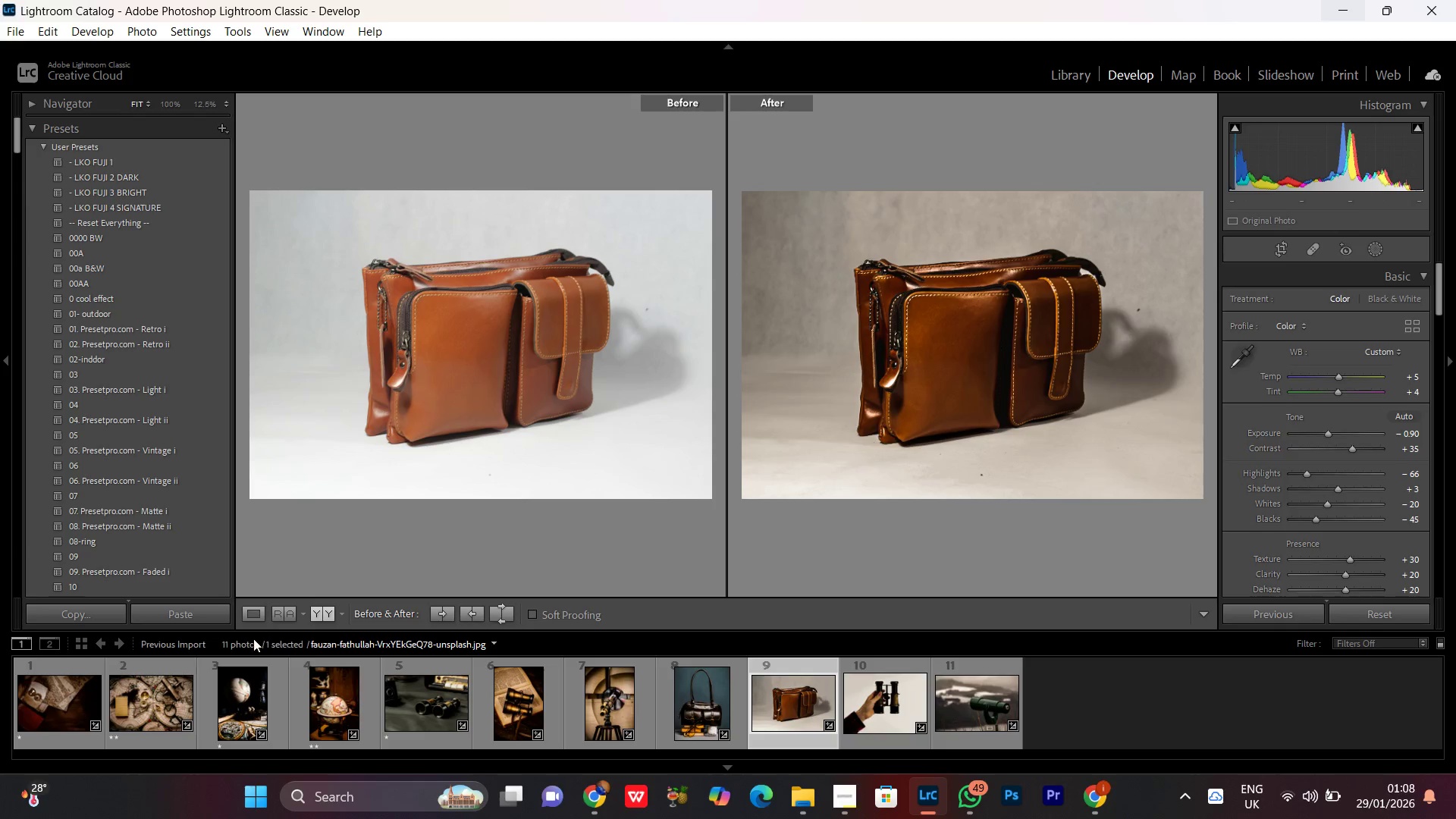 
left_click([259, 618])
 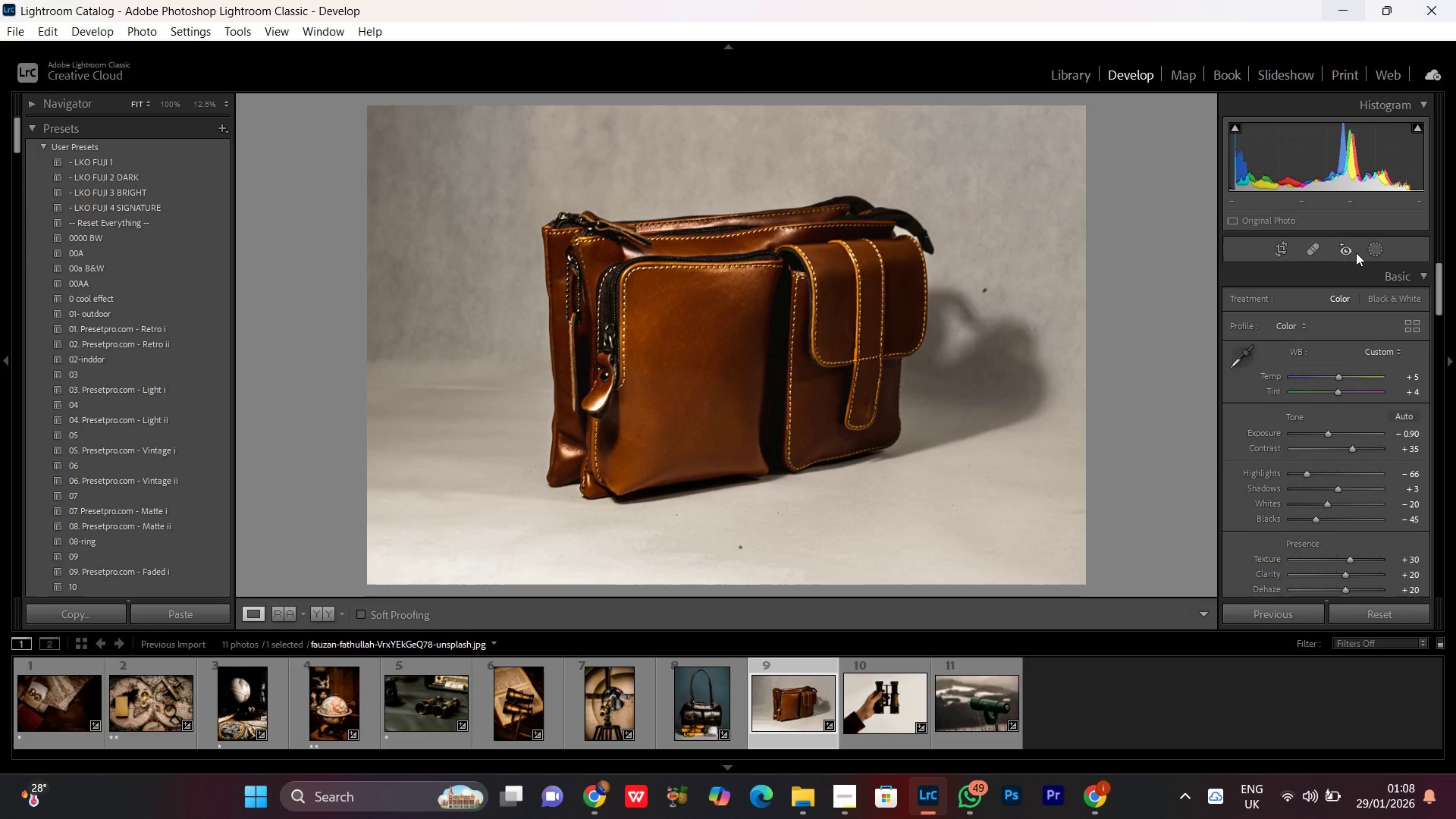 
left_click([1377, 249])
 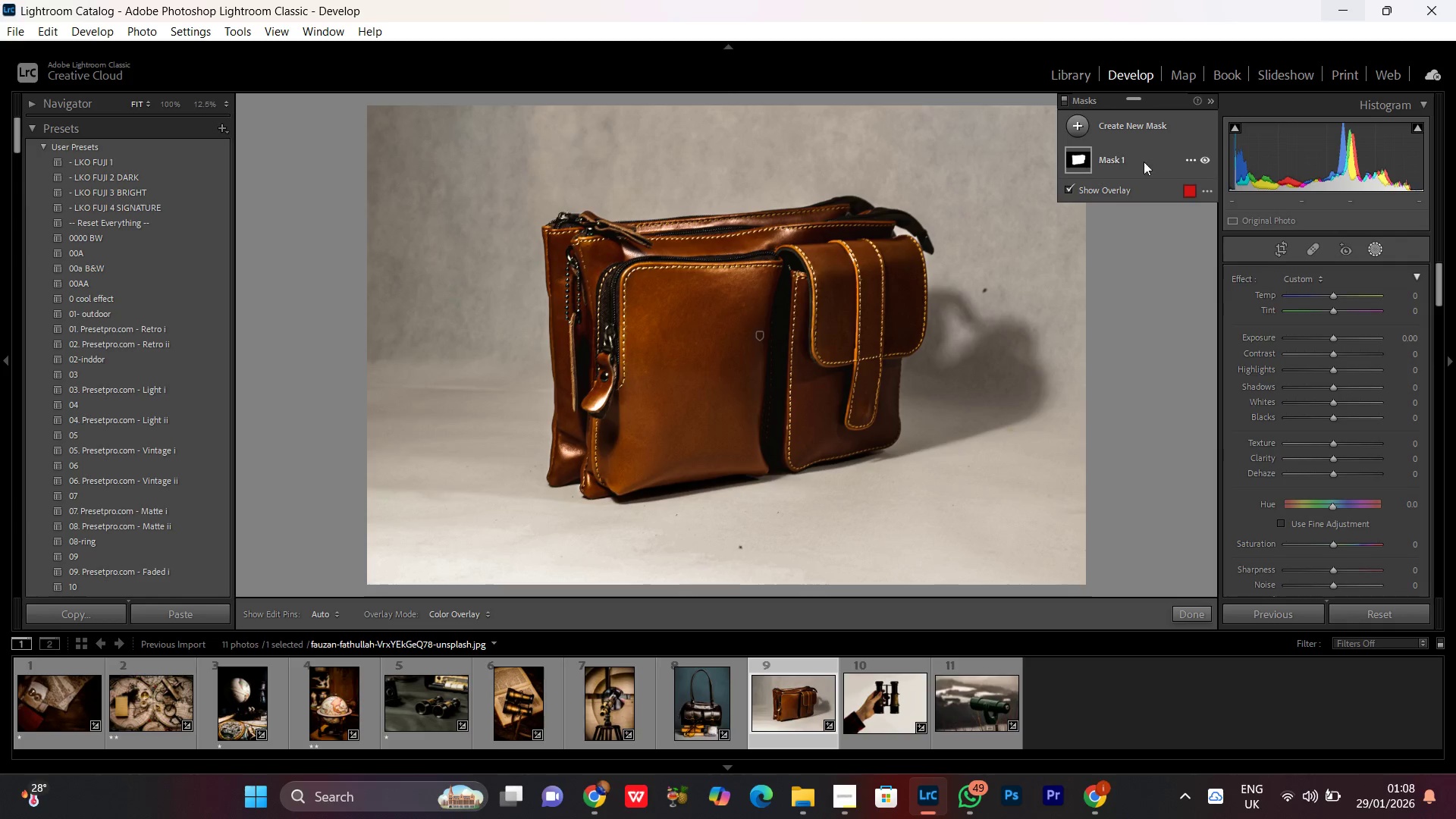 
left_click([1127, 162])
 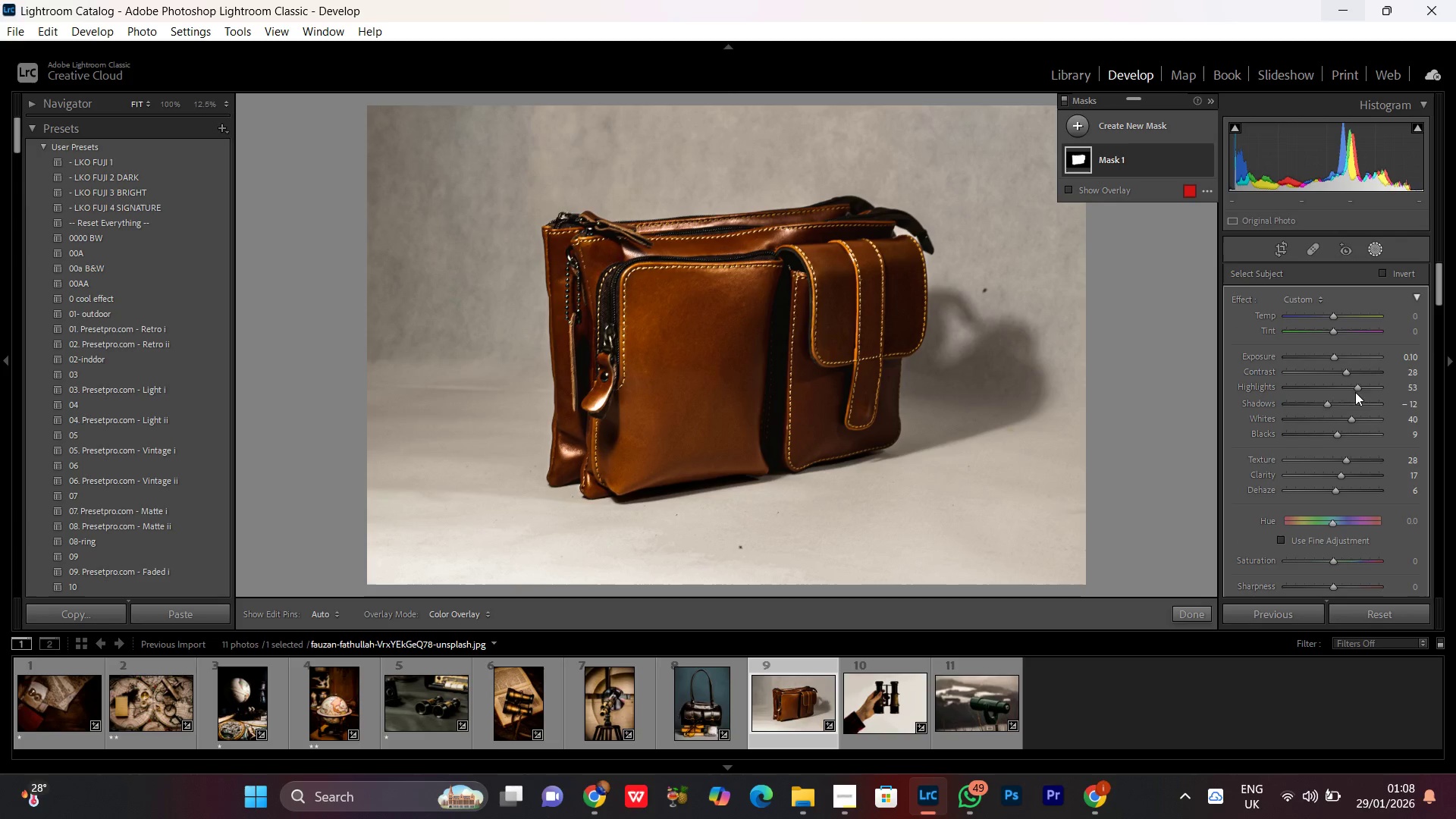 
left_click([1351, 388])
 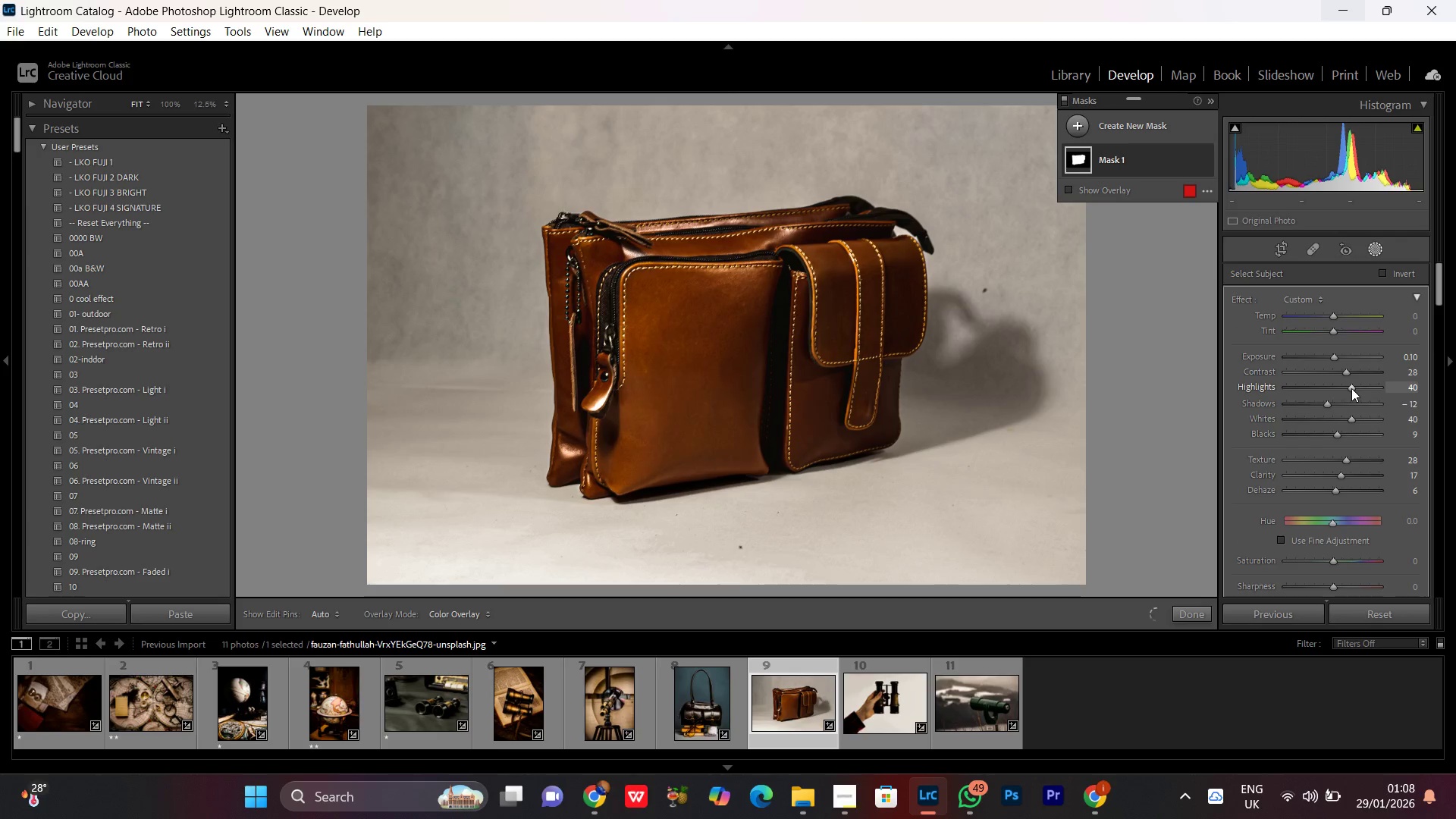 
left_click_drag(start_coordinate=[1351, 388], to_coordinate=[1354, 397])
 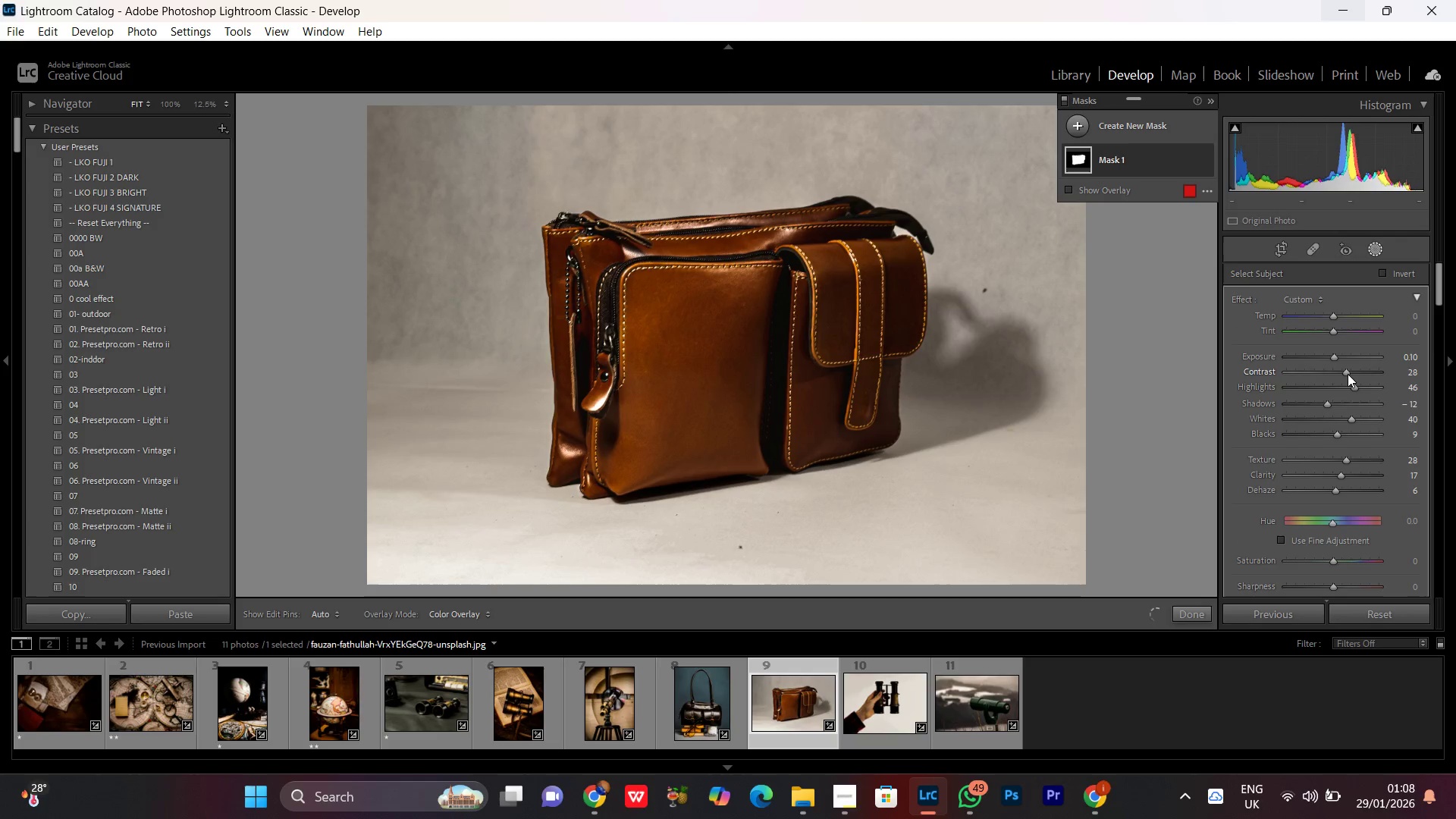 
left_click_drag(start_coordinate=[1348, 374], to_coordinate=[1345, 382])
 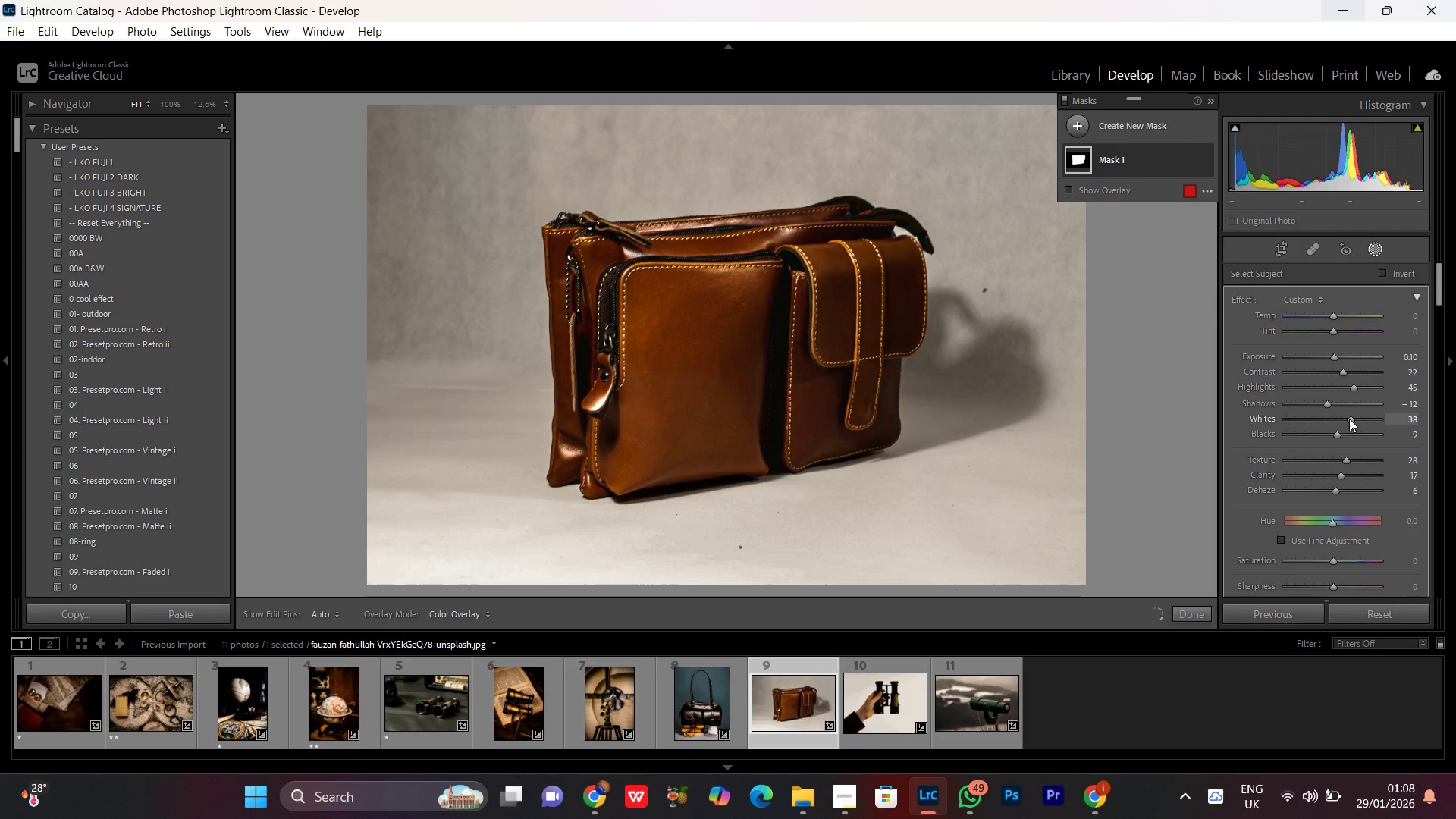 
wait(8.69)
 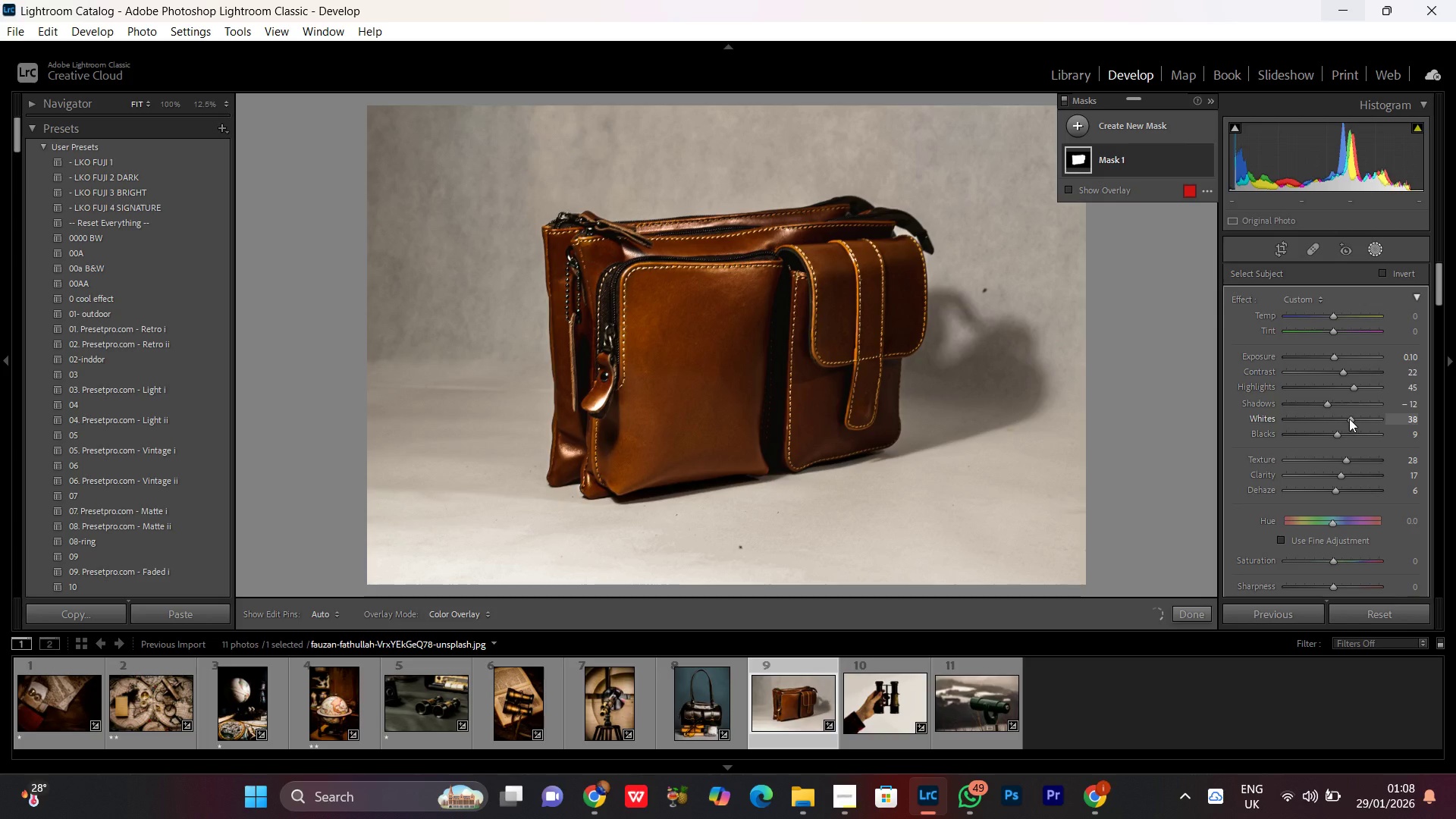 
left_click([1379, 245])
 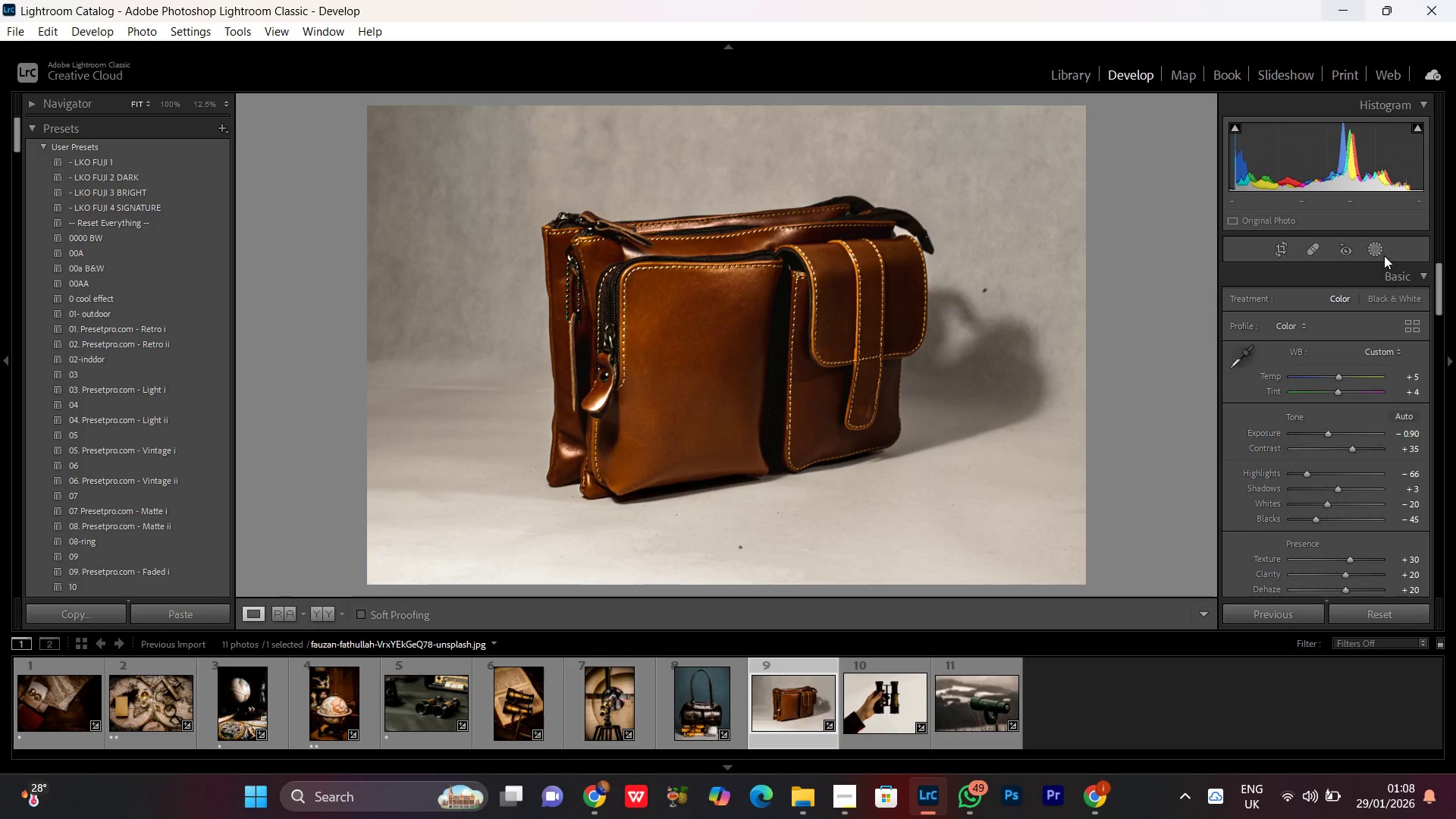 
left_click([1372, 249])
 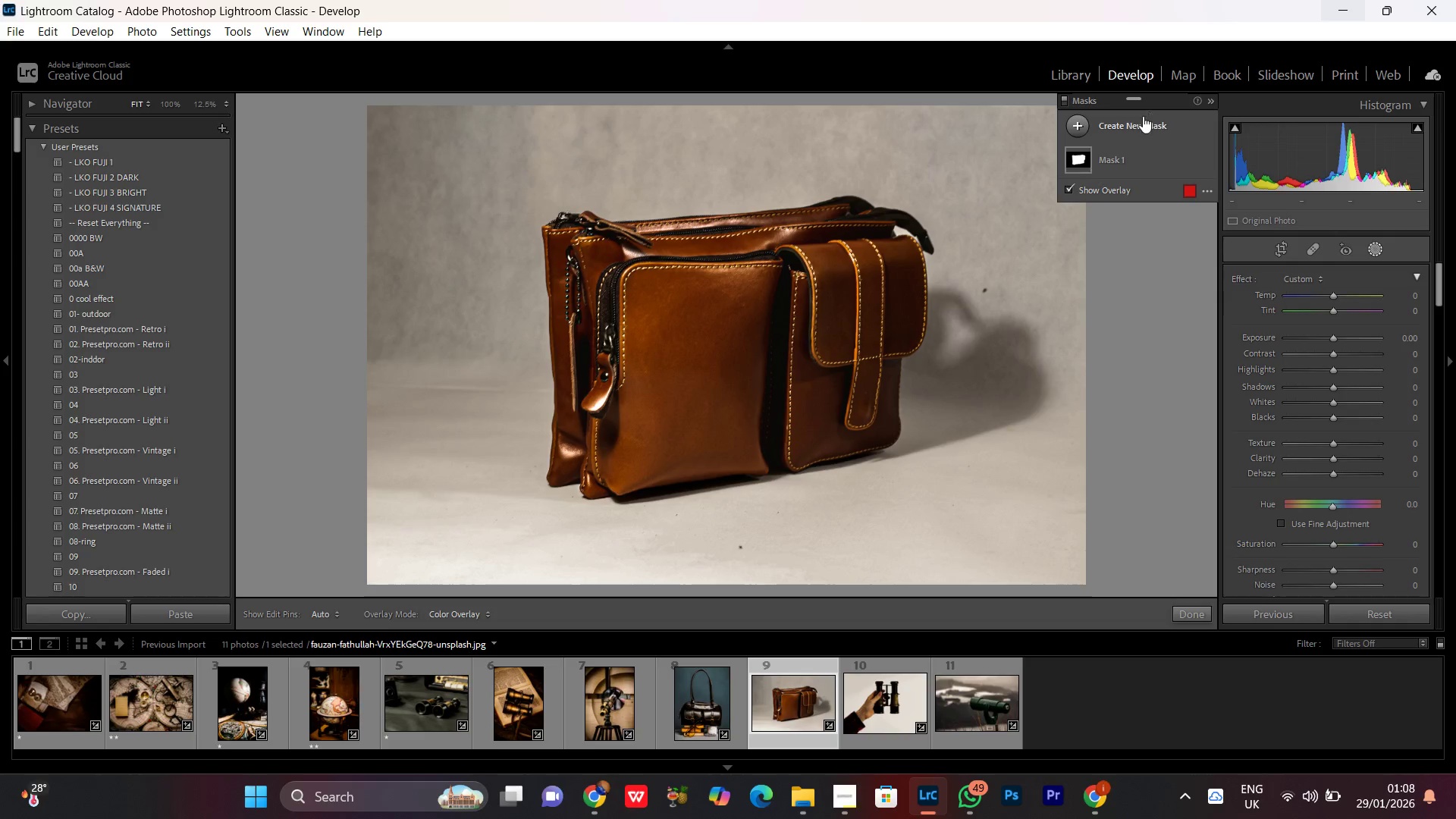 
left_click([1131, 123])
 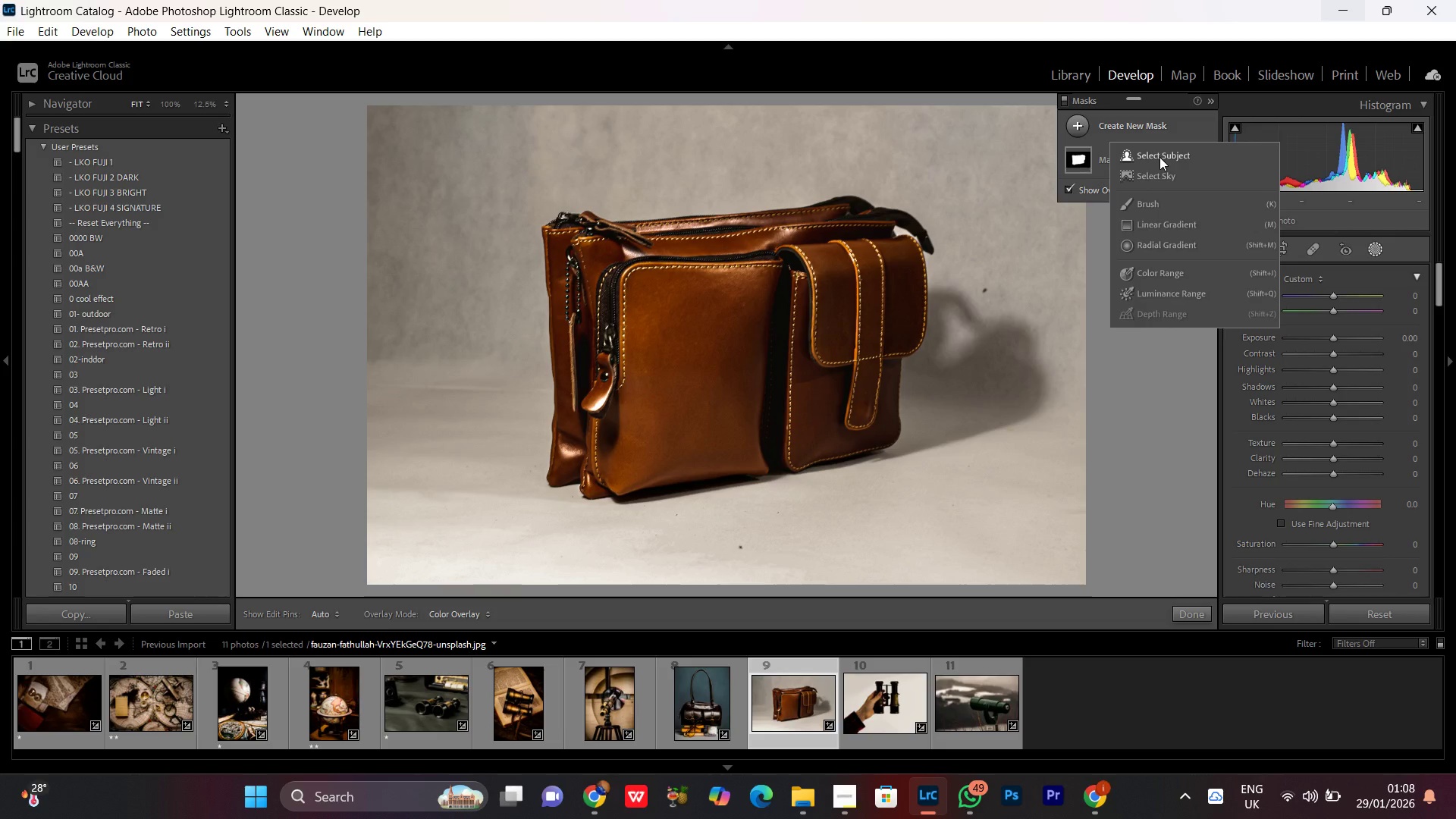 
left_click([1159, 157])
 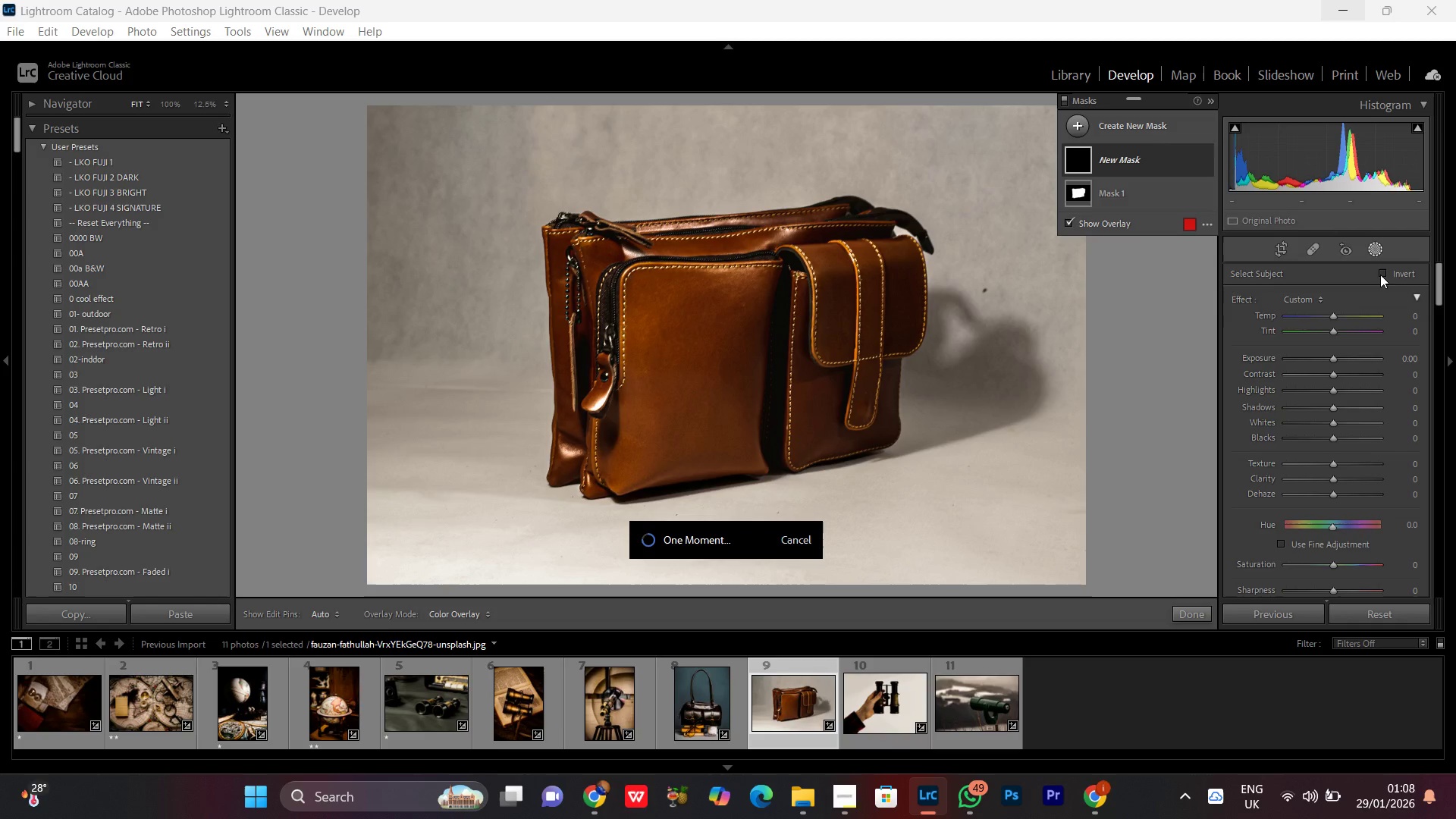 
wait(17.8)
 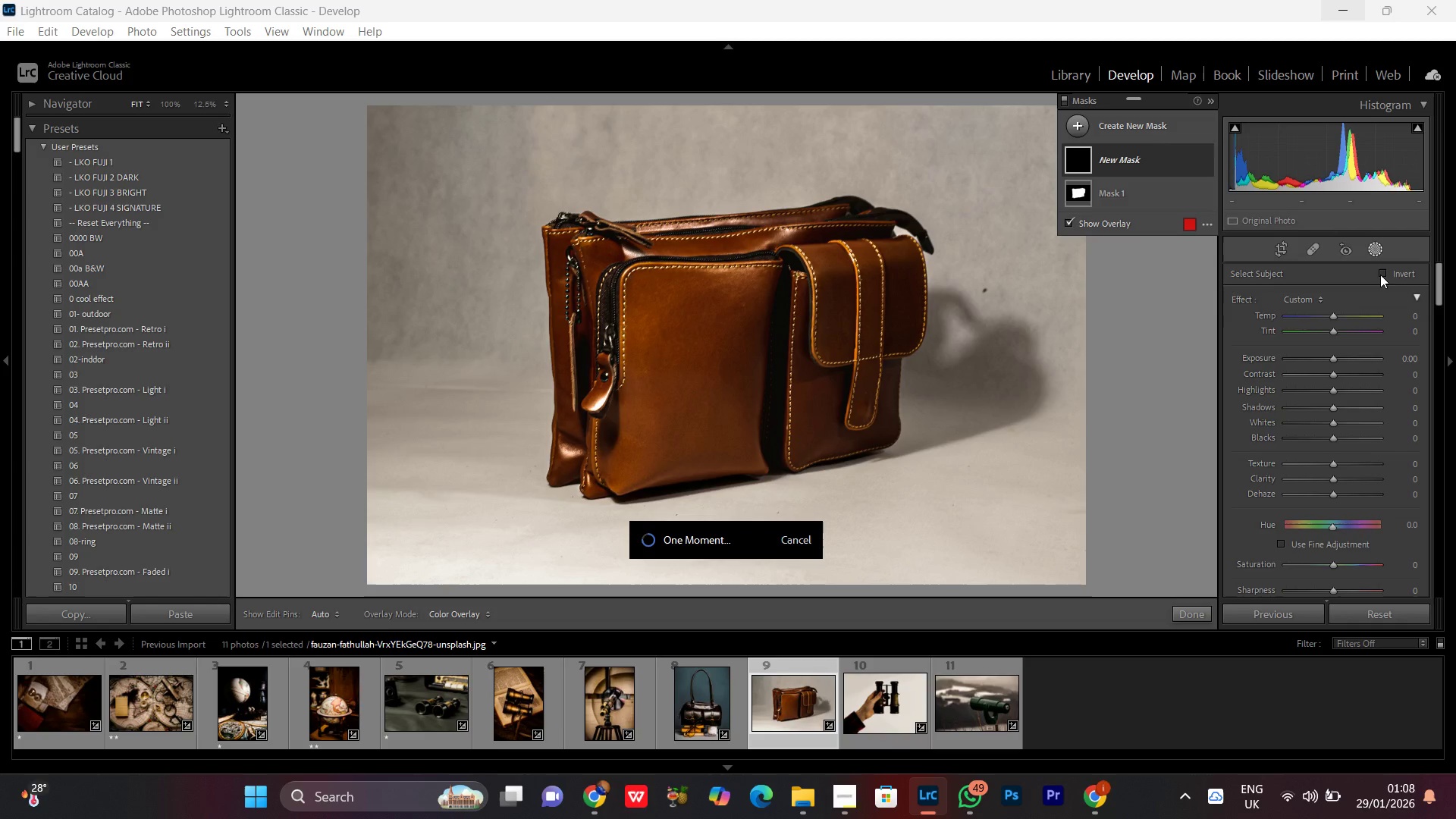 
left_click([1380, 275])
 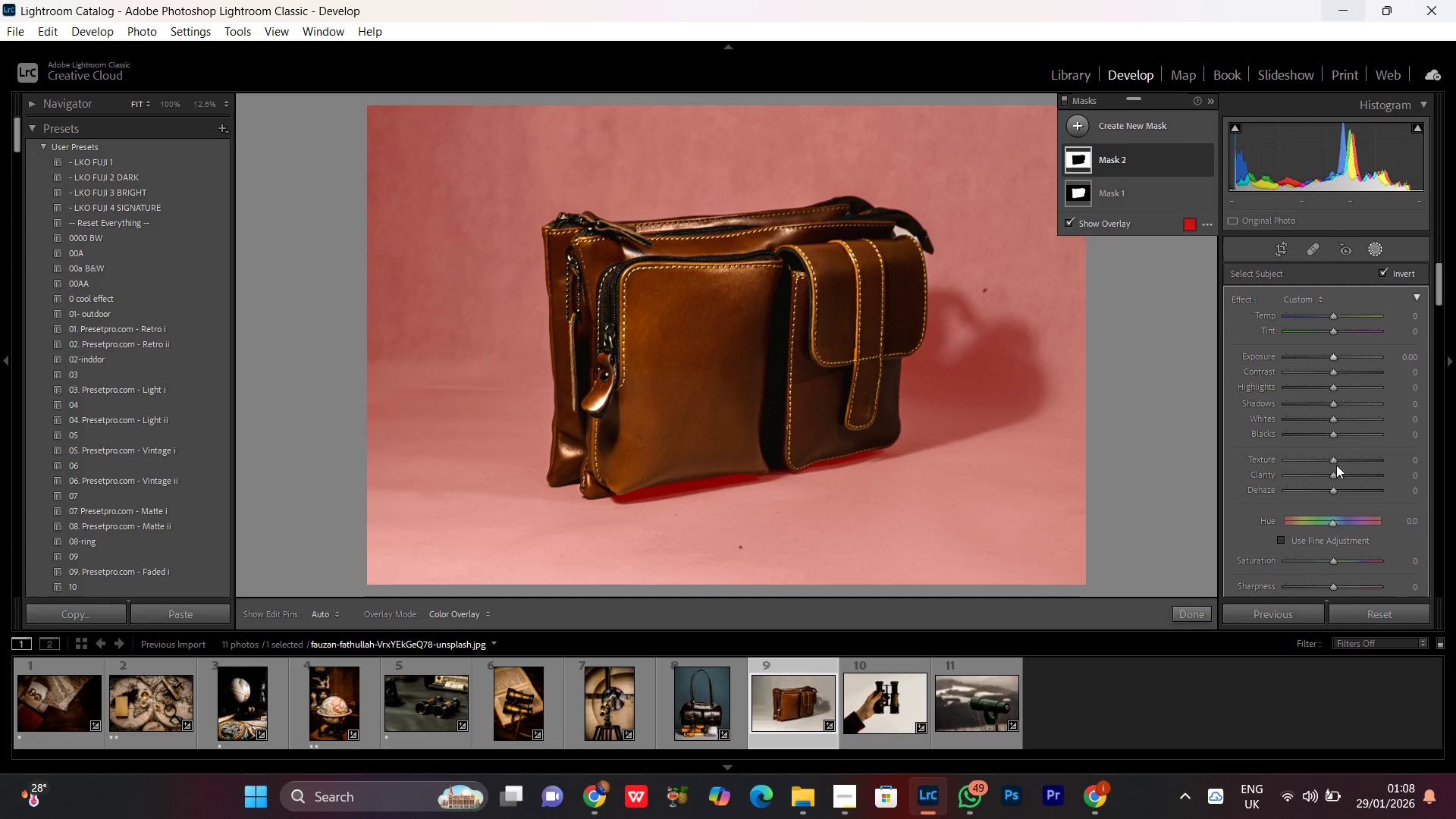 
scroll: coordinate [1310, 547], scroll_direction: down, amount: 1.0
 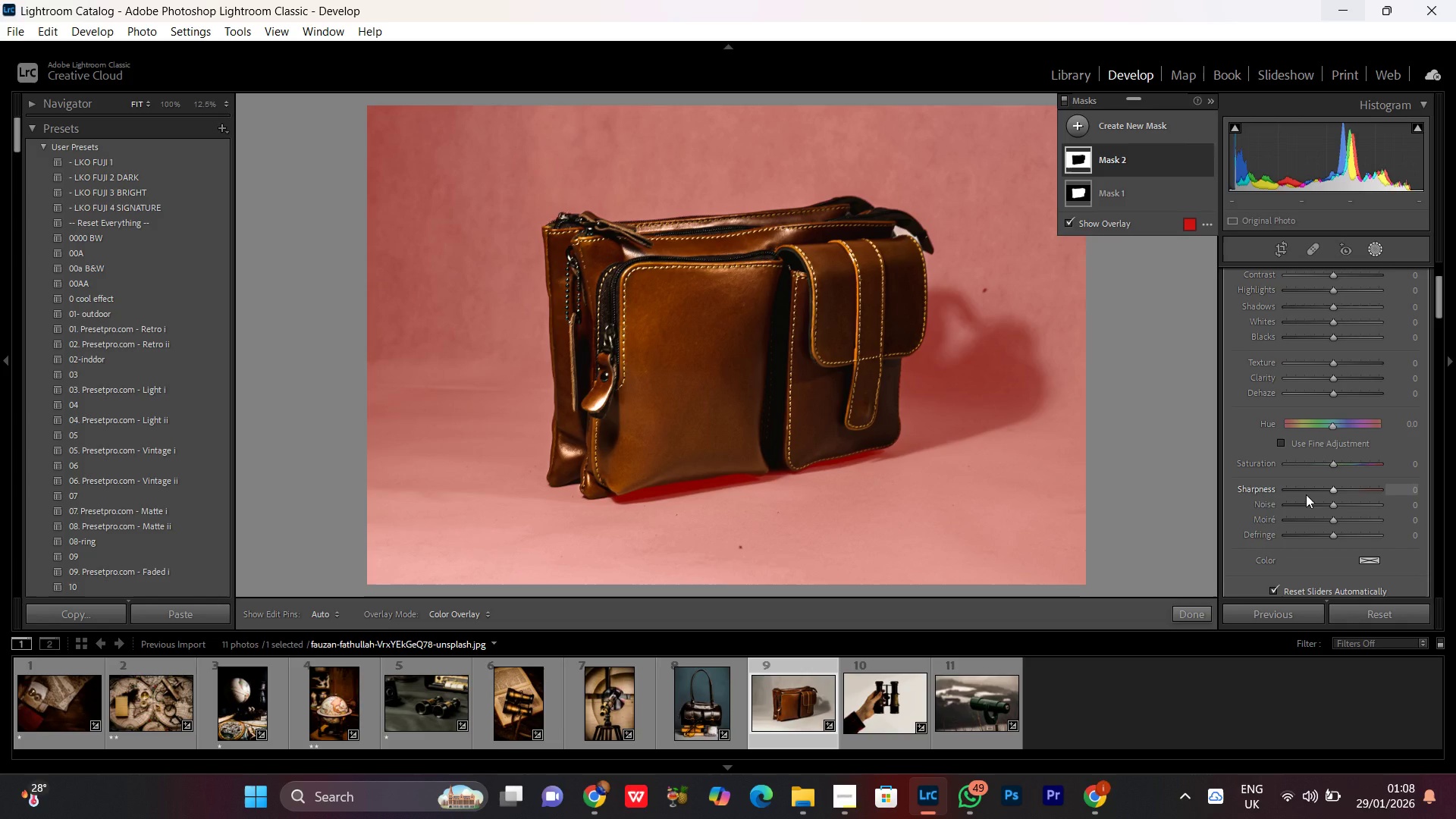 
left_click([1306, 494])
 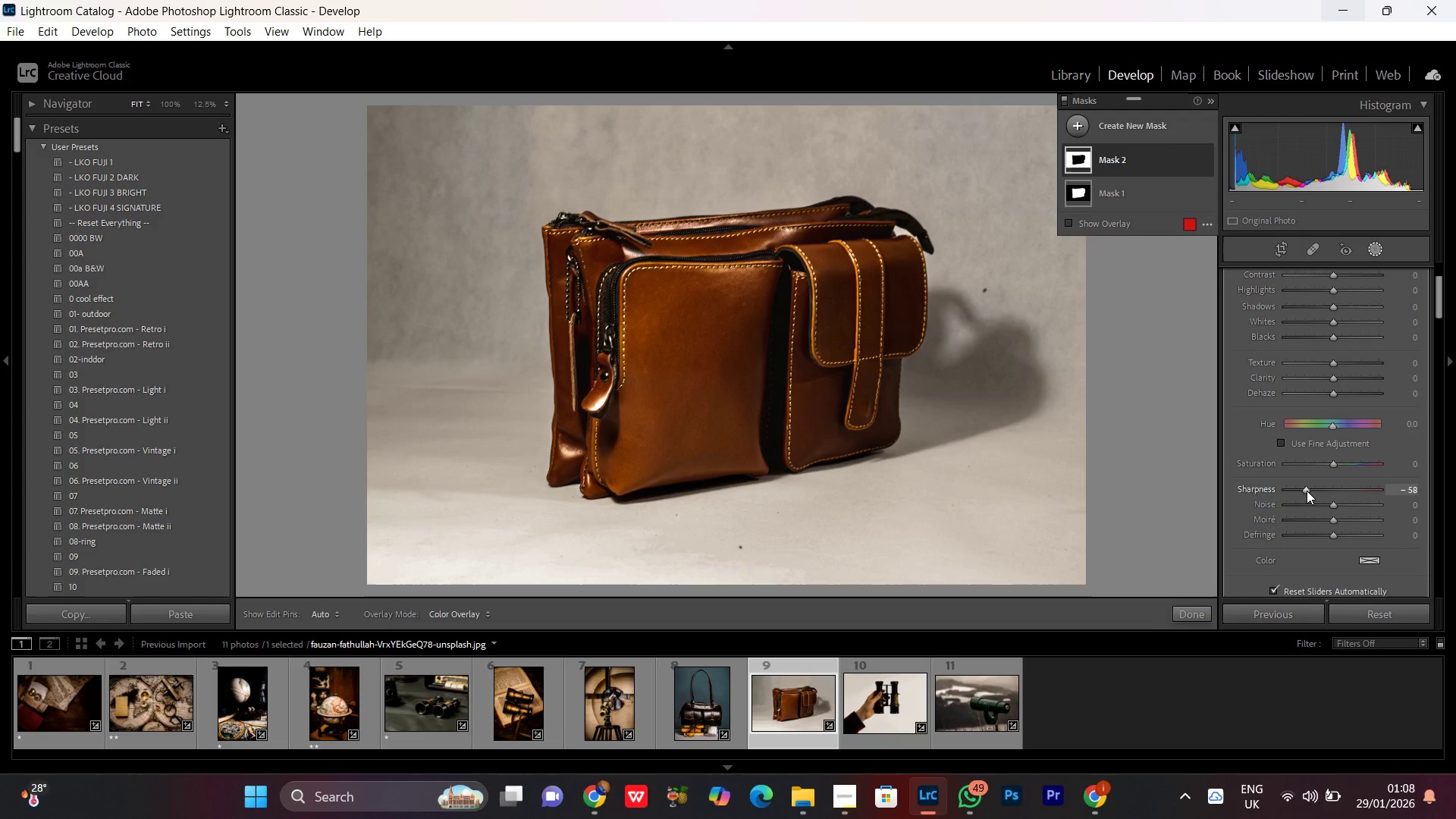 
double_click([1304, 491])
 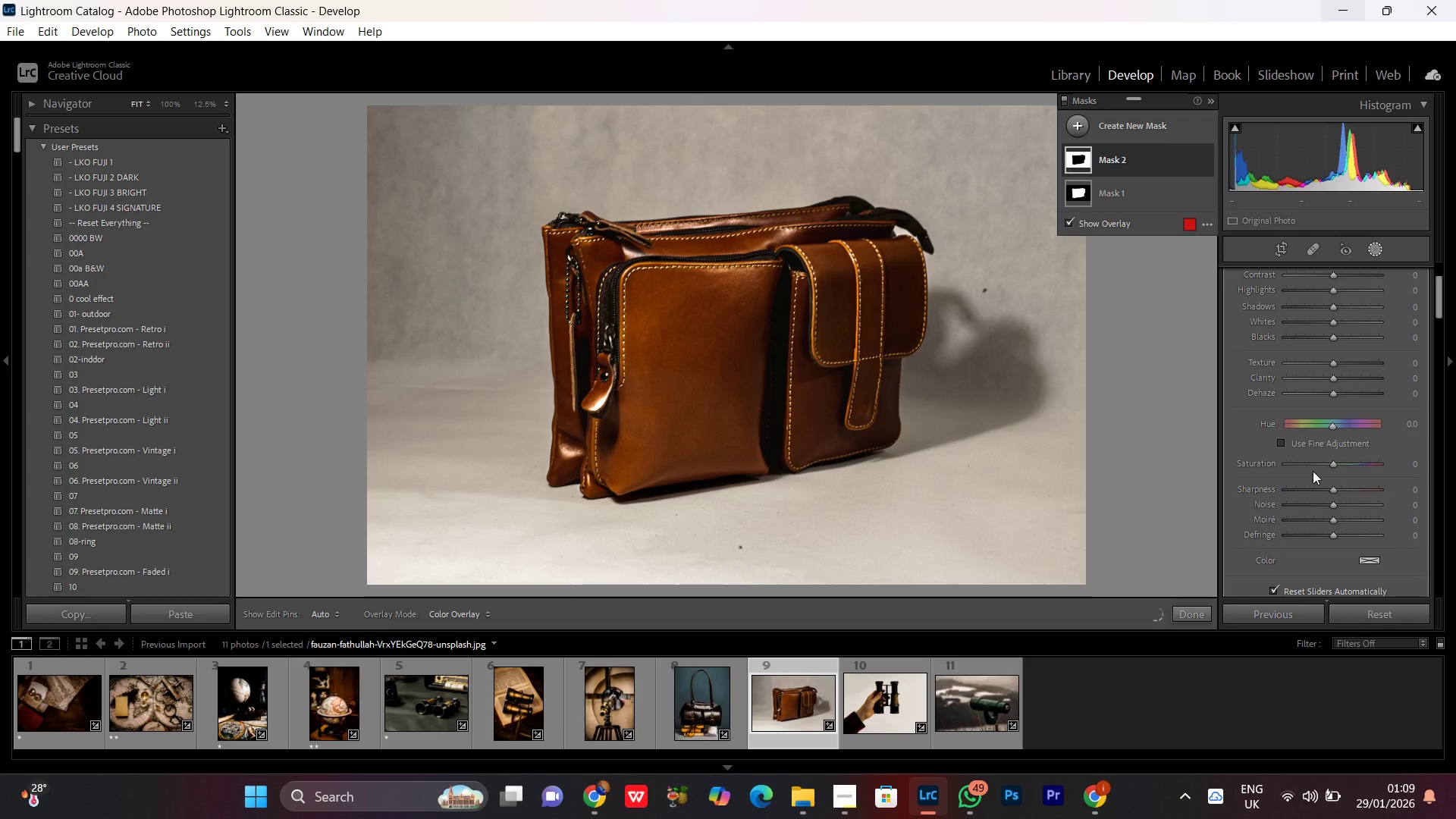 
left_click([1309, 466])
 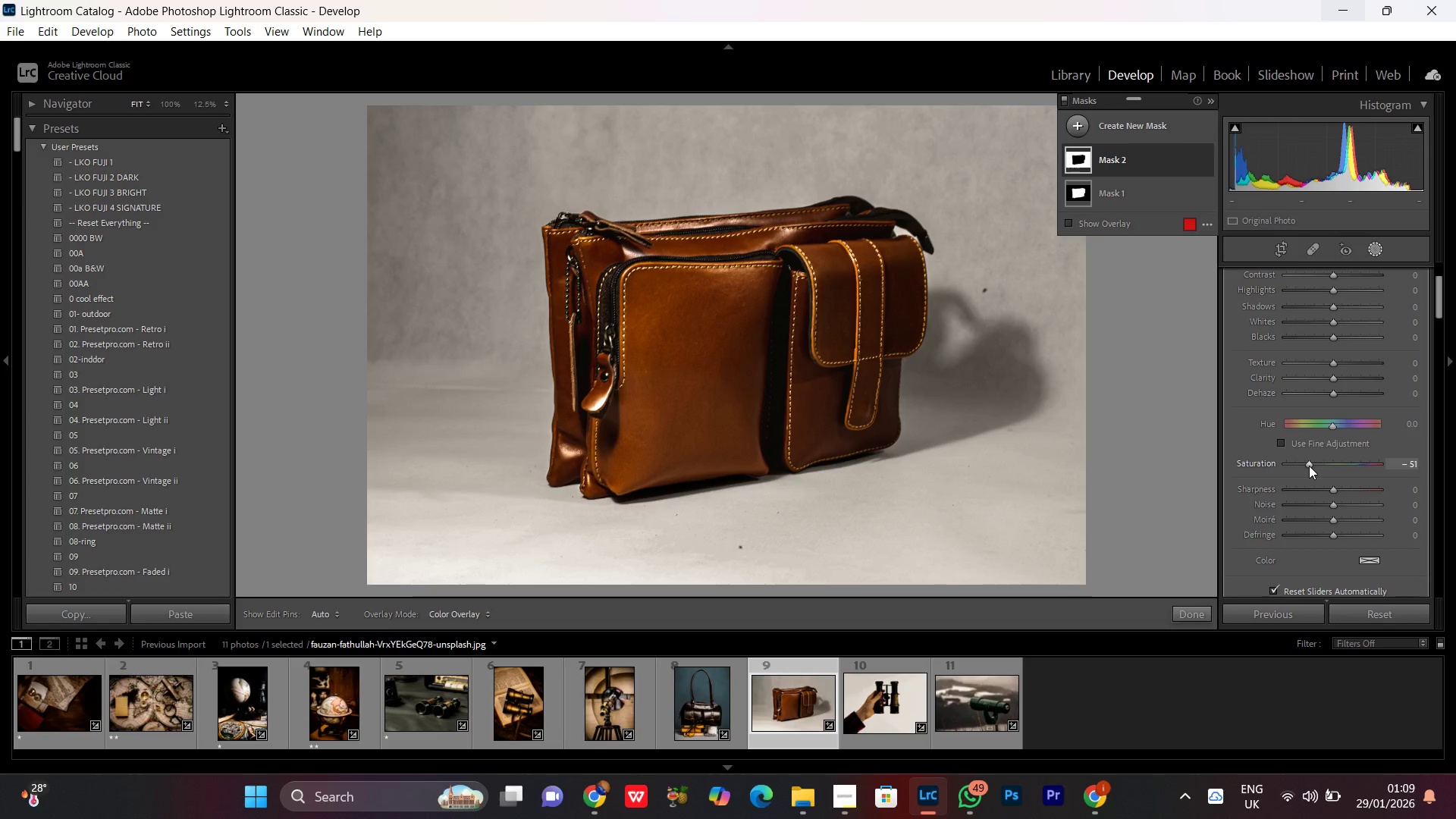 
left_click_drag(start_coordinate=[1309, 466], to_coordinate=[1300, 466])
 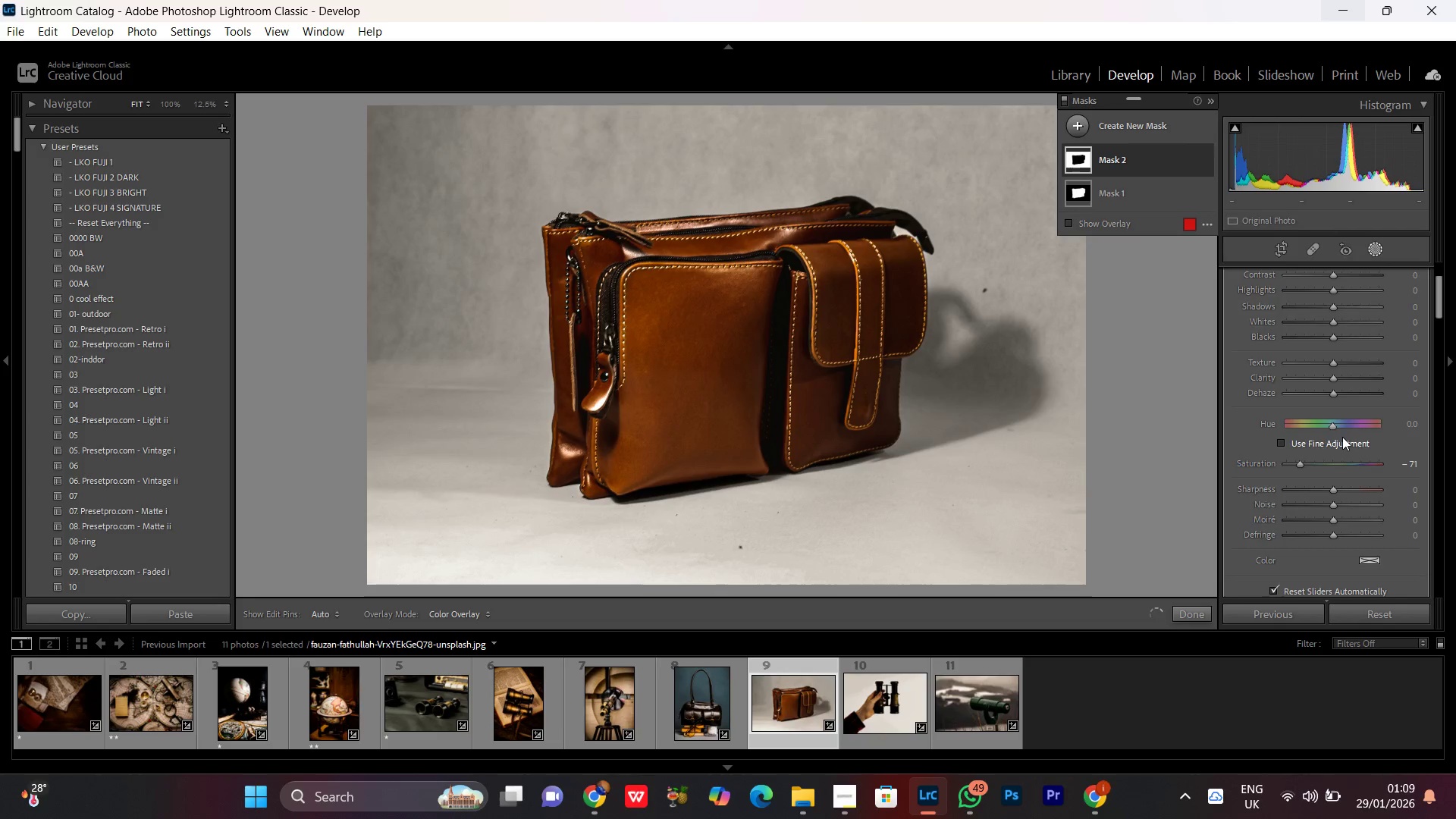 
scroll: coordinate [1342, 437], scroll_direction: up, amount: 1.0
 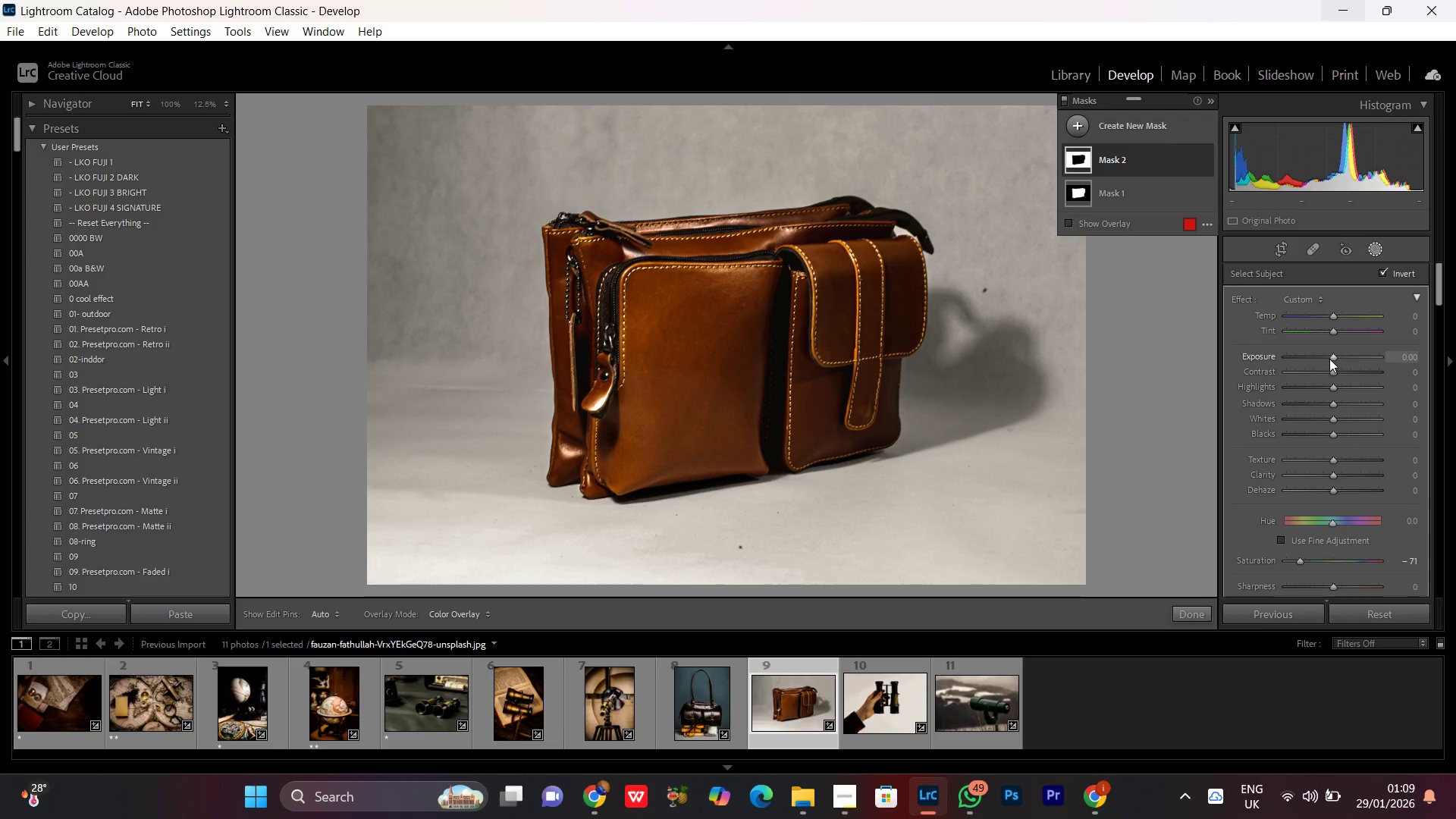 
left_click([1331, 356])
 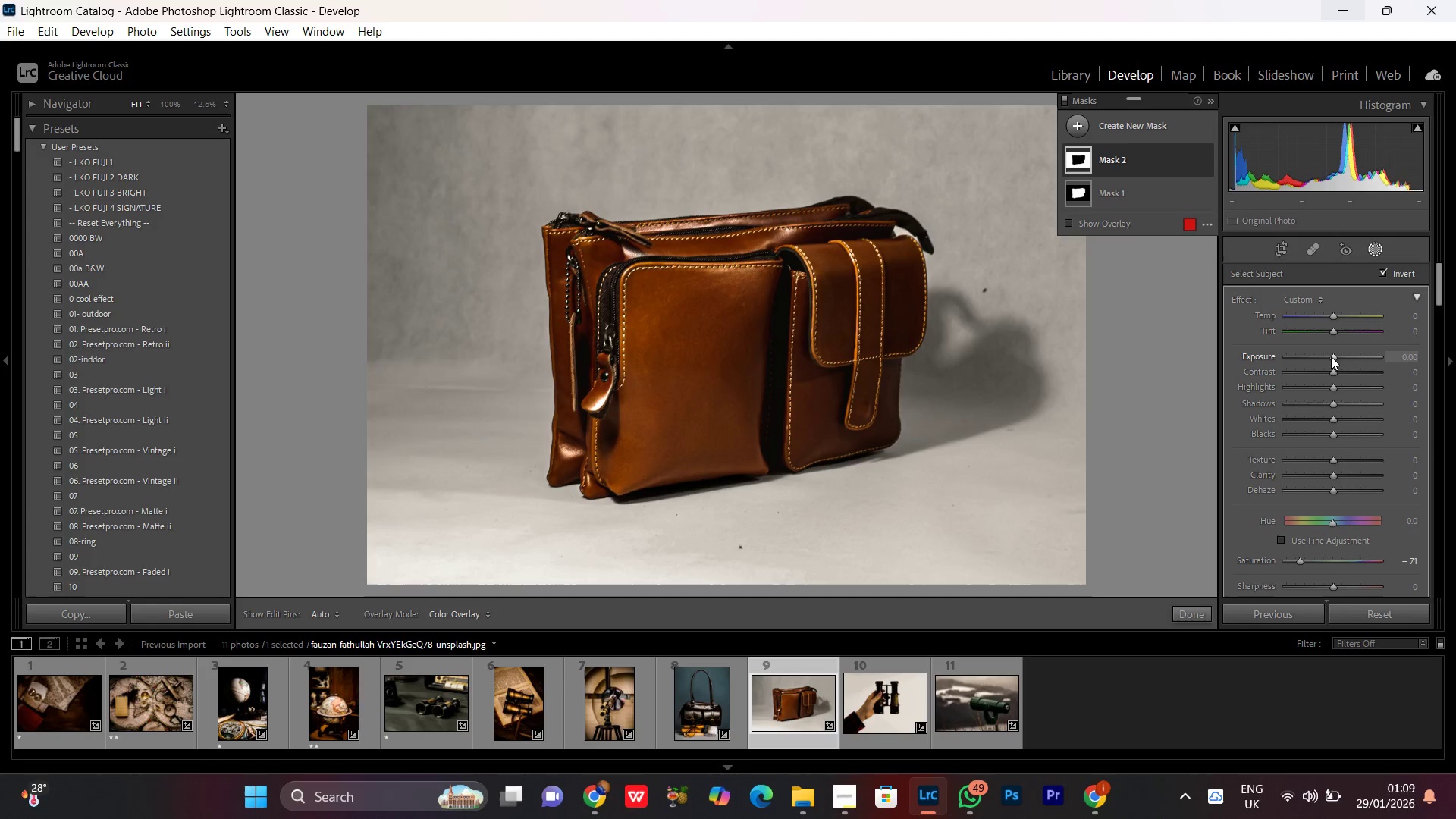 
scroll: coordinate [1331, 356], scroll_direction: down, amount: 3.0
 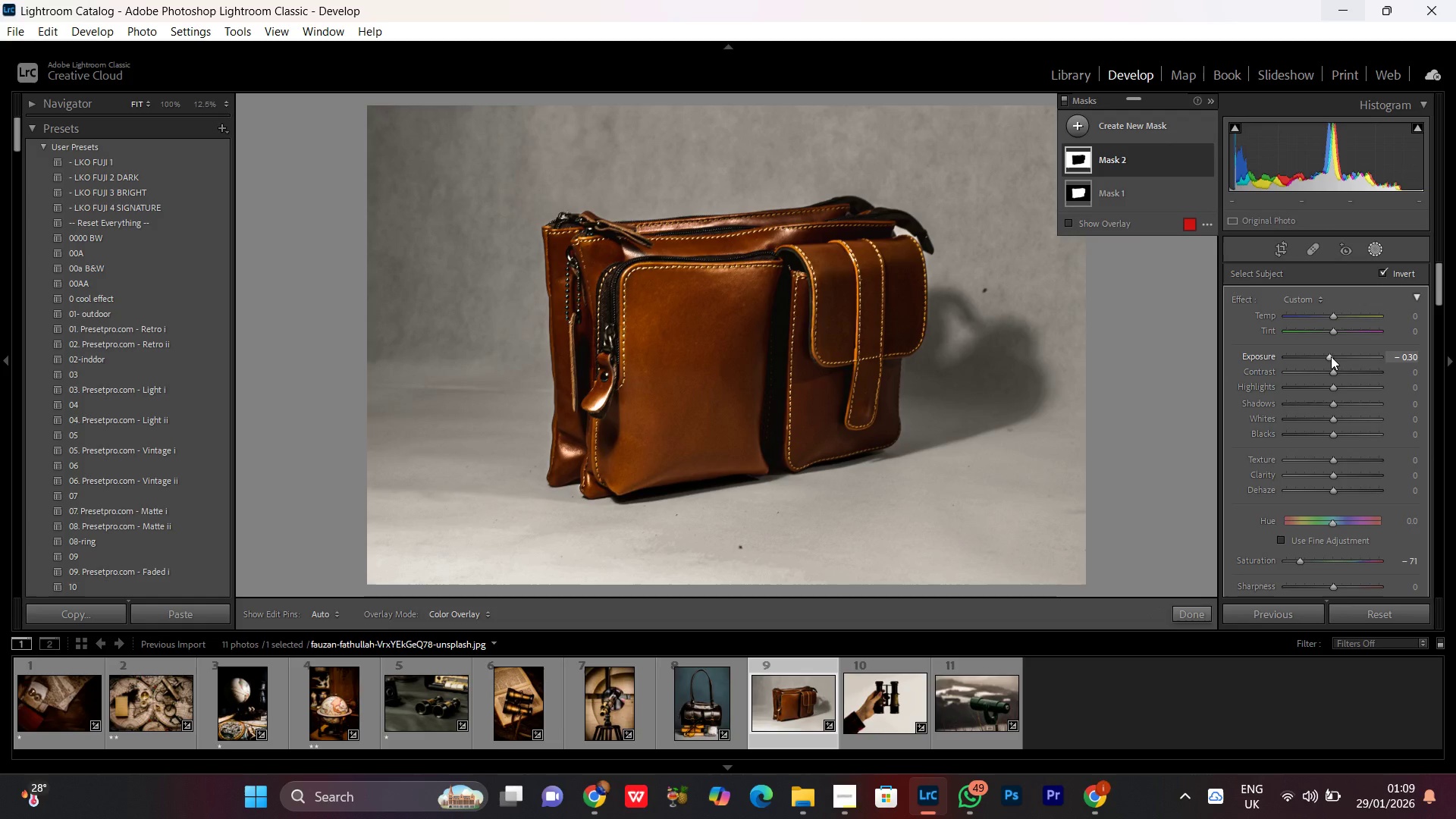 
scroll: coordinate [1331, 356], scroll_direction: up, amount: 1.0
 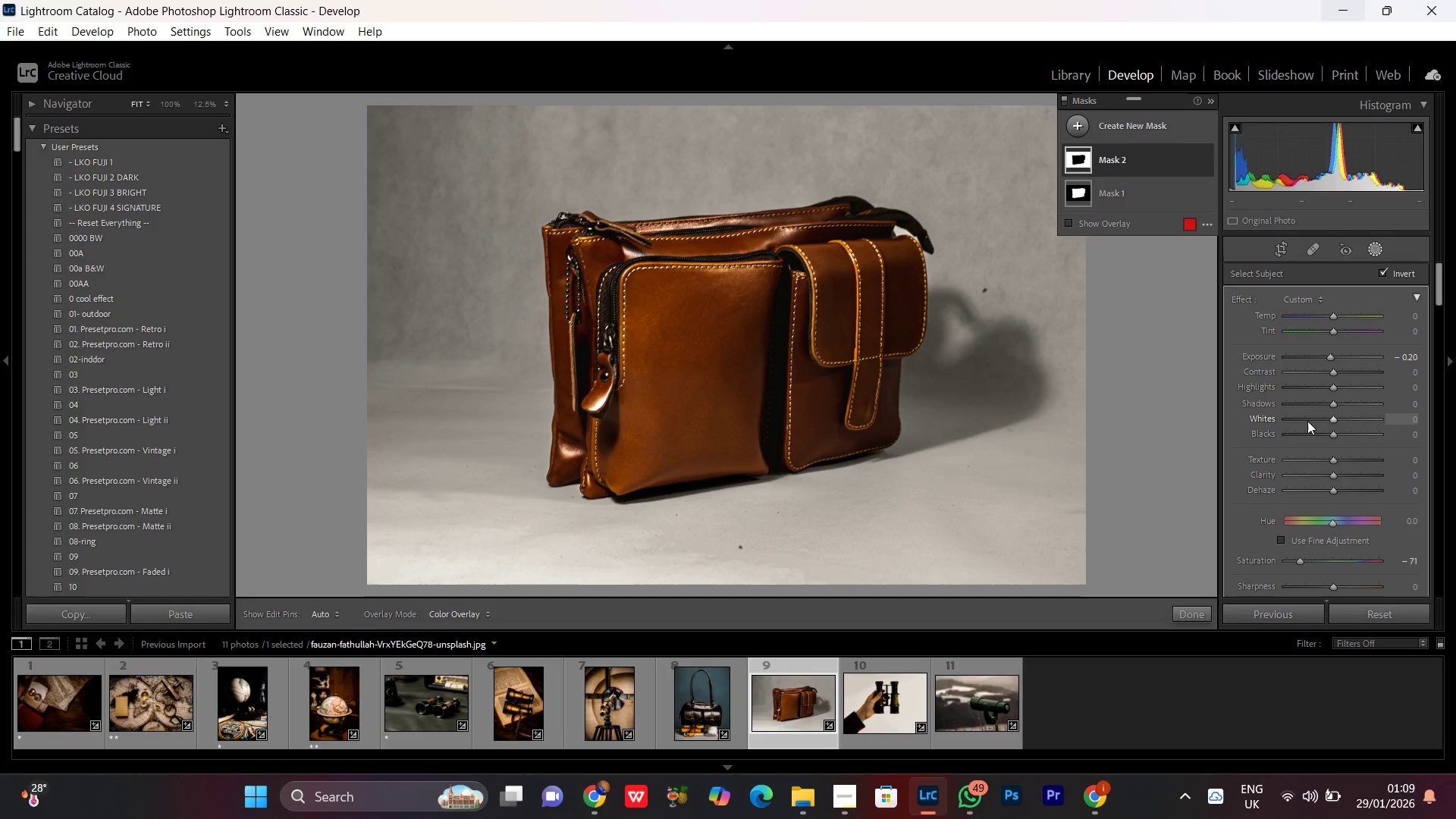 
left_click([1307, 420])
 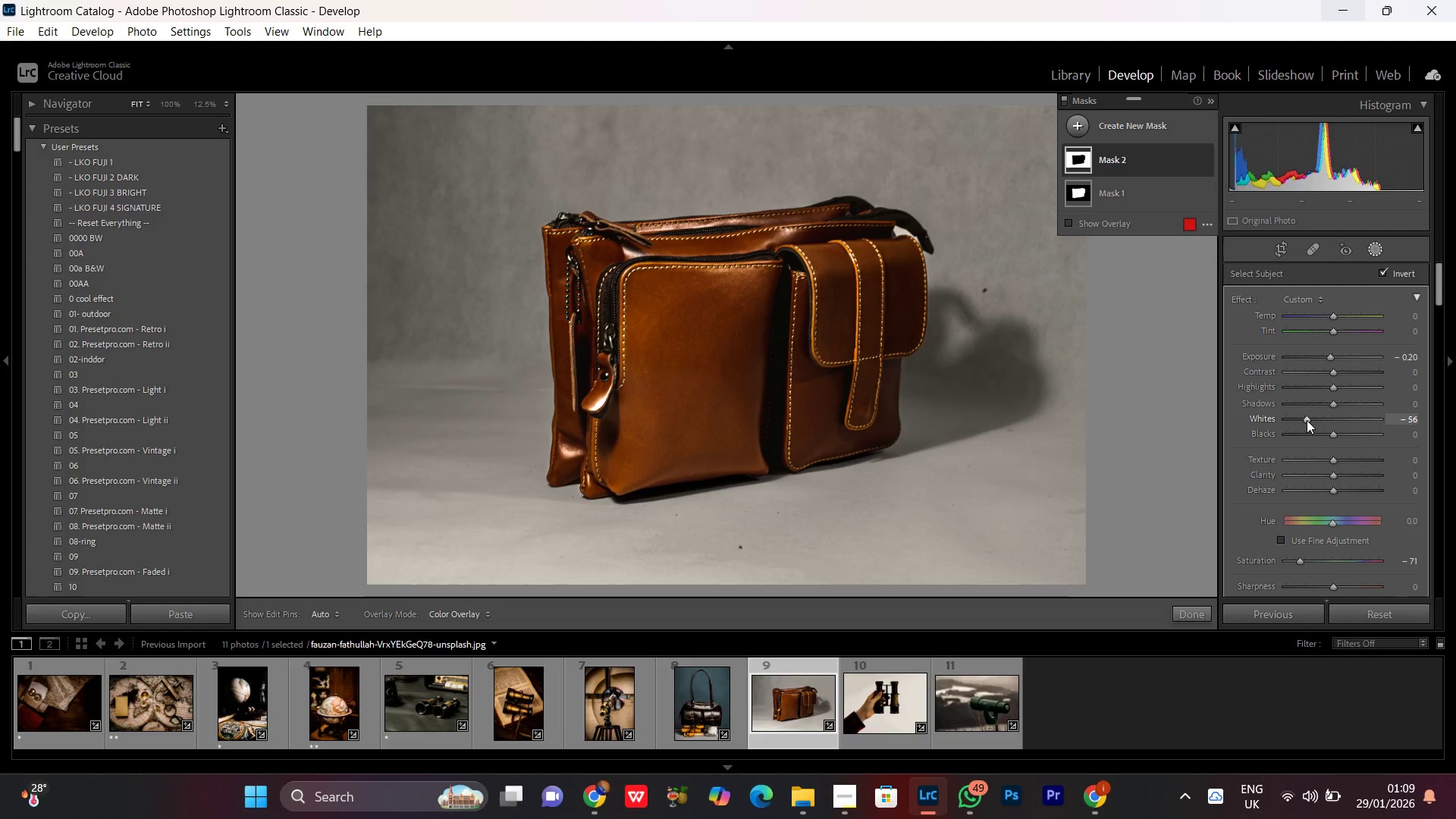 
left_click_drag(start_coordinate=[1307, 420], to_coordinate=[1320, 424])
 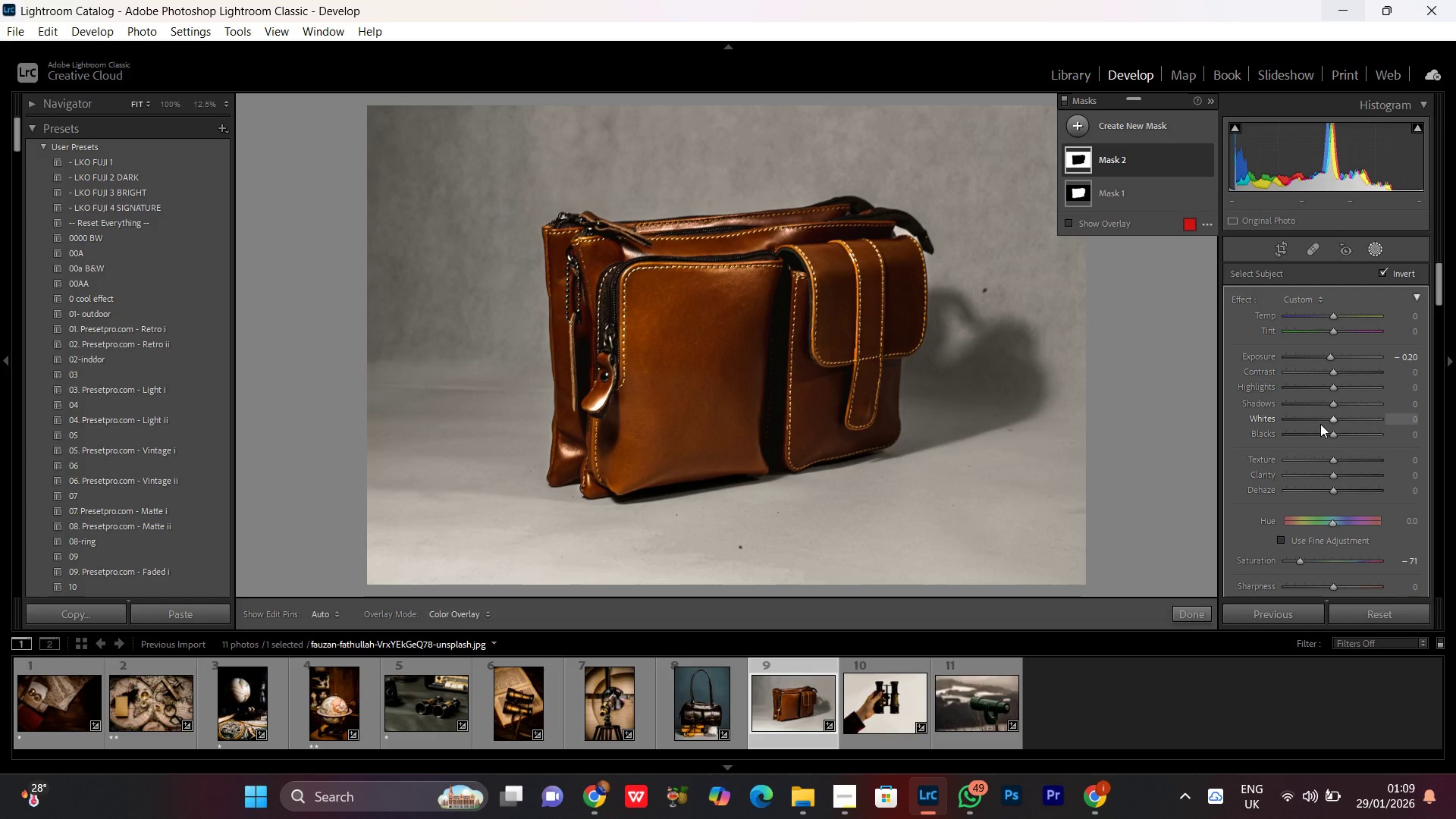 
double_click([1320, 424])
 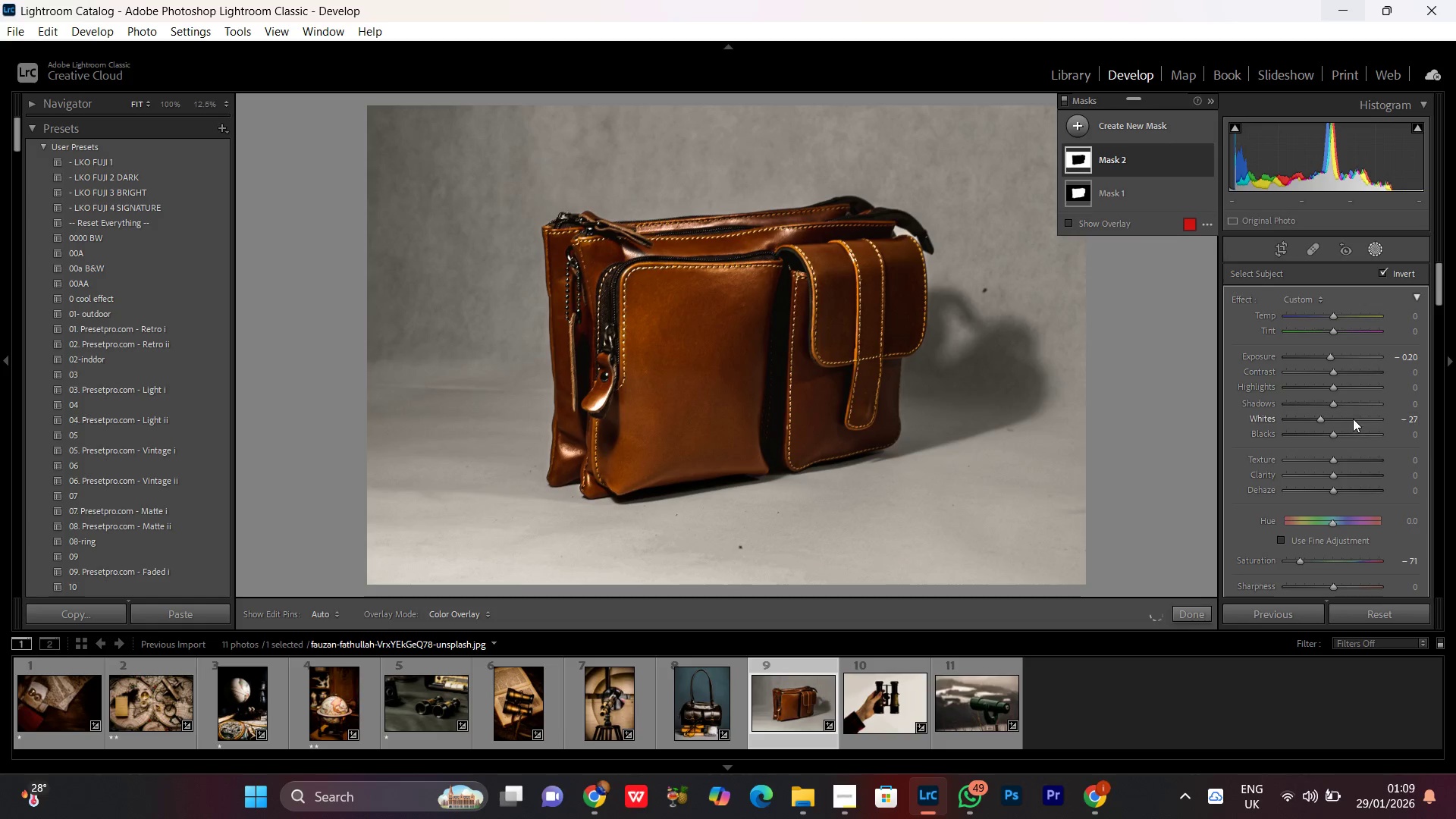 
double_click([1353, 421])
 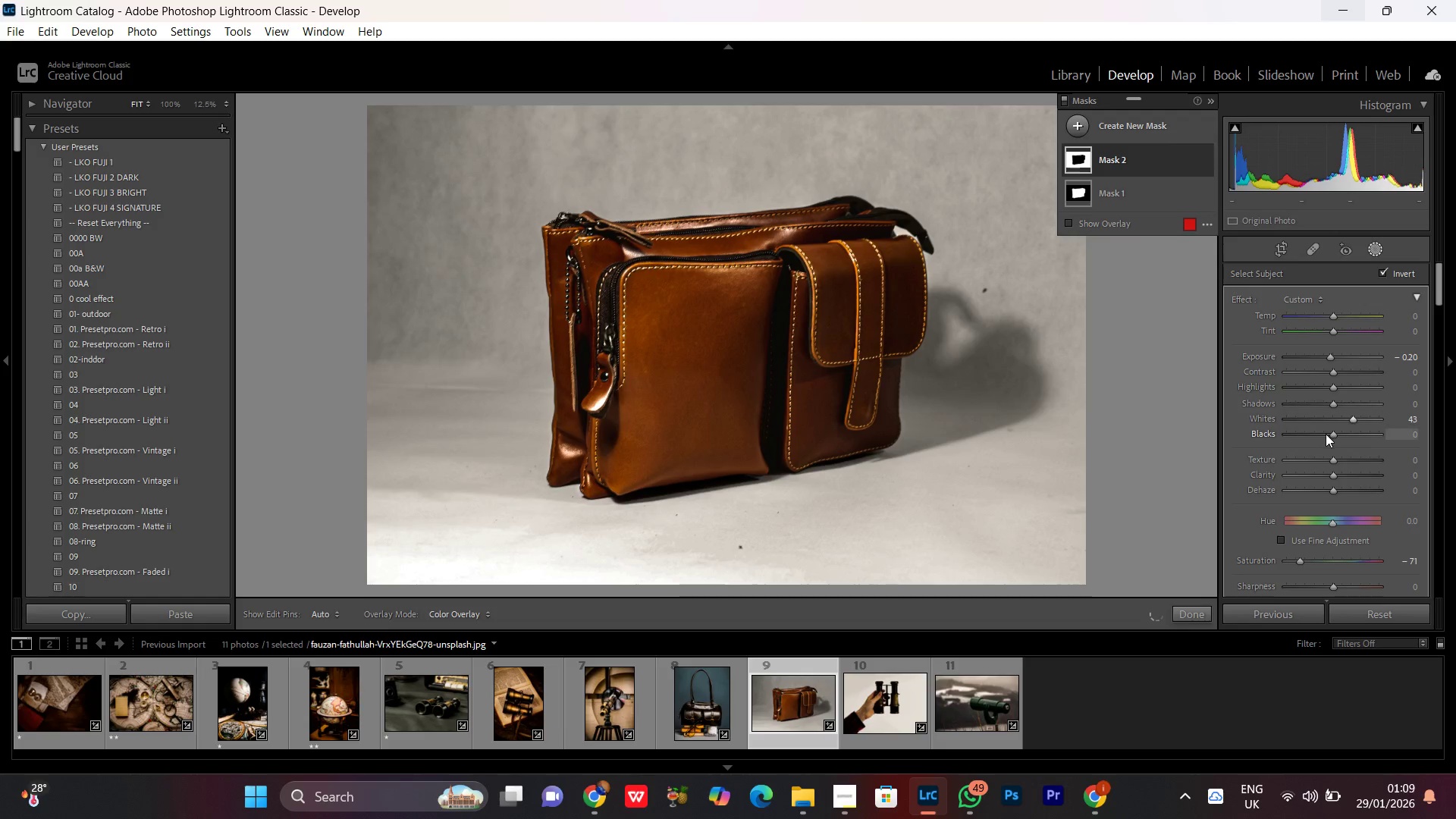 
left_click_drag(start_coordinate=[1322, 434], to_coordinate=[1310, 434])
 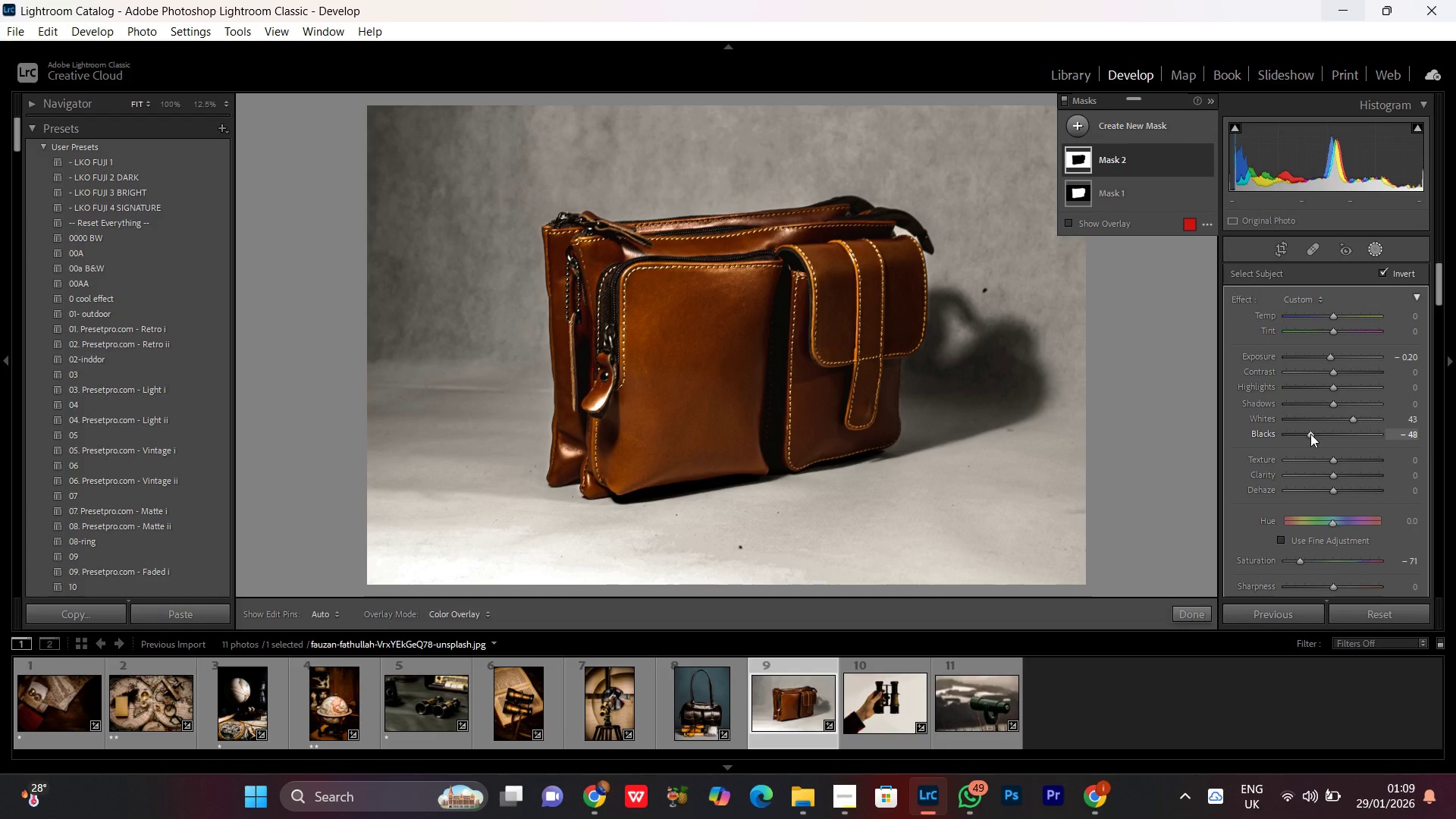 
left_click([1310, 434])
 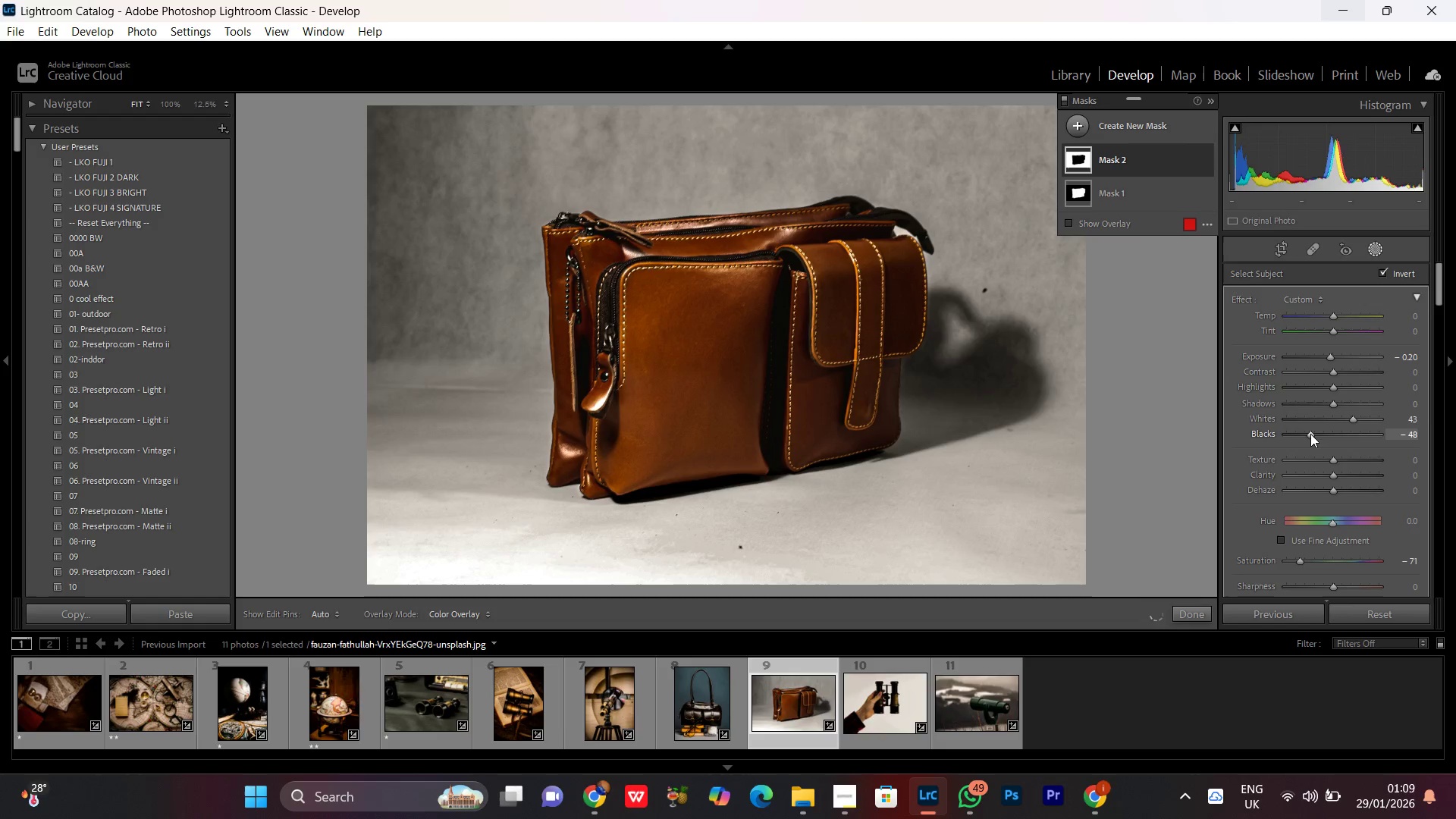 
scroll: coordinate [1310, 434], scroll_direction: up, amount: 12.0
 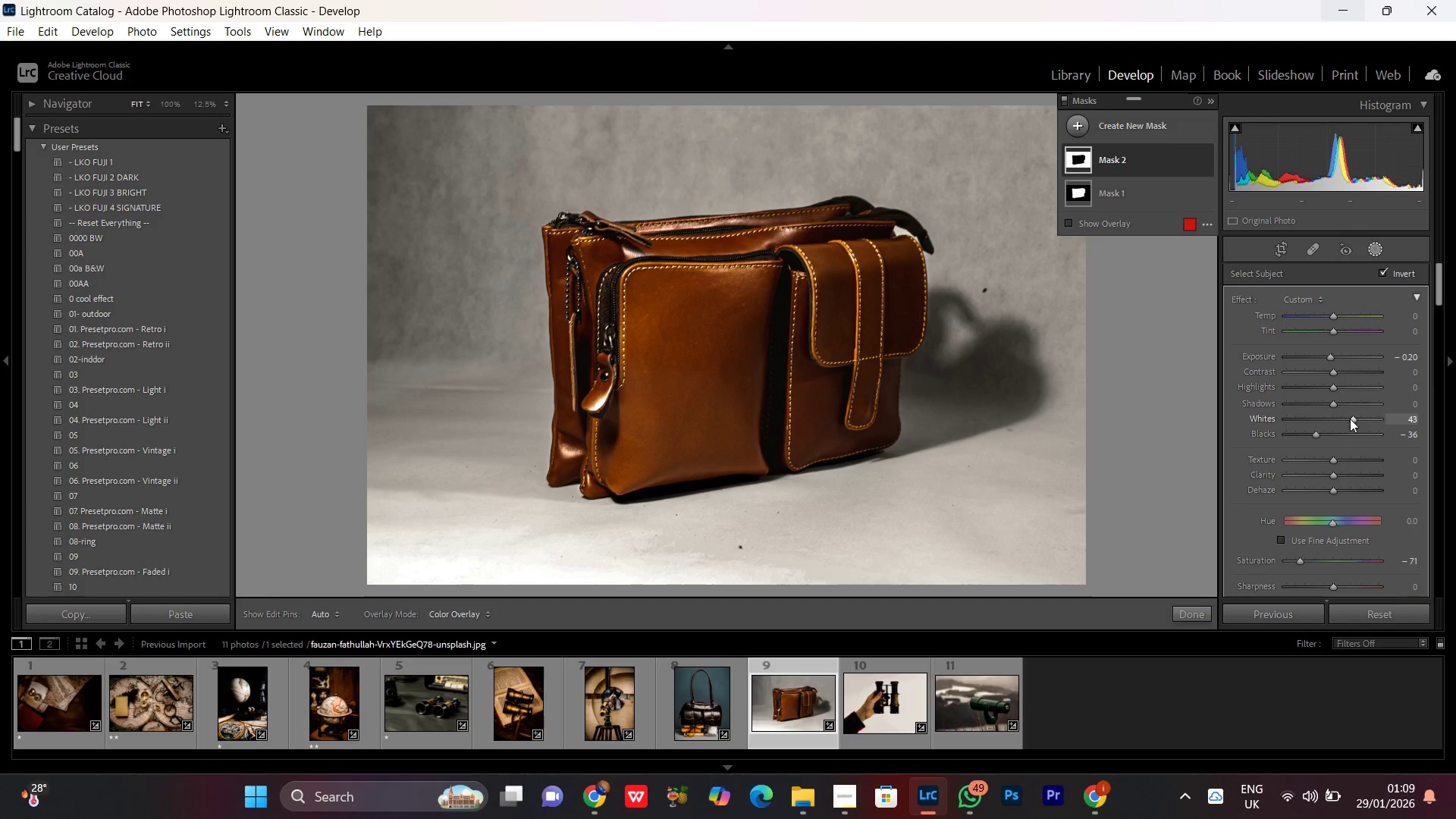 
left_click_drag(start_coordinate=[1350, 419], to_coordinate=[1341, 418])
 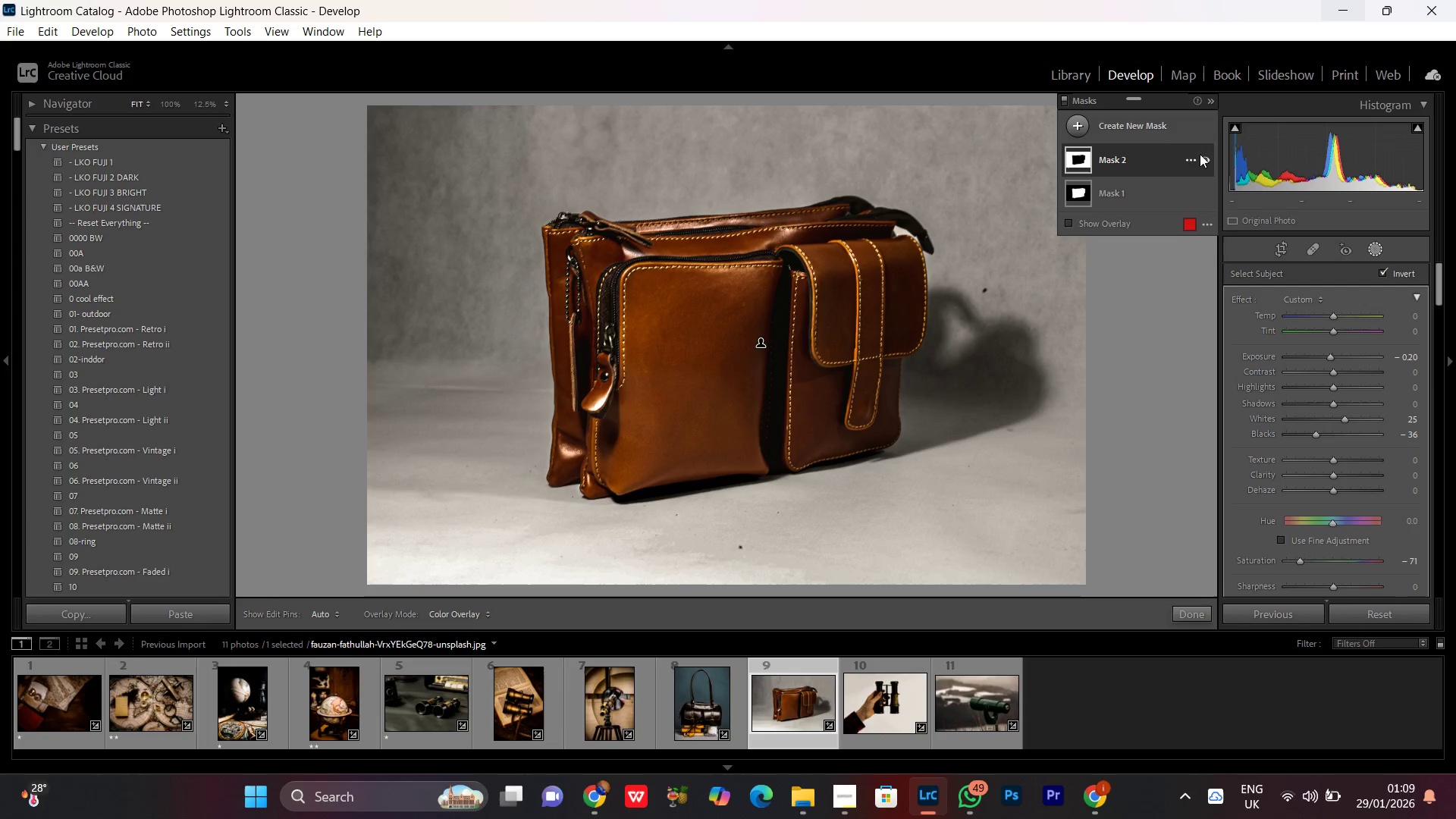 
left_click([1203, 156])
 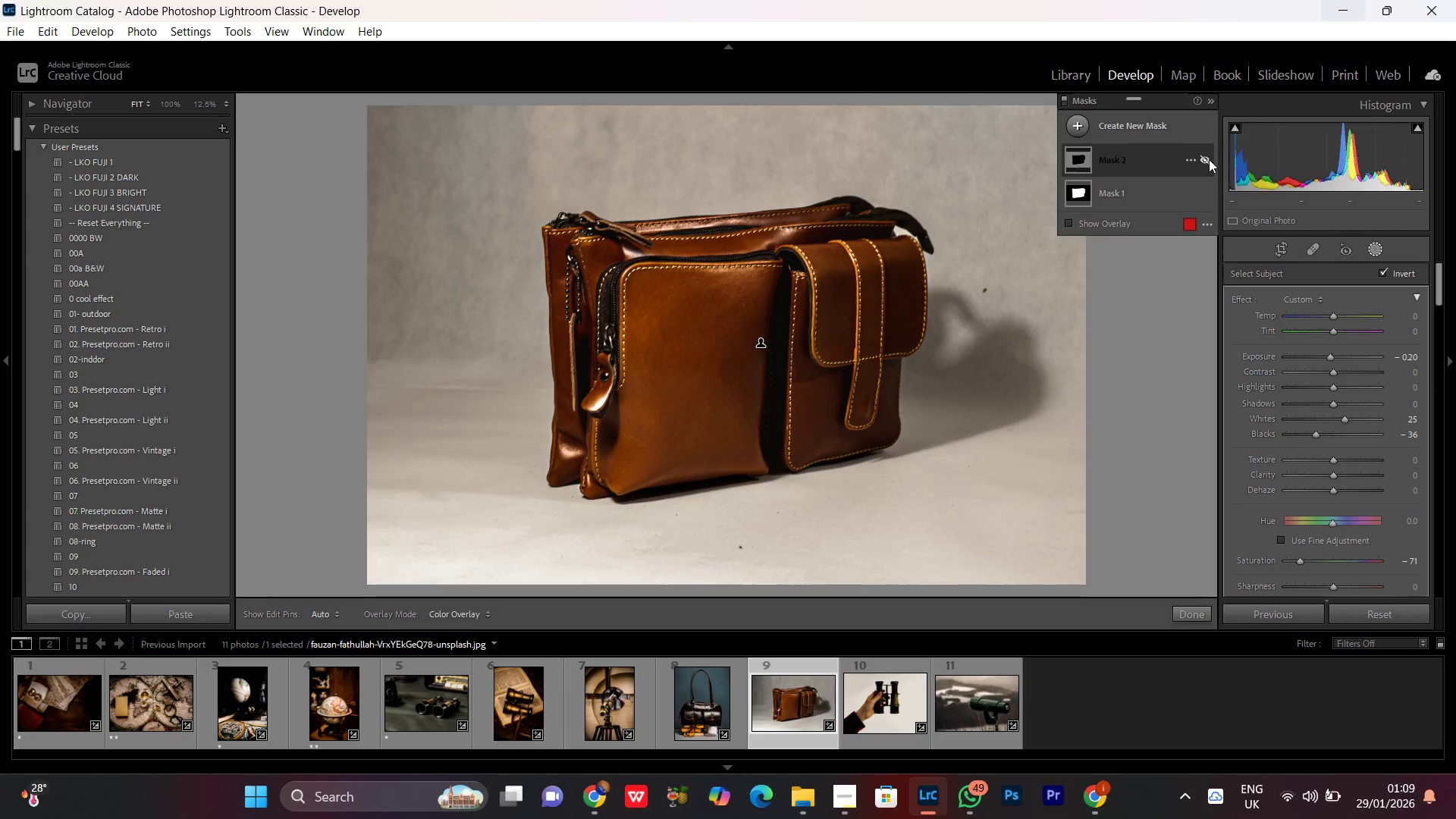 
left_click([1209, 159])
 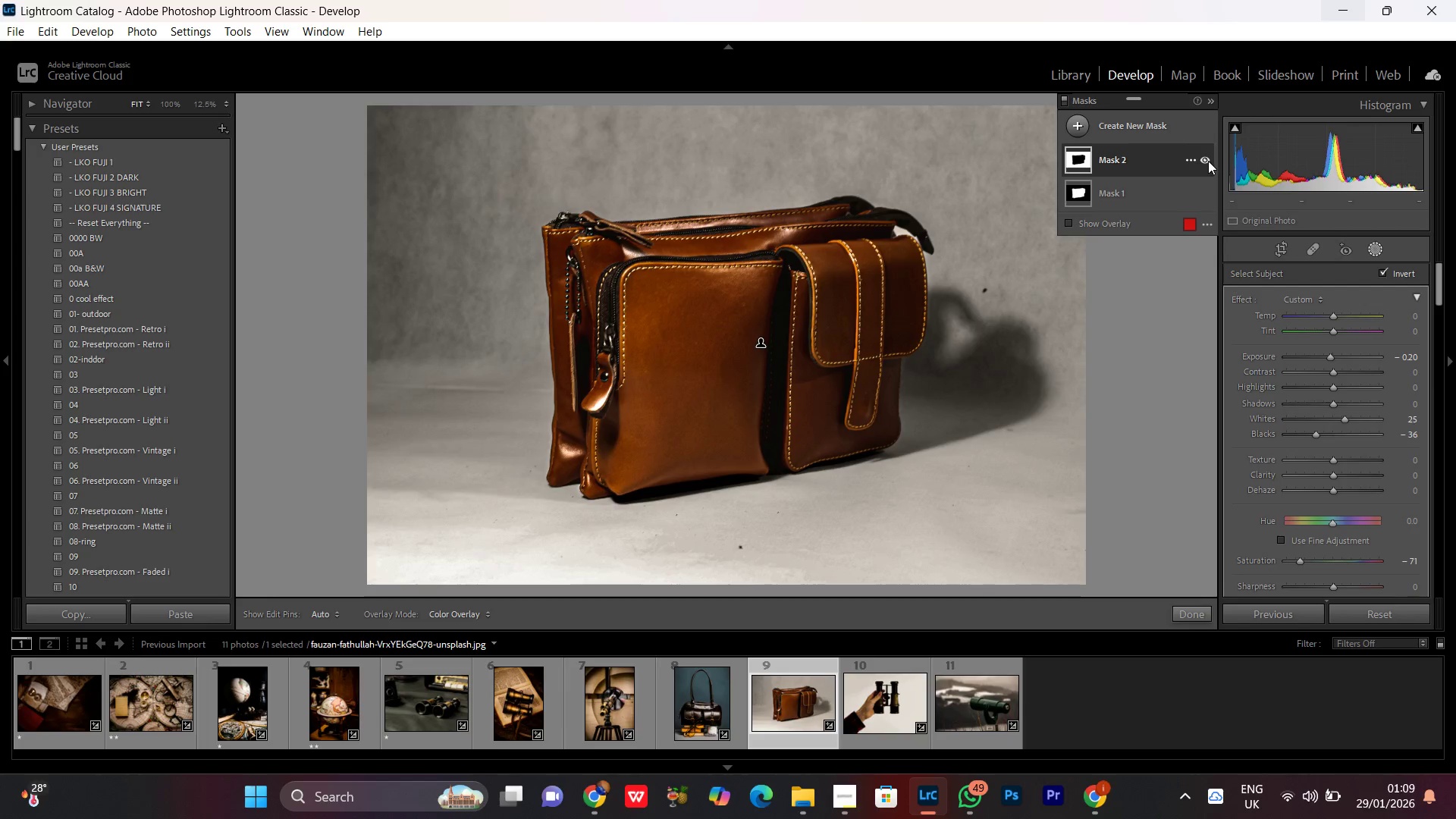 
left_click([1207, 161])
 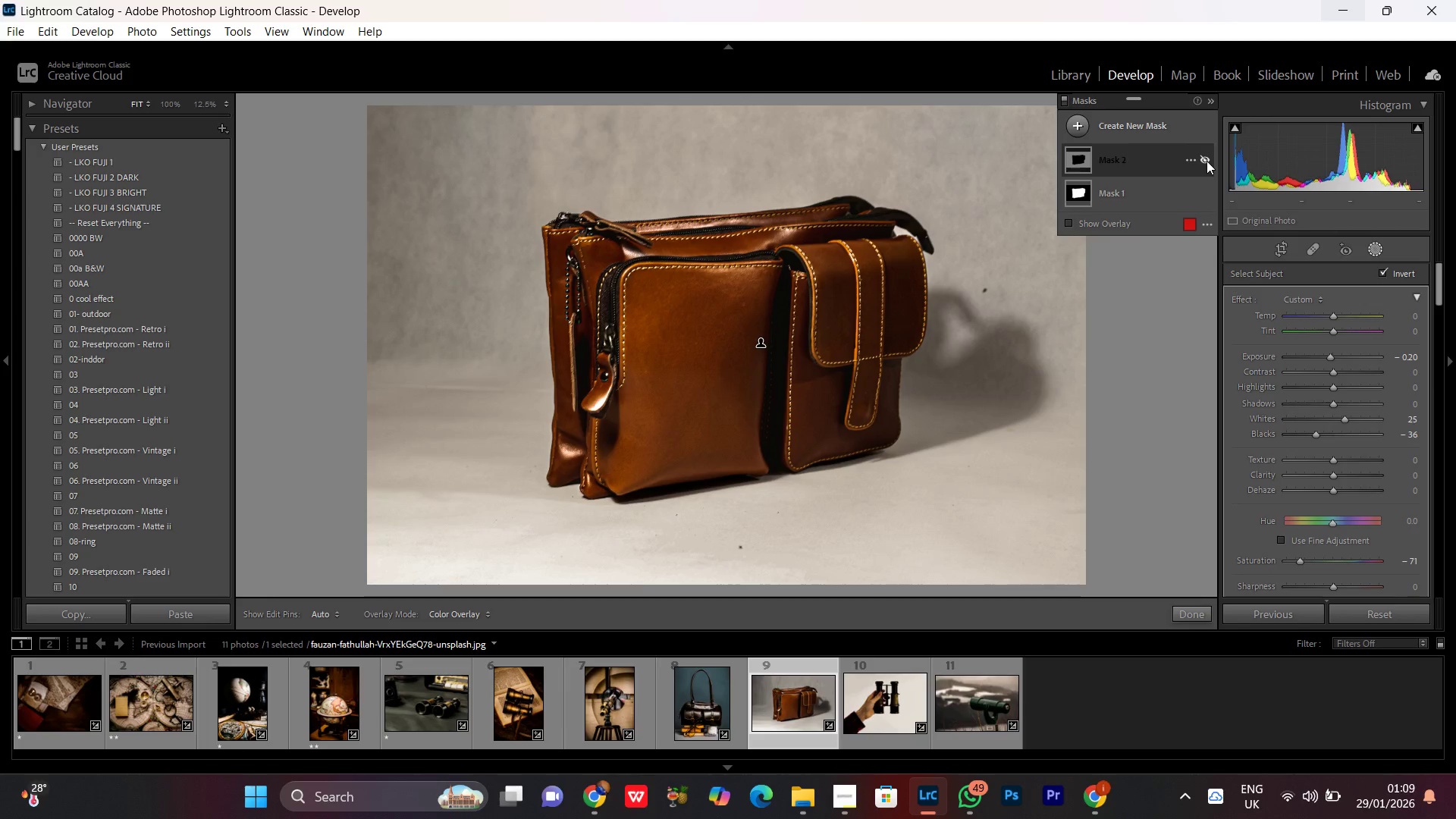 
left_click([1207, 161])
 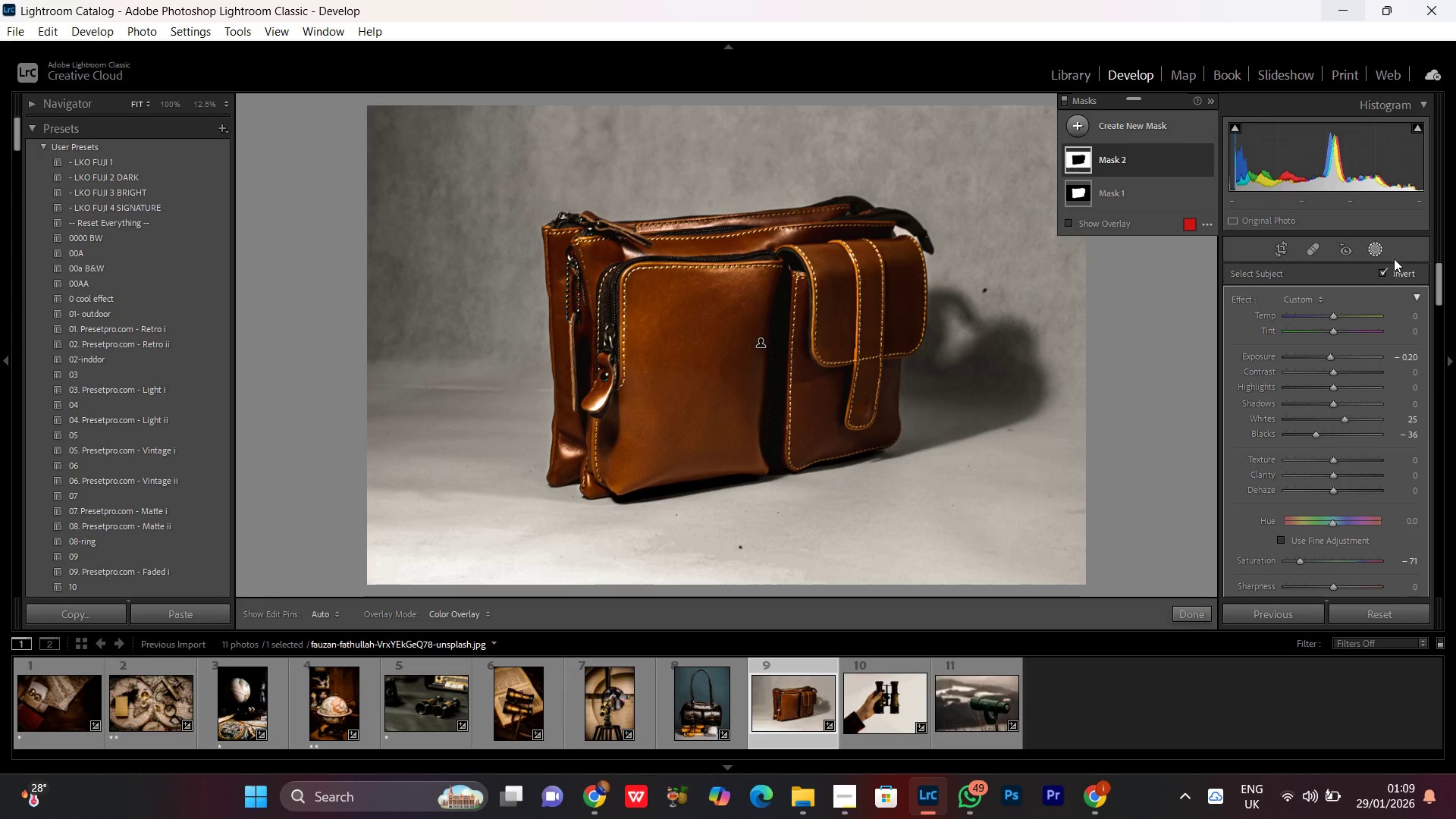 
left_click([1371, 254])
 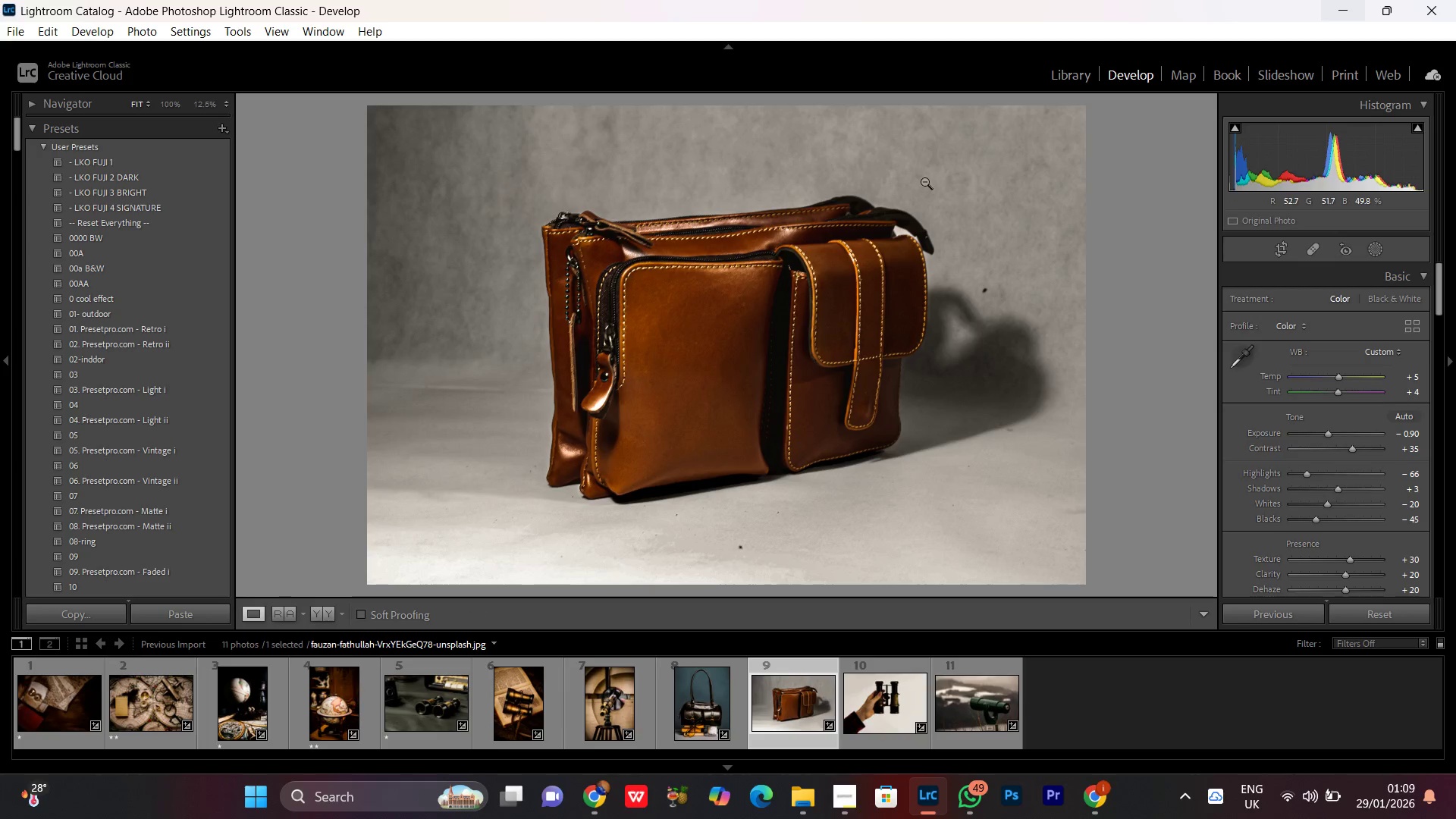 
left_click([727, 315])
 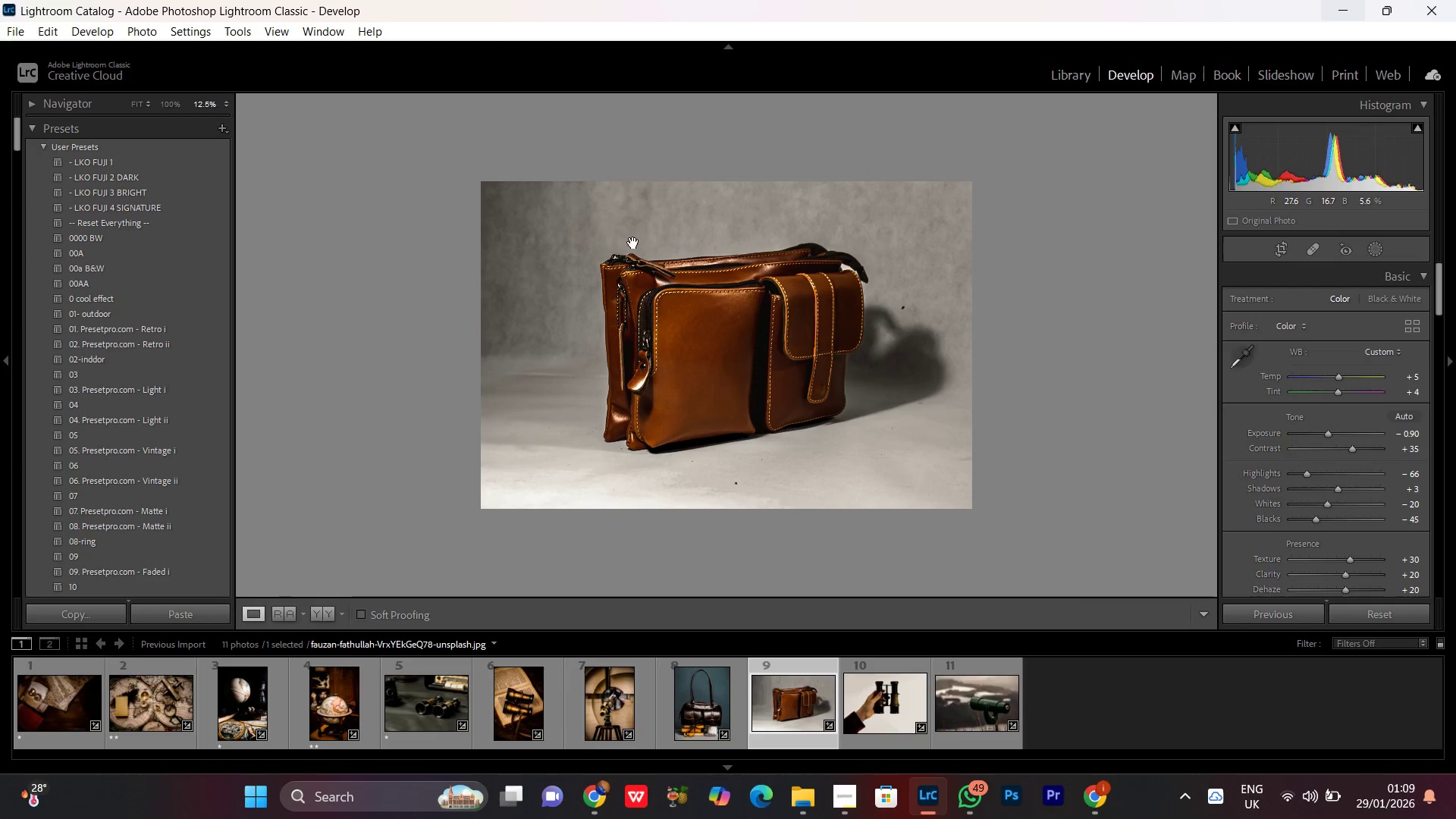 
left_click([595, 175])
 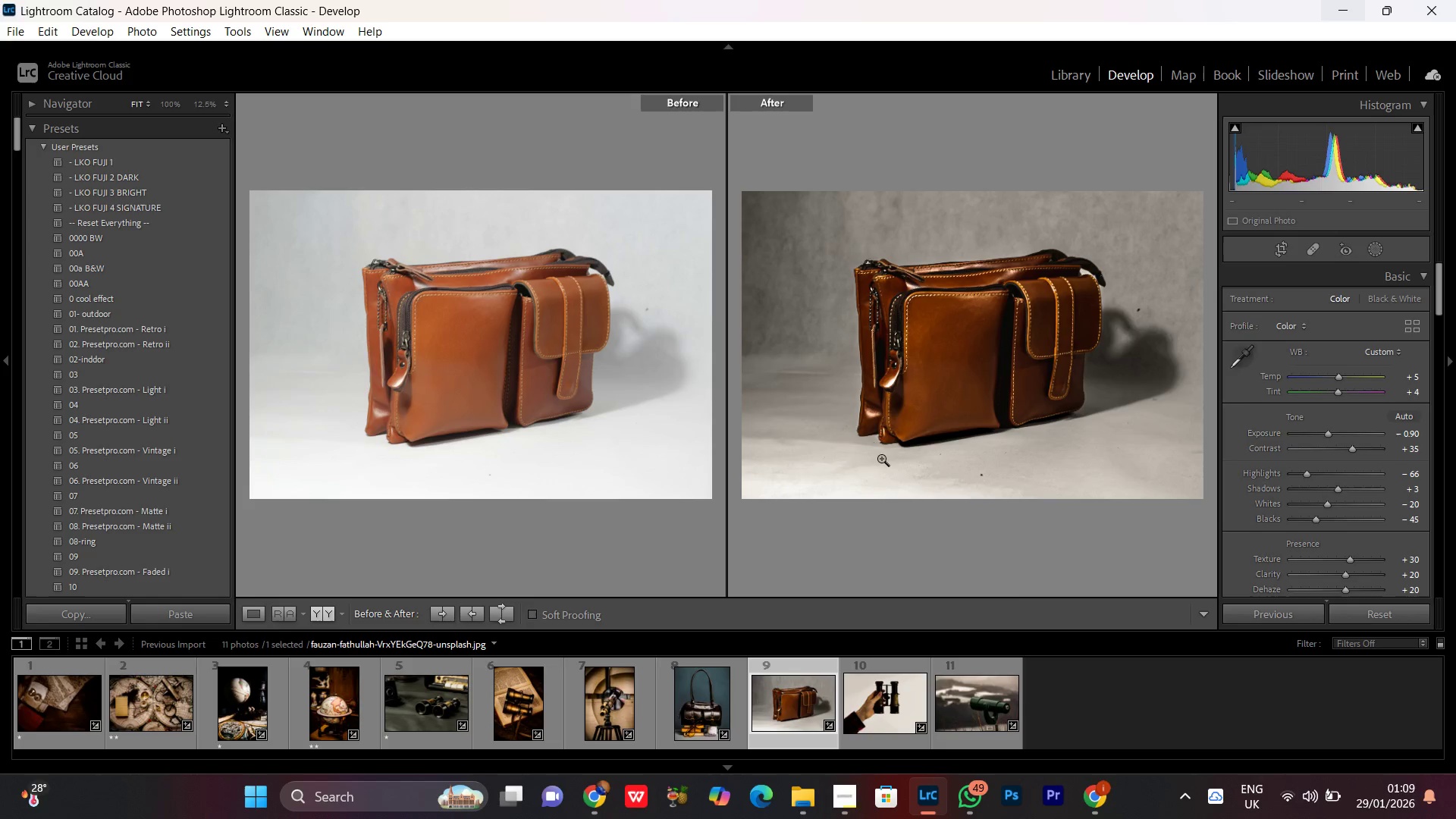 
double_click([953, 347])
 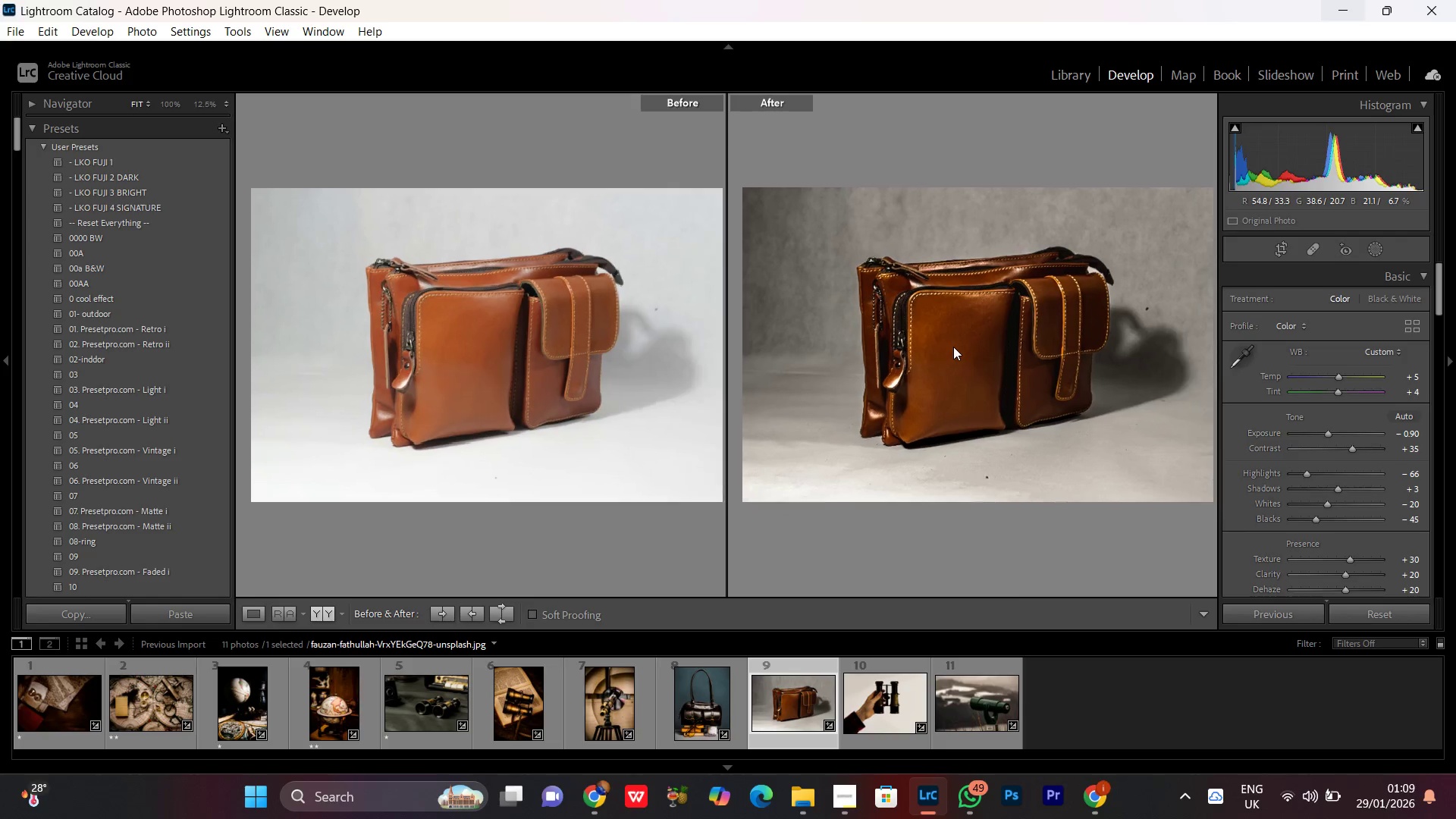 
triple_click([953, 347])
 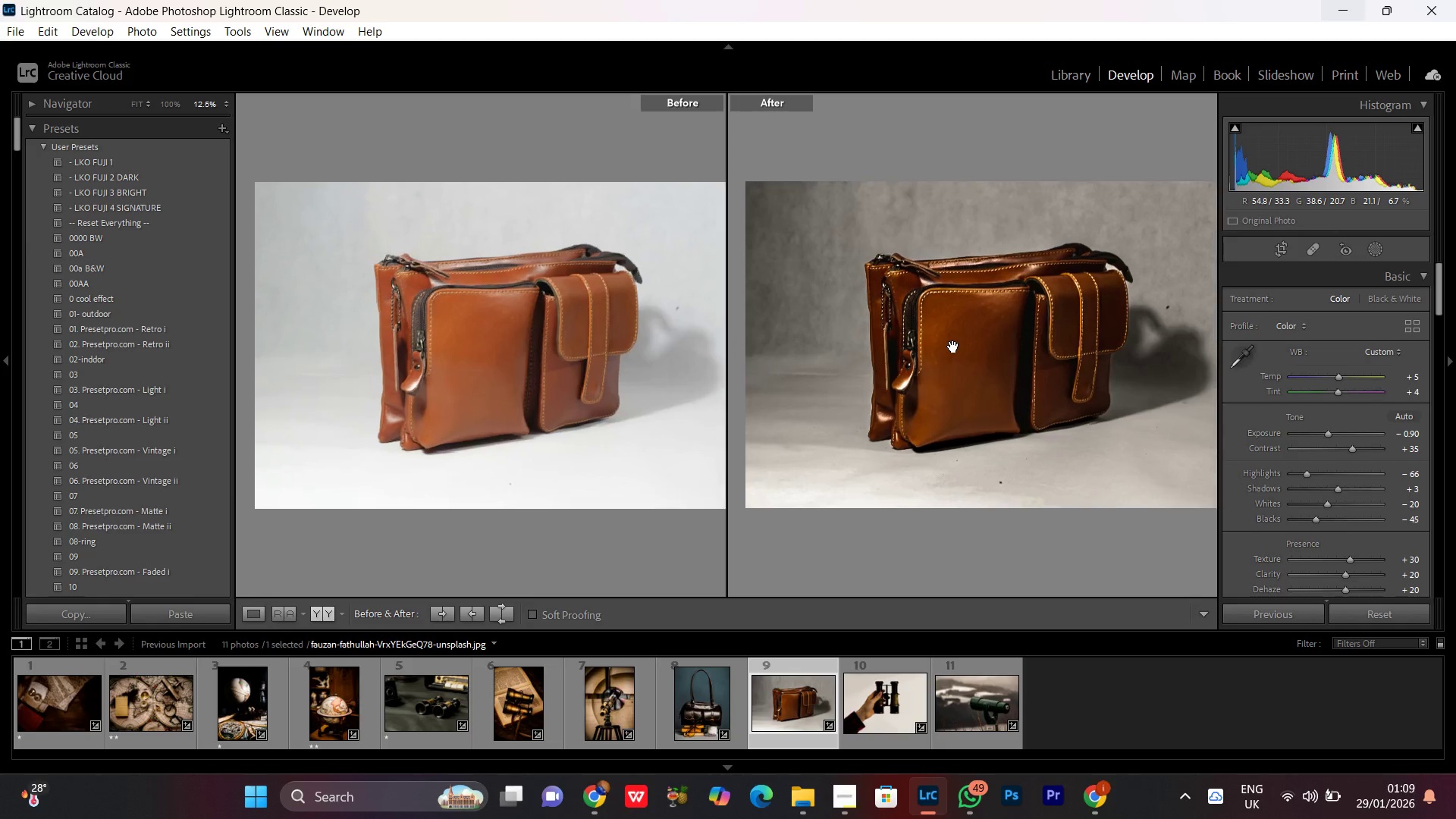 
triple_click([953, 347])
 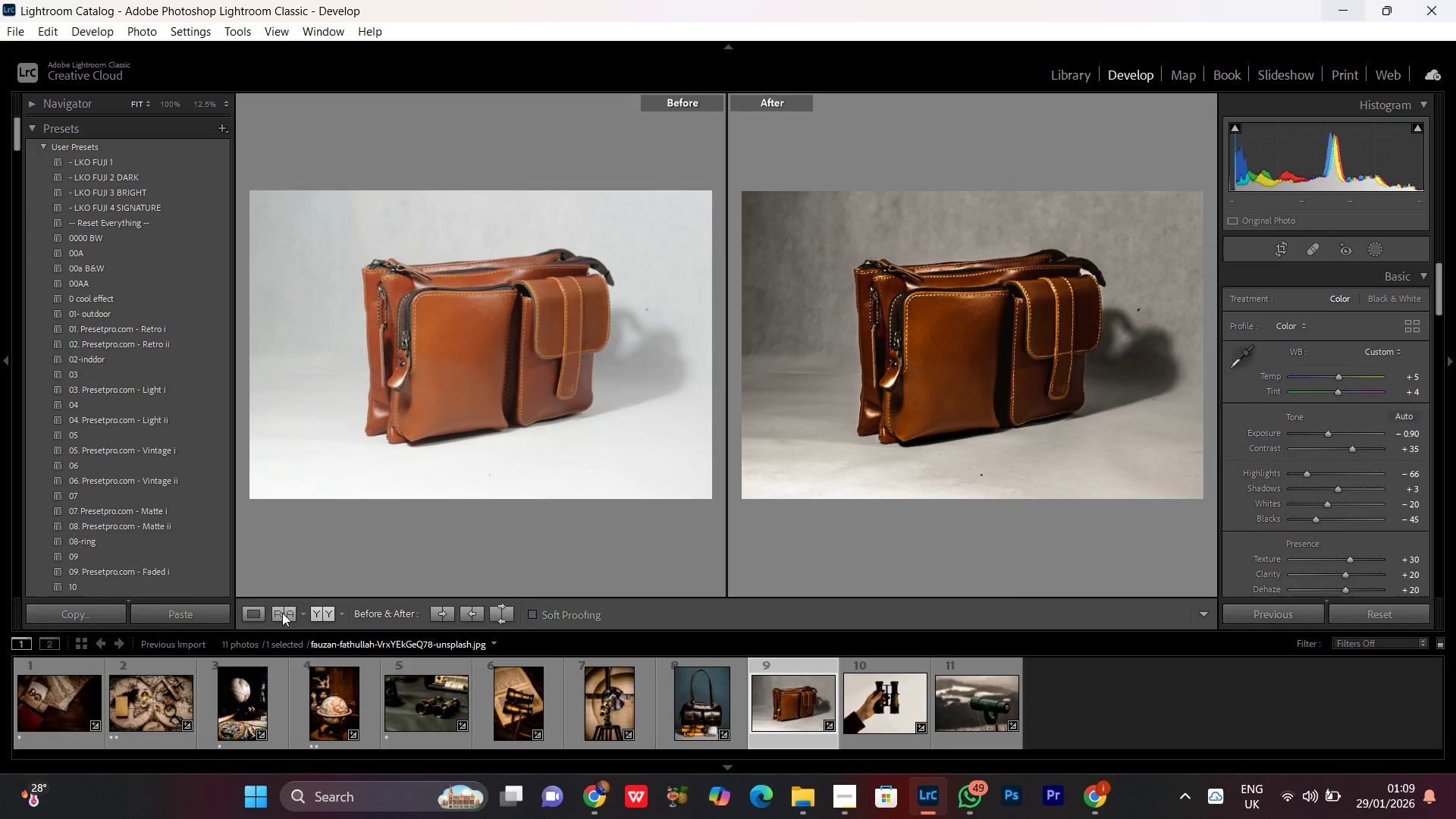 
left_click([246, 620])
 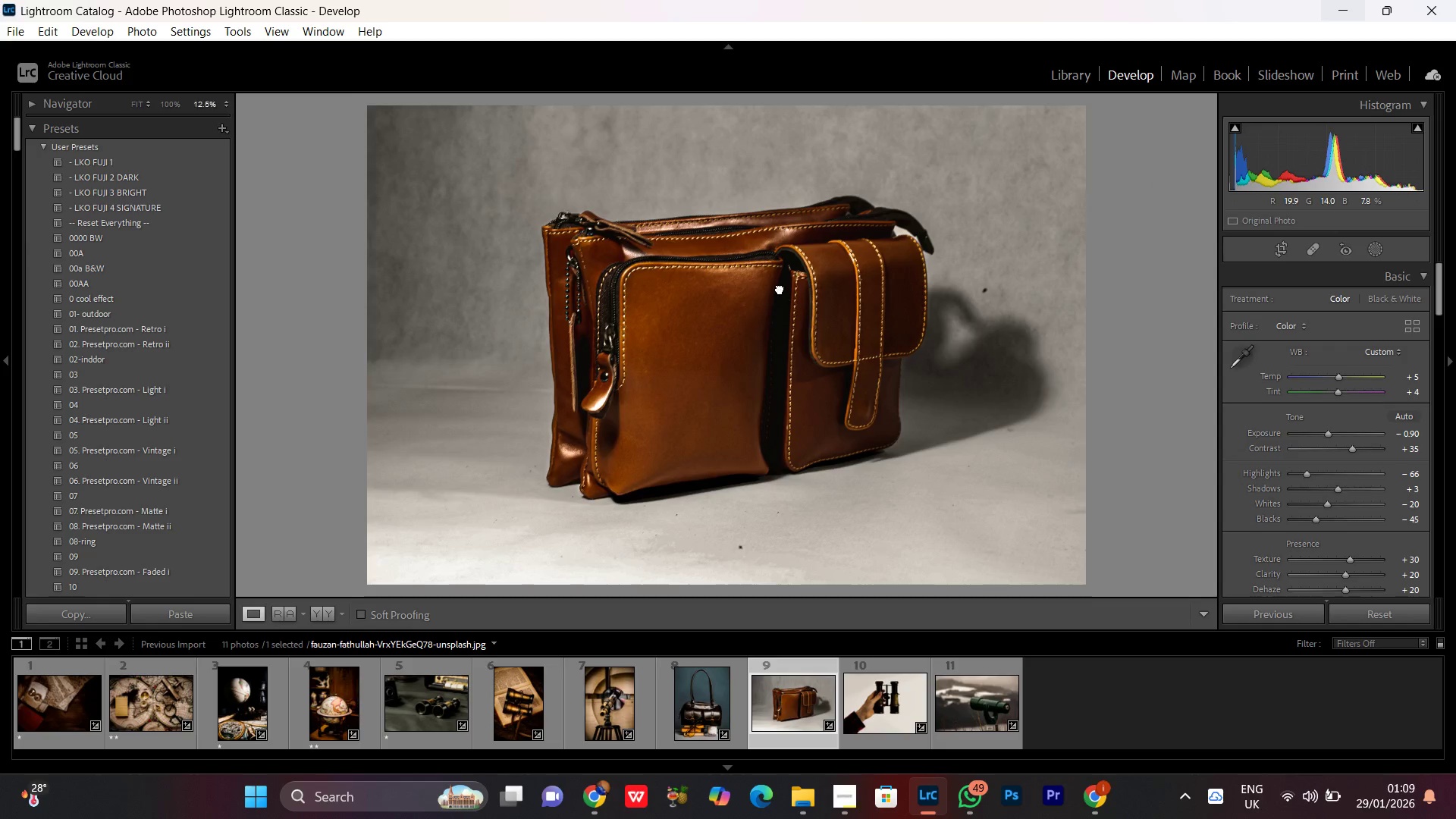 
double_click([779, 287])
 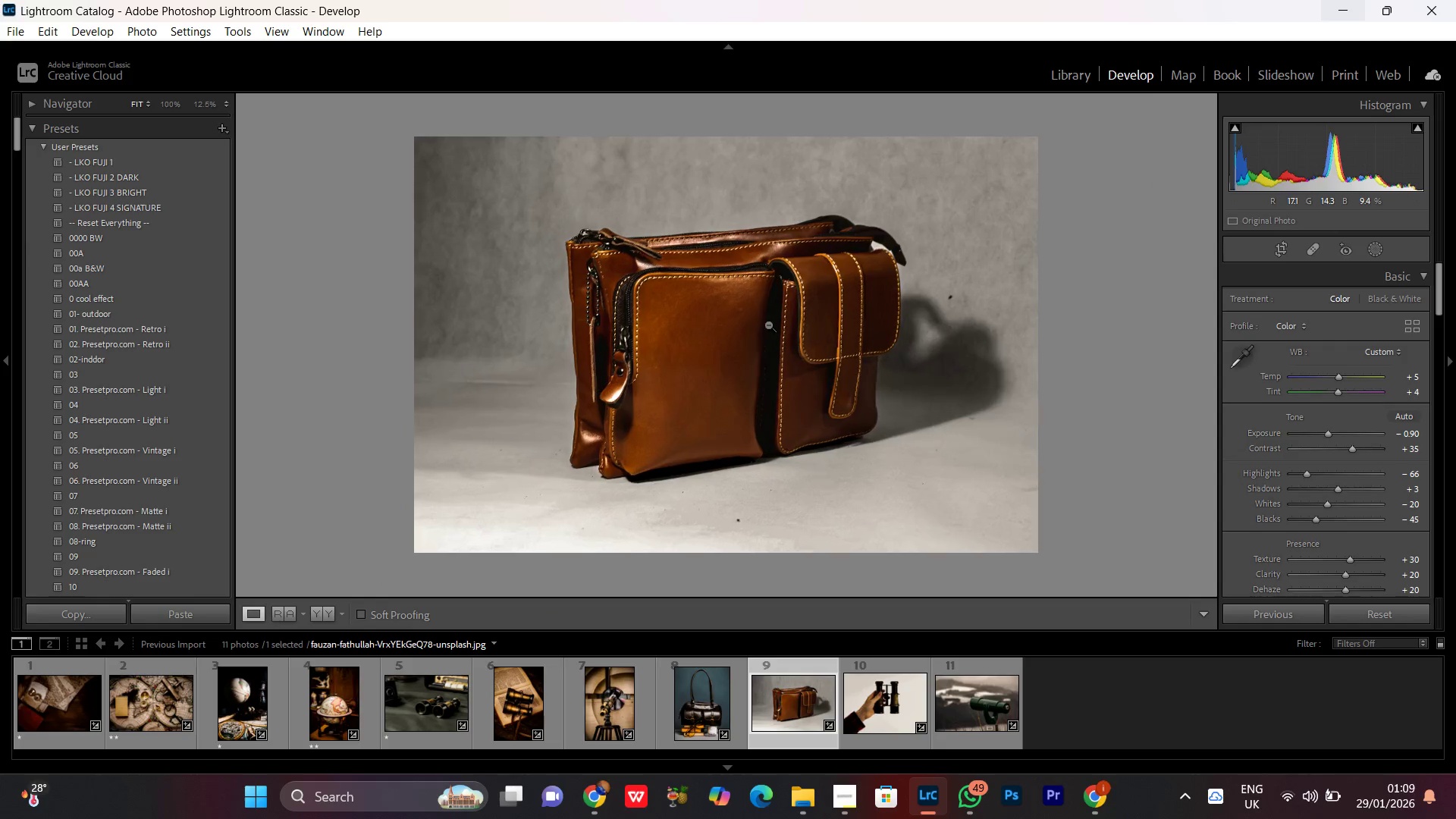 
triple_click([764, 346])
 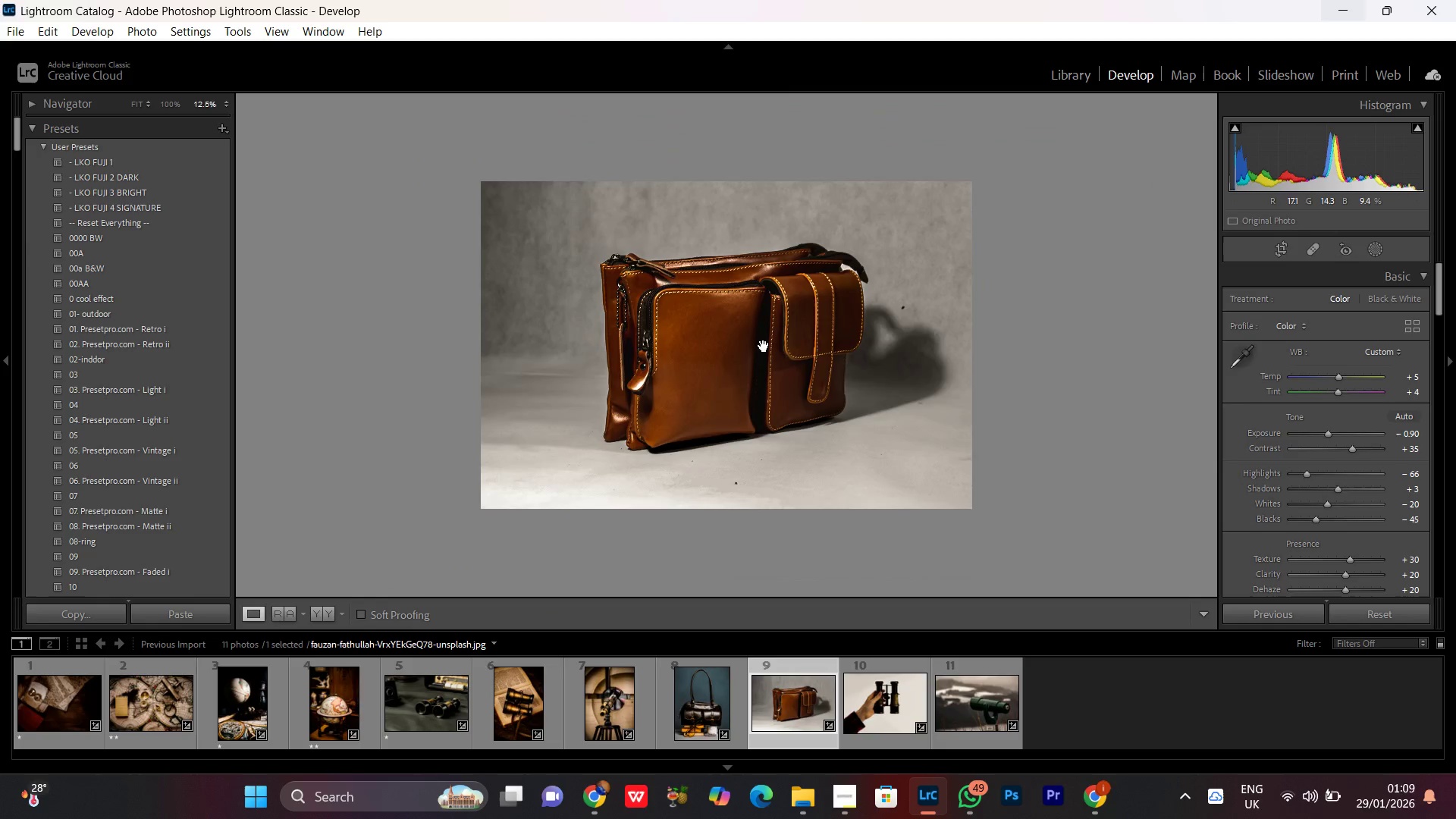 
triple_click([764, 346])
 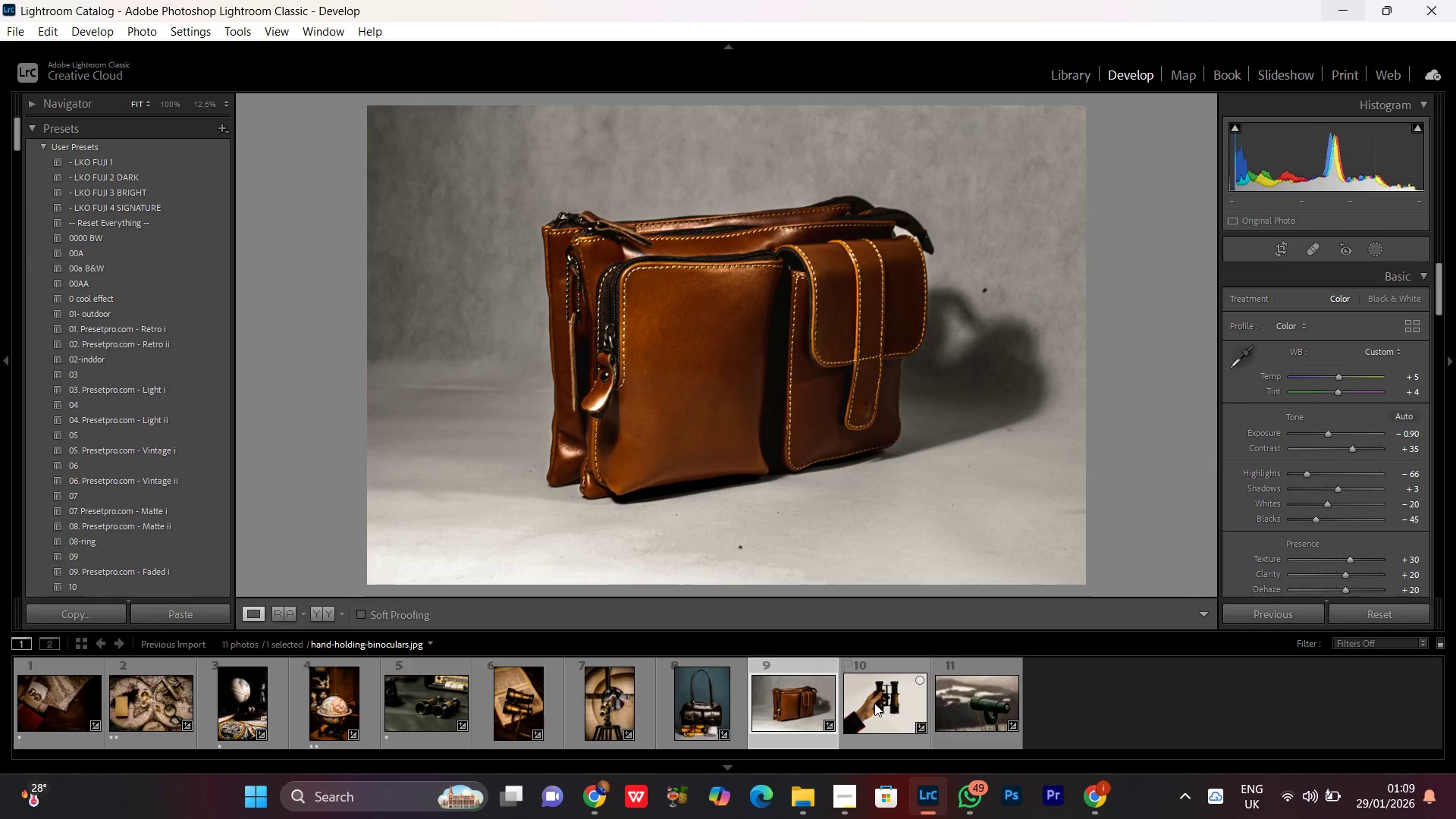 
double_click([874, 703])
 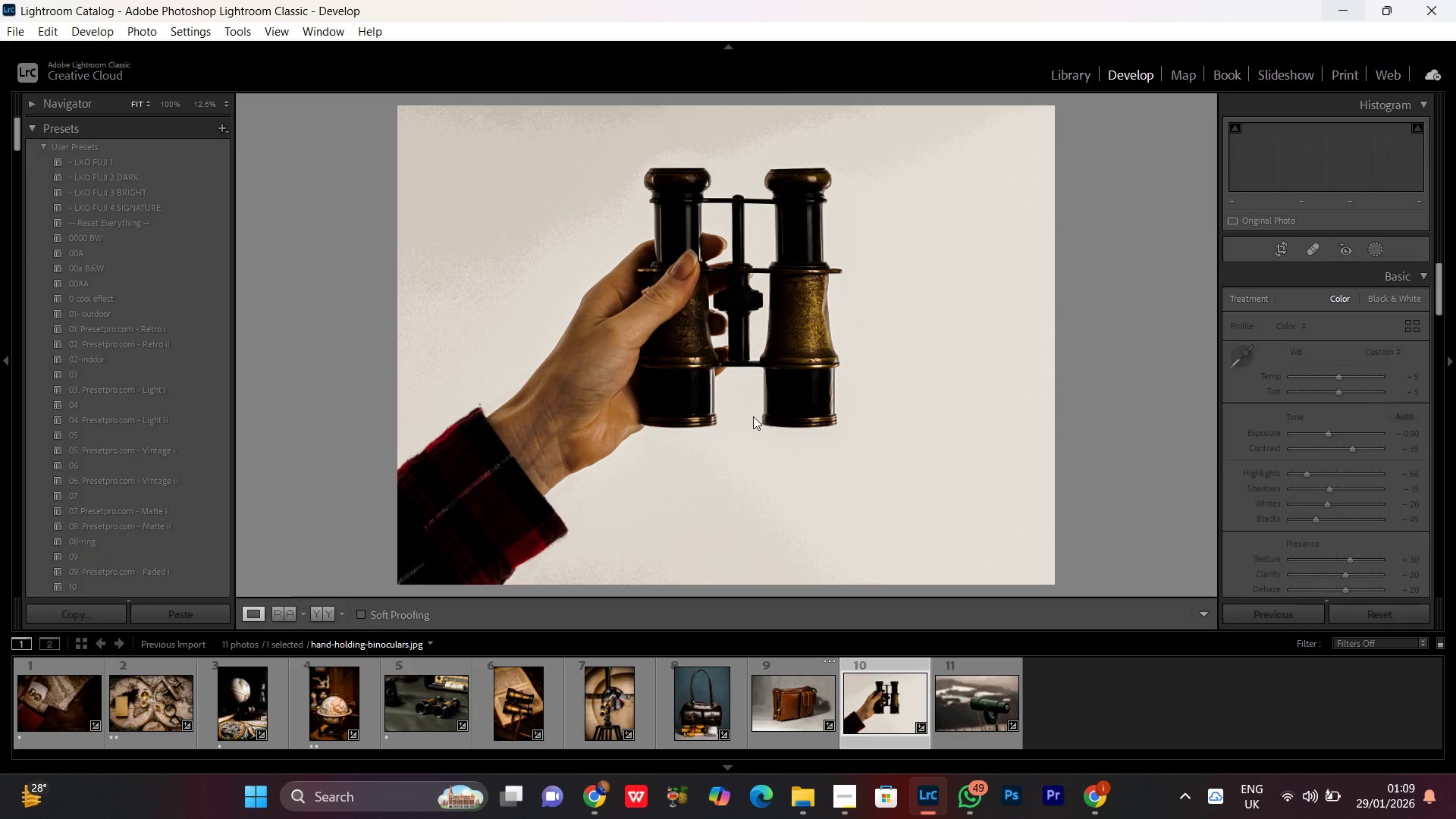 
left_click([732, 269])
 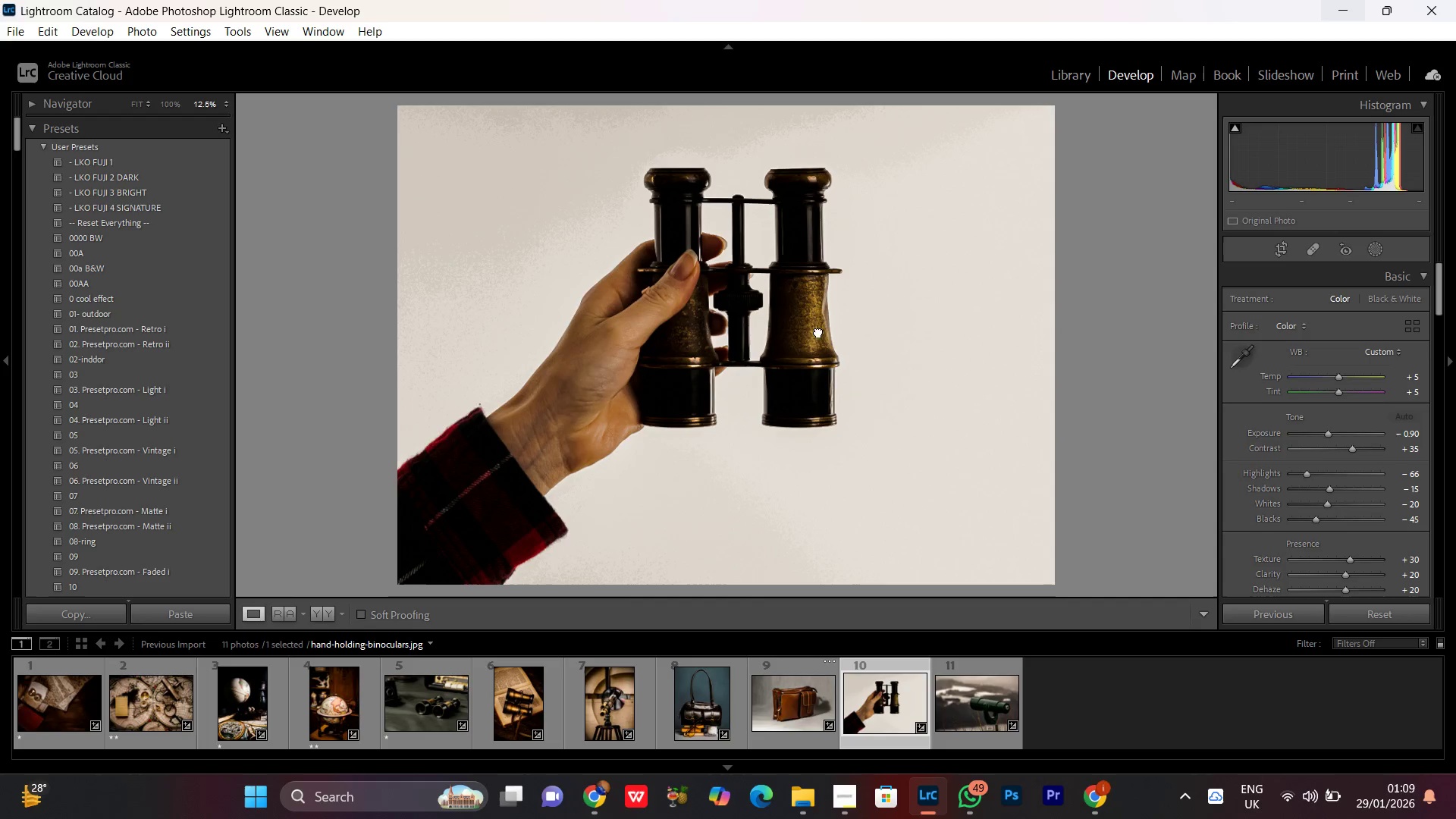 
left_click([814, 328])
 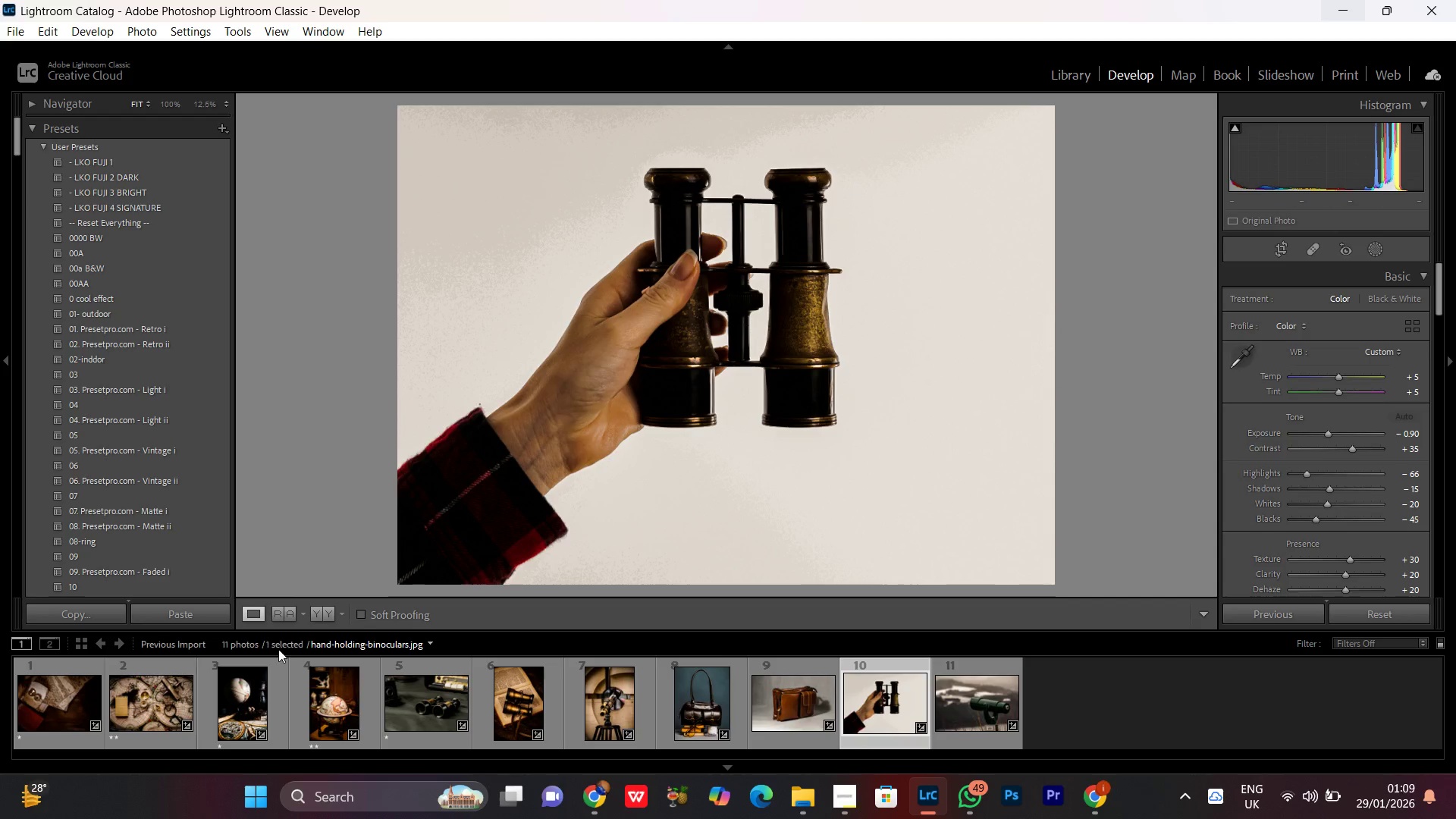 
left_click([326, 606])
 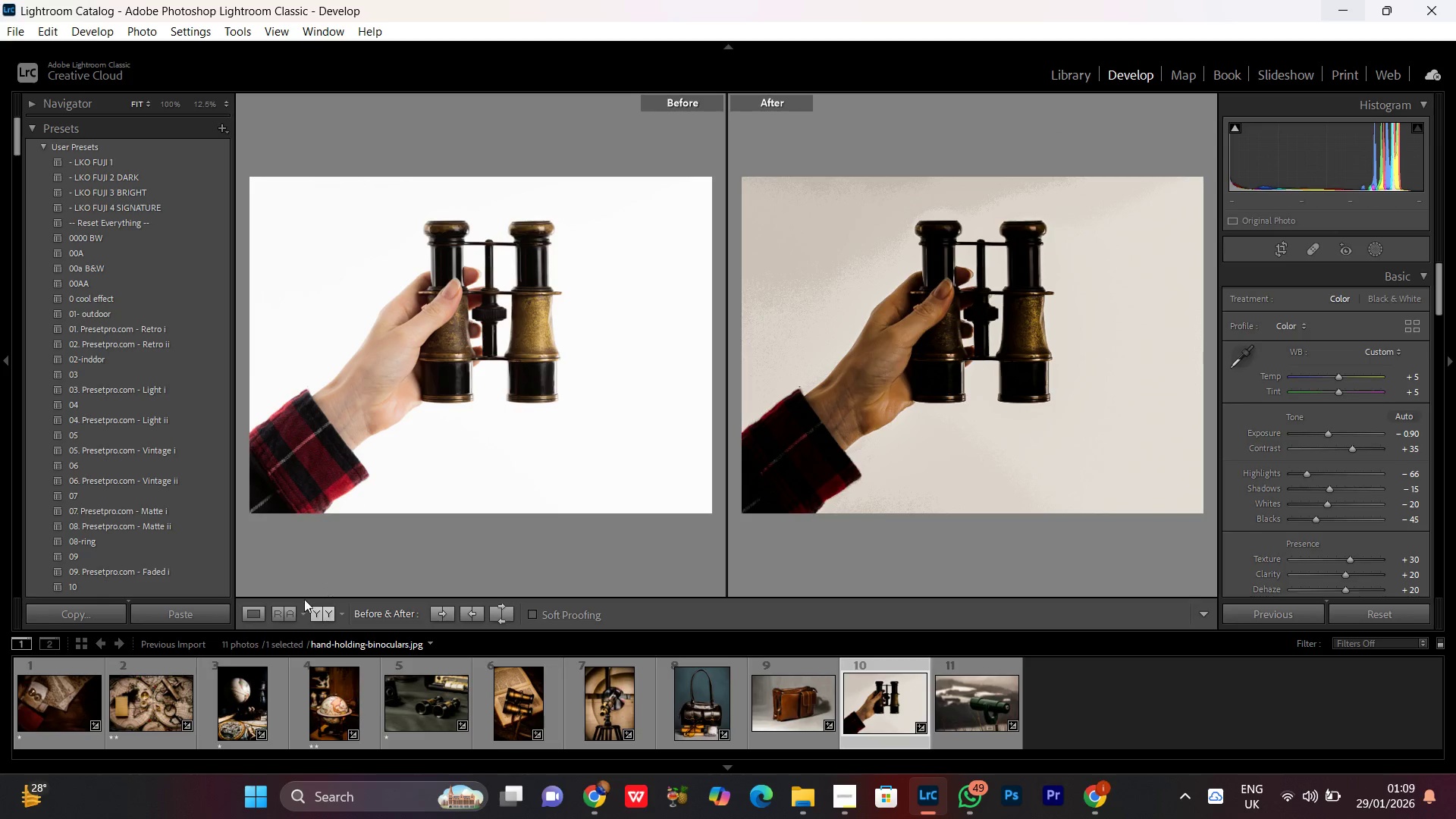 
left_click([259, 607])
 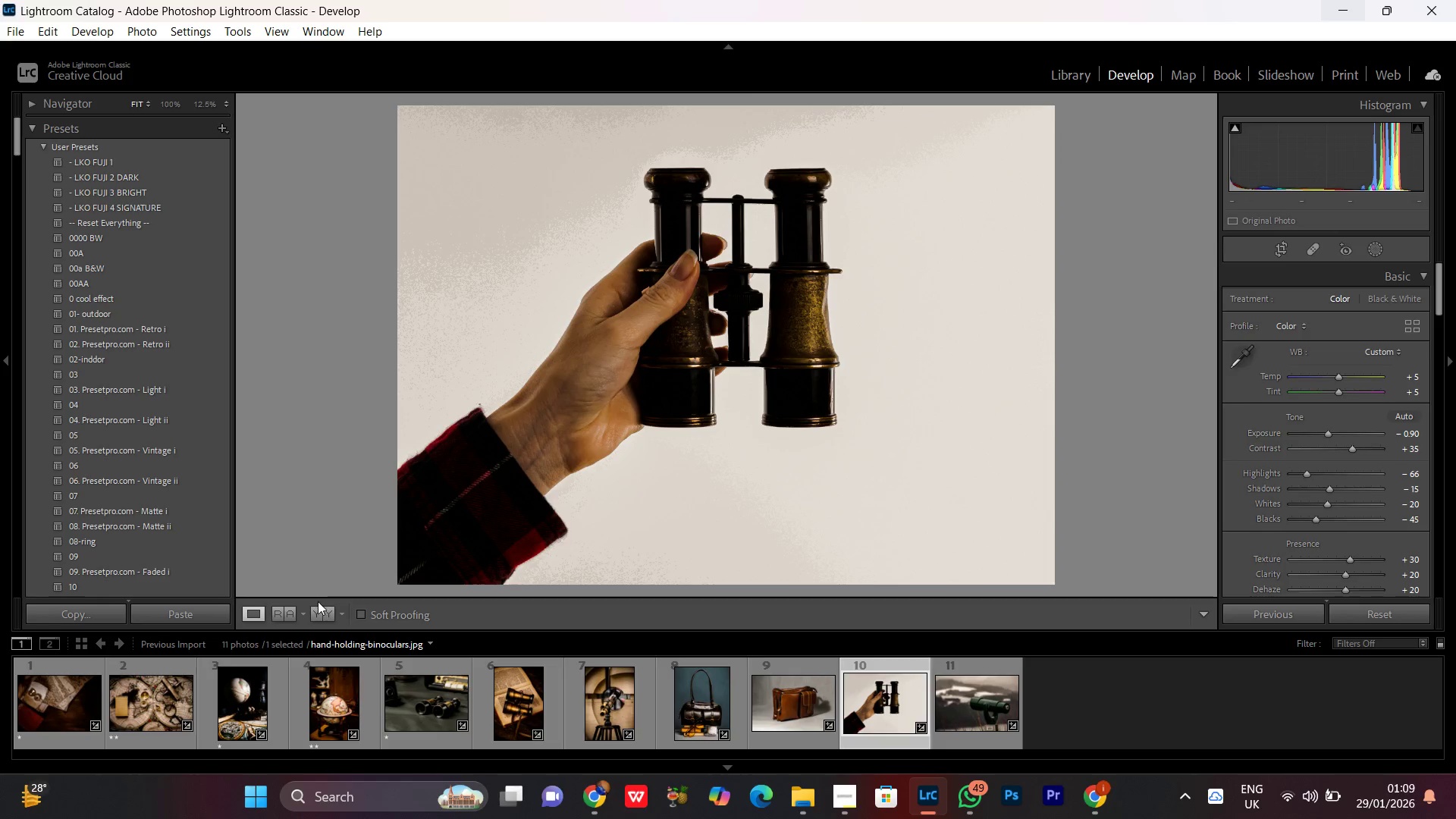 
left_click([313, 617])
 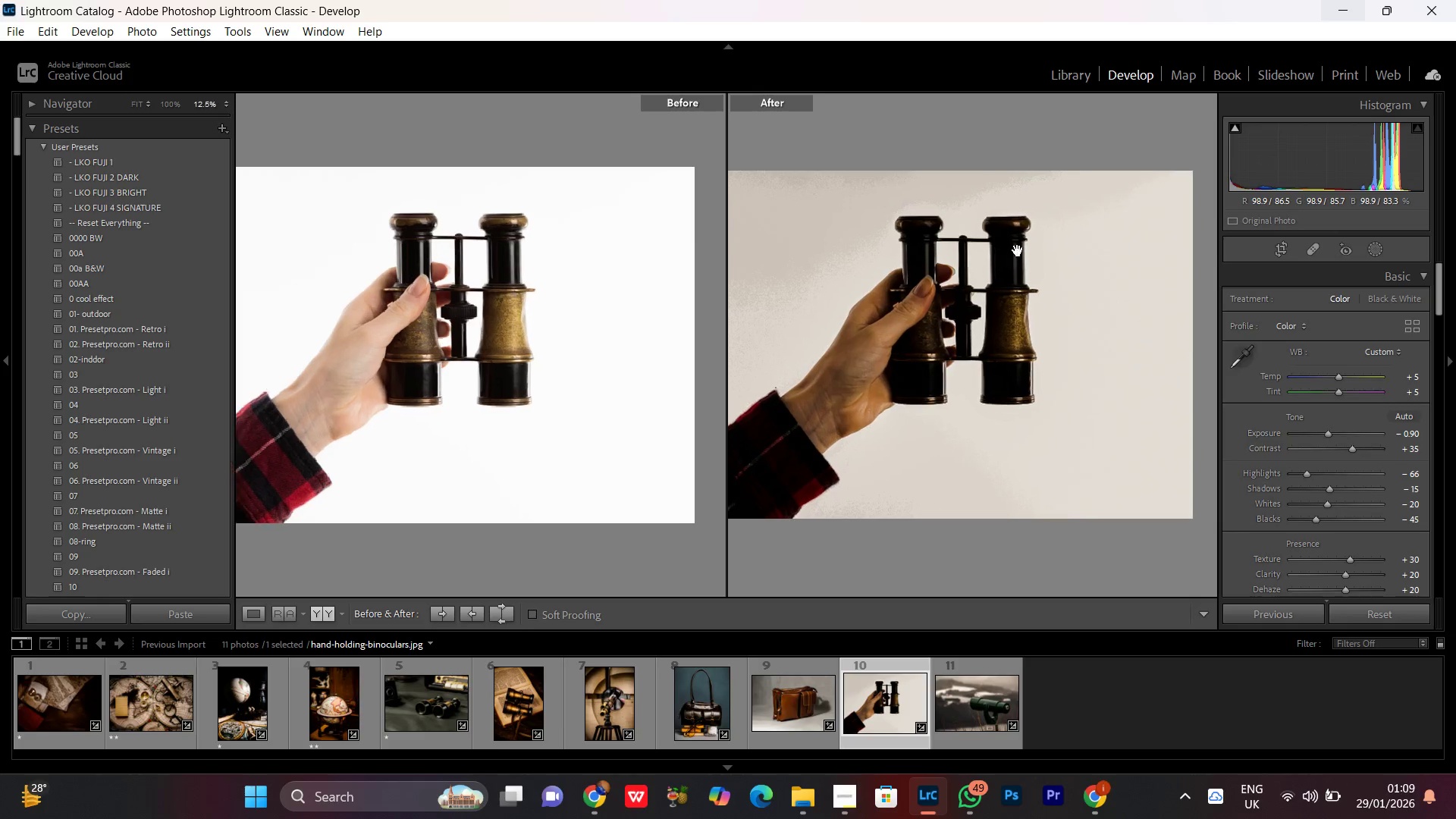 
double_click([1018, 239])
 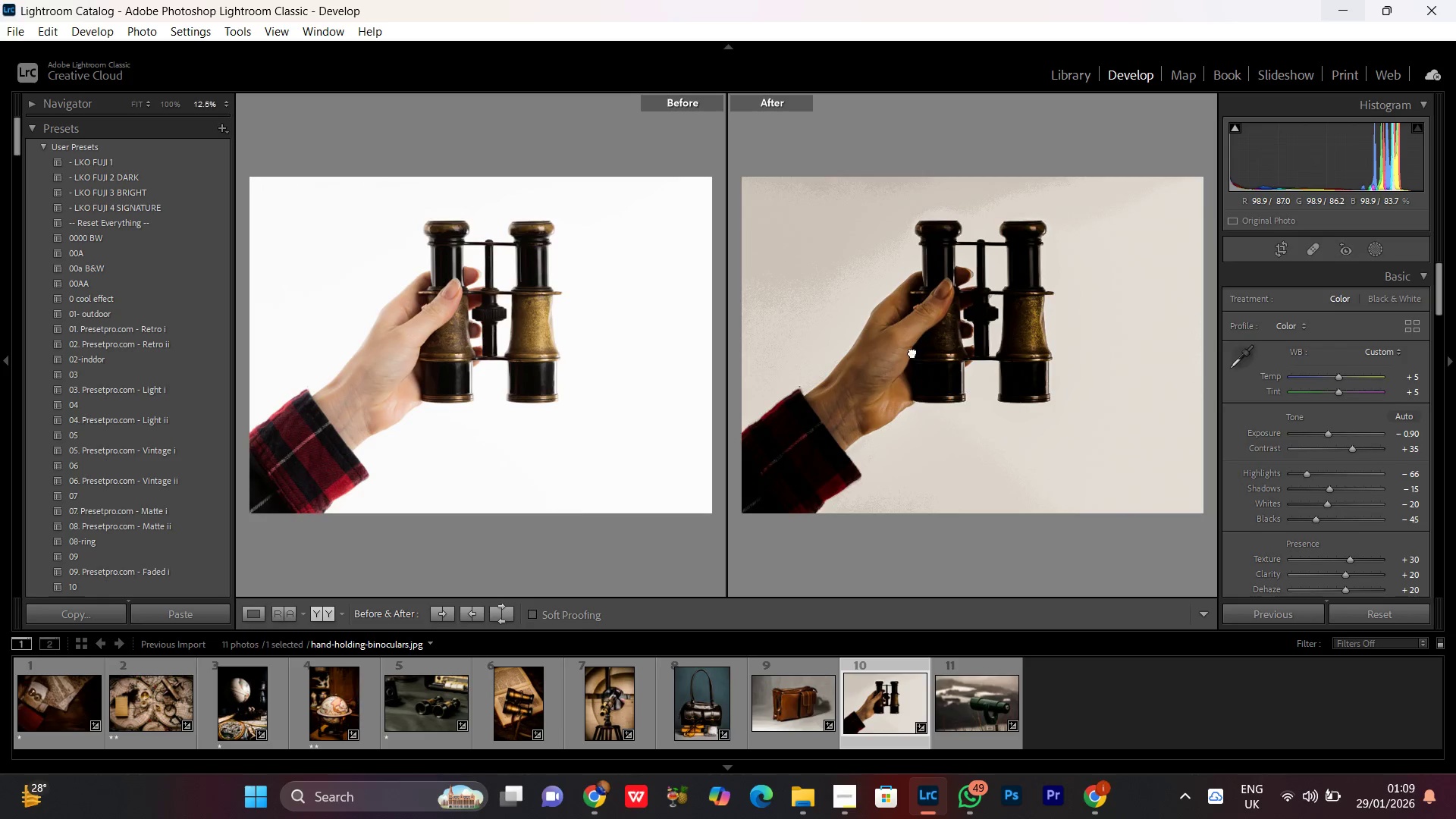 
double_click([912, 352])
 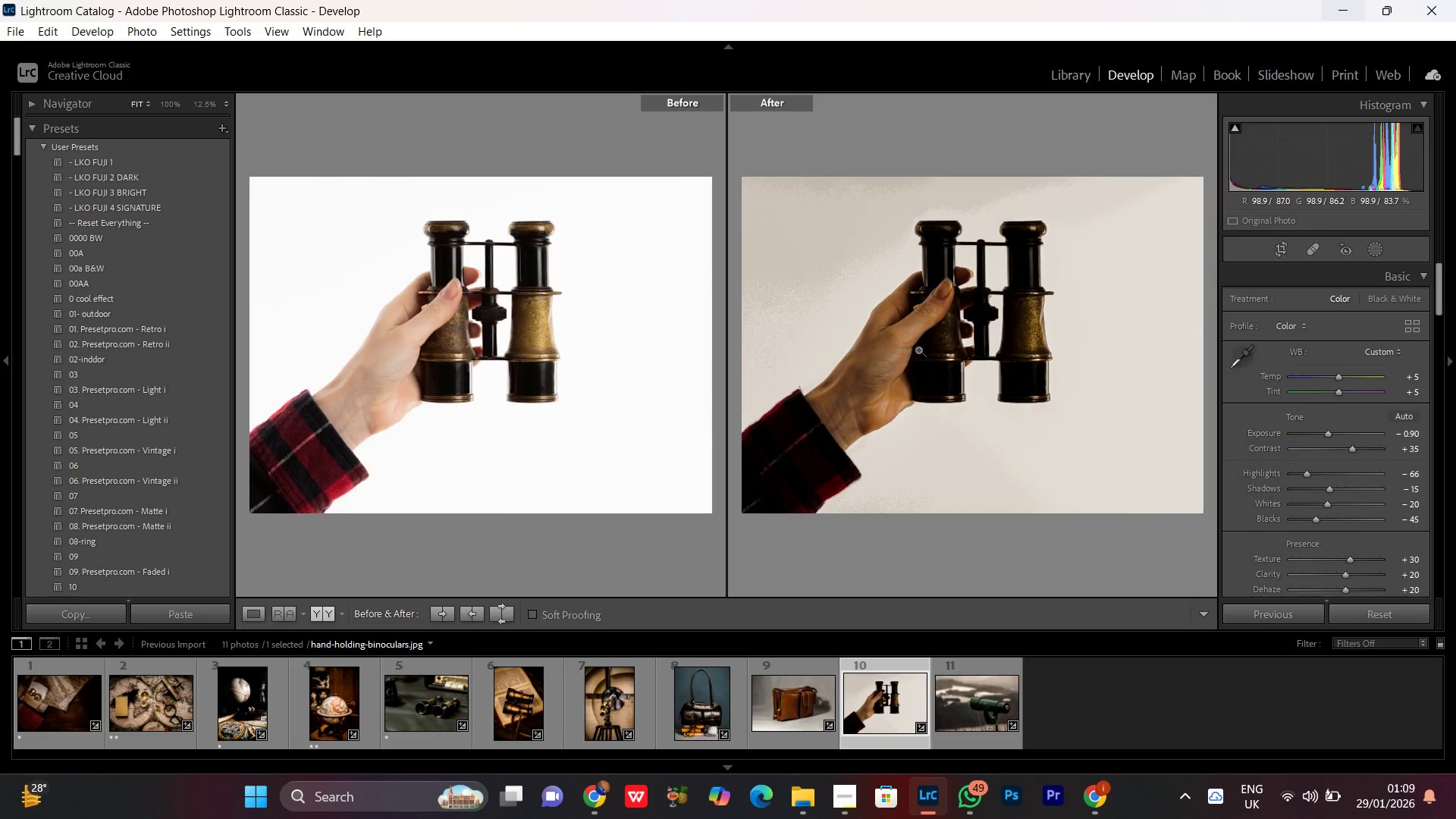 
left_click([921, 349])
 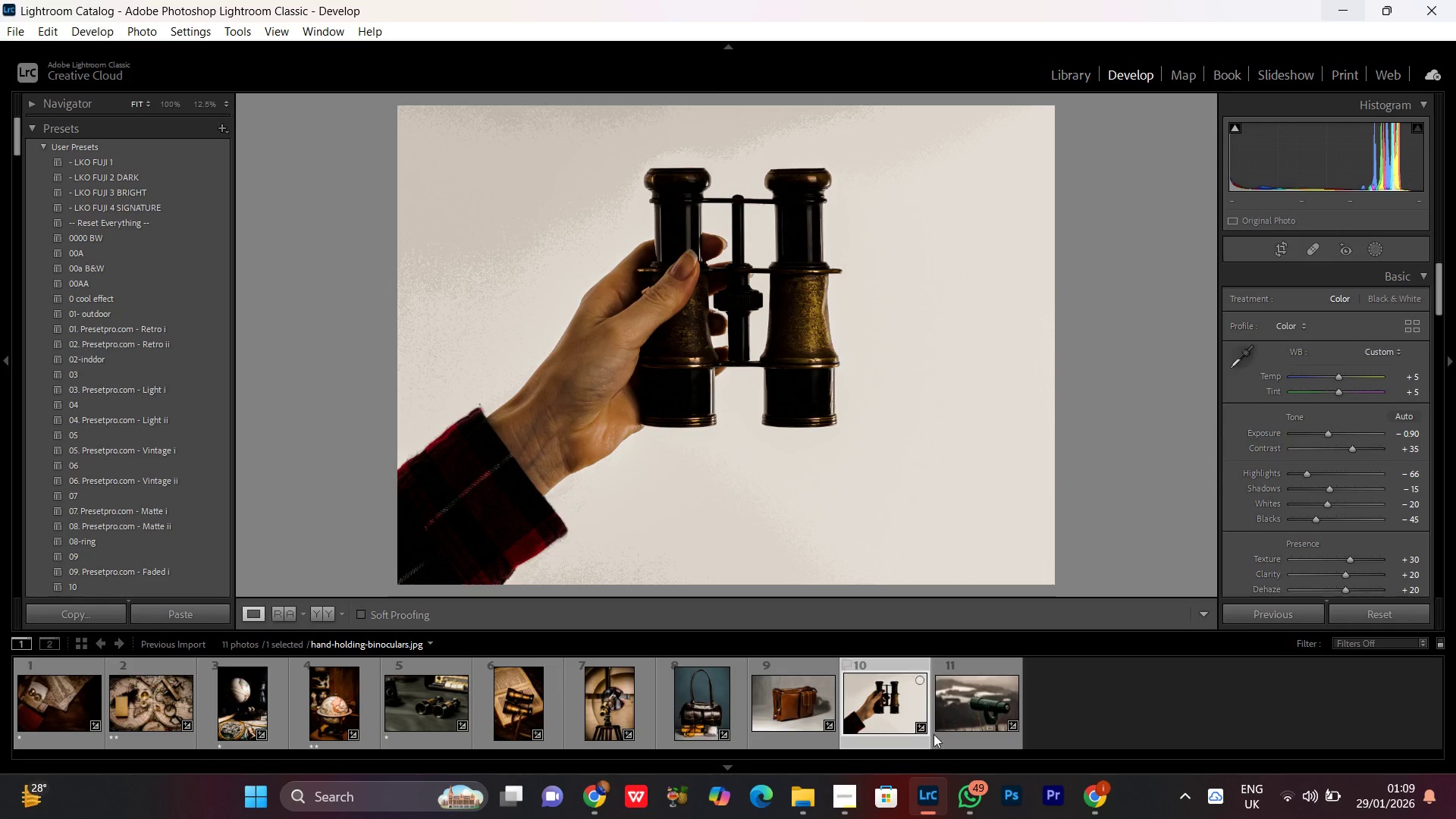 
double_click([966, 701])
 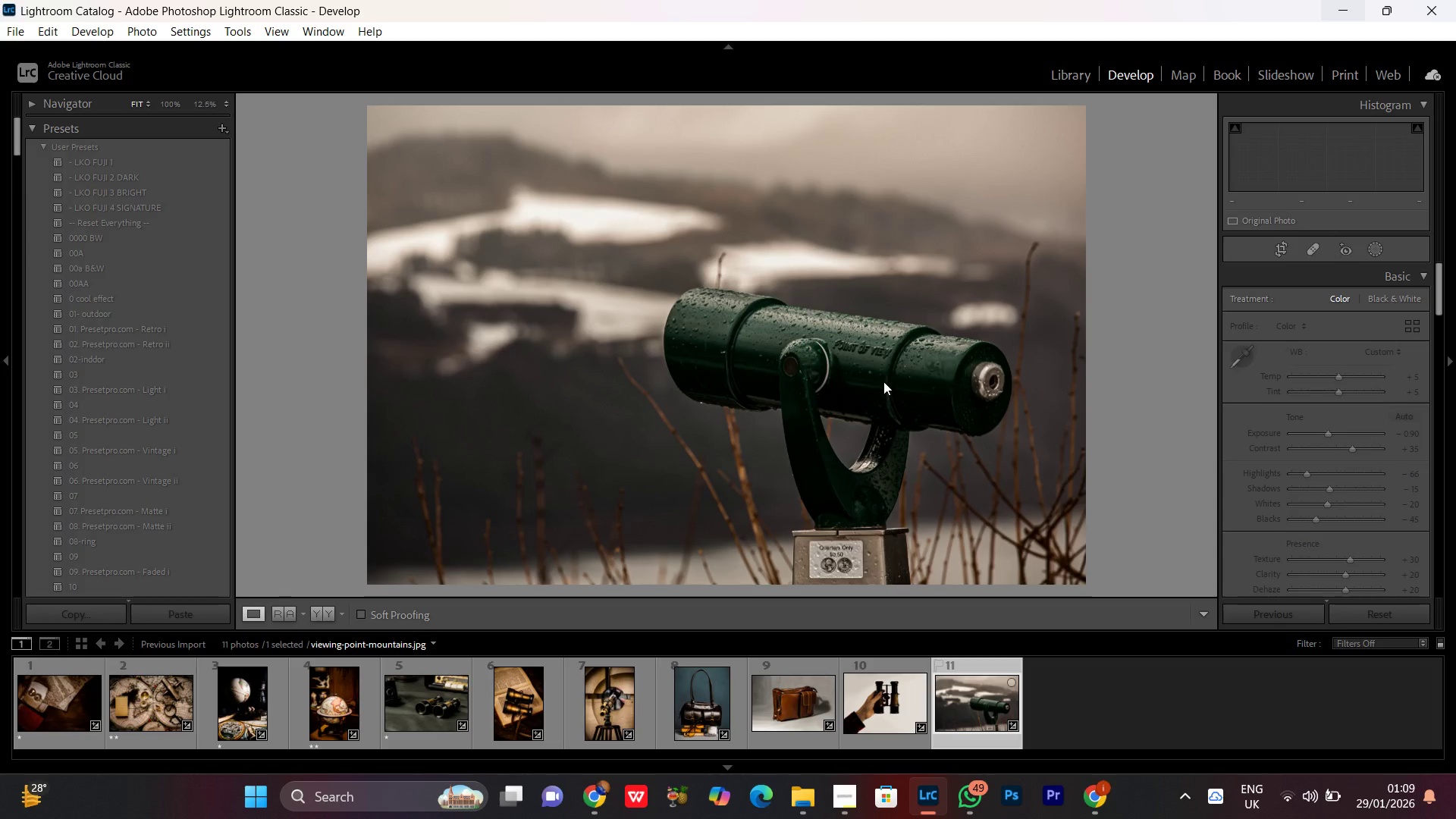 
left_click([867, 382])
 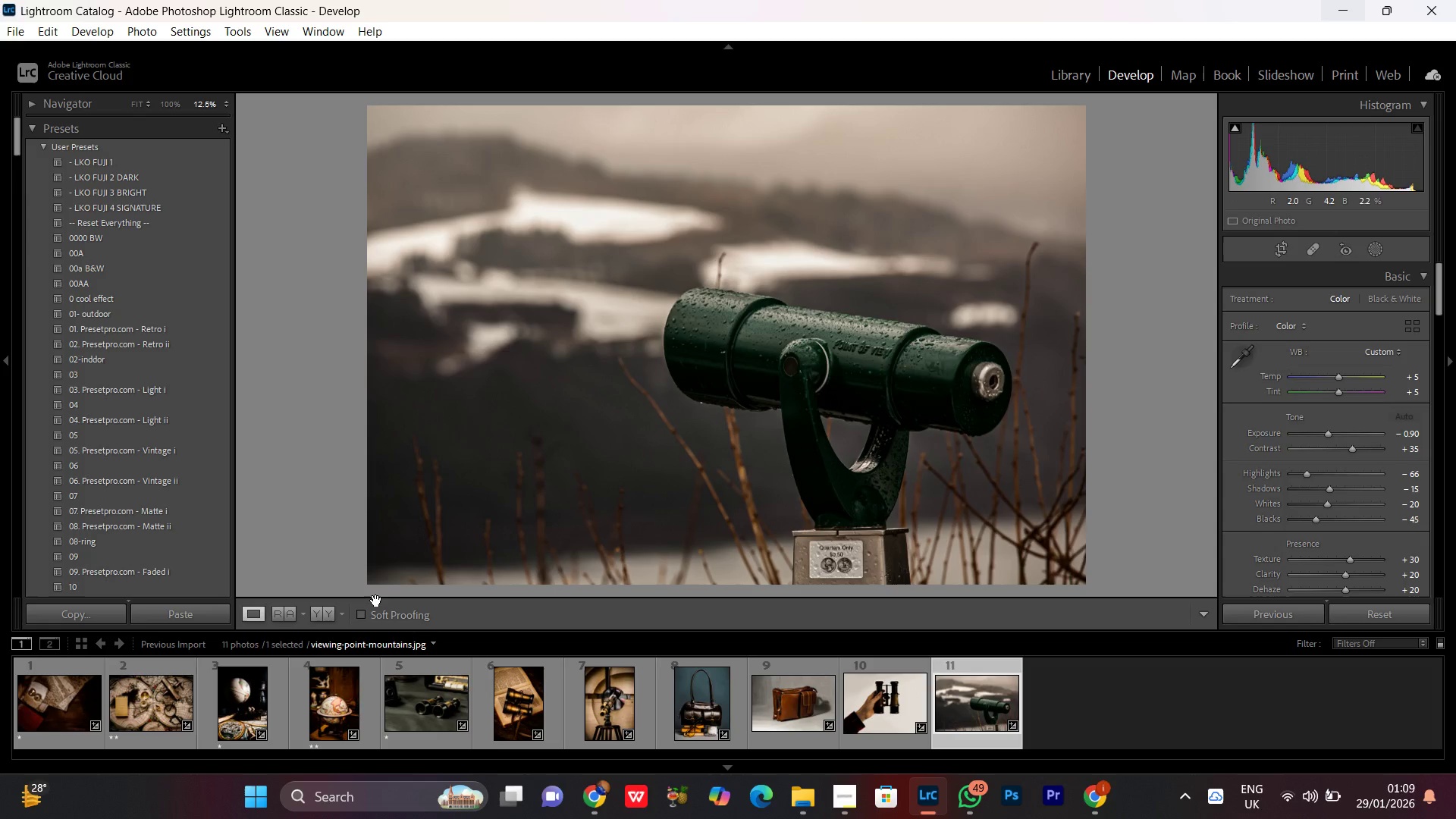 
mouse_move([305, 623])
 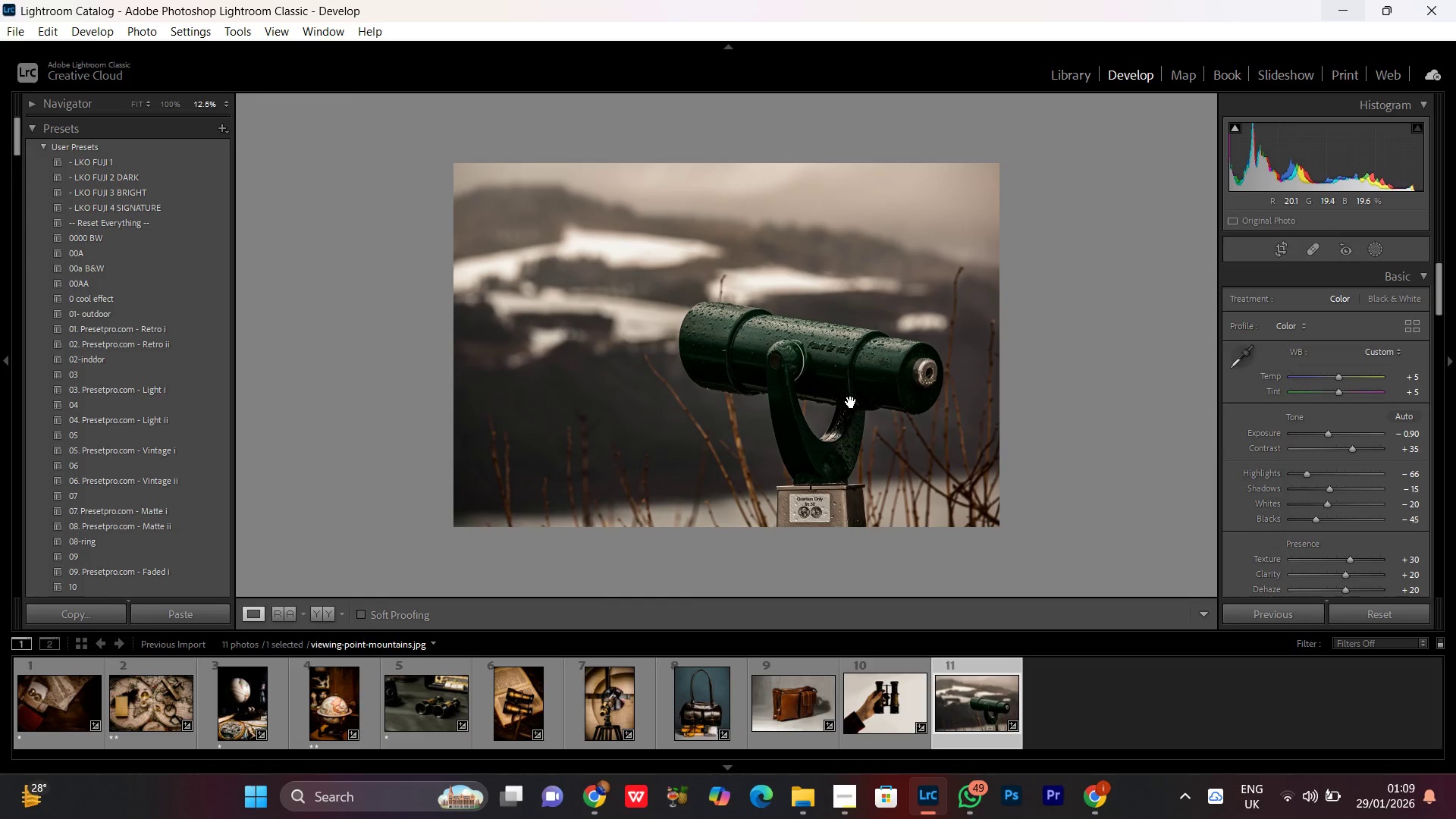 
double_click([848, 406])
 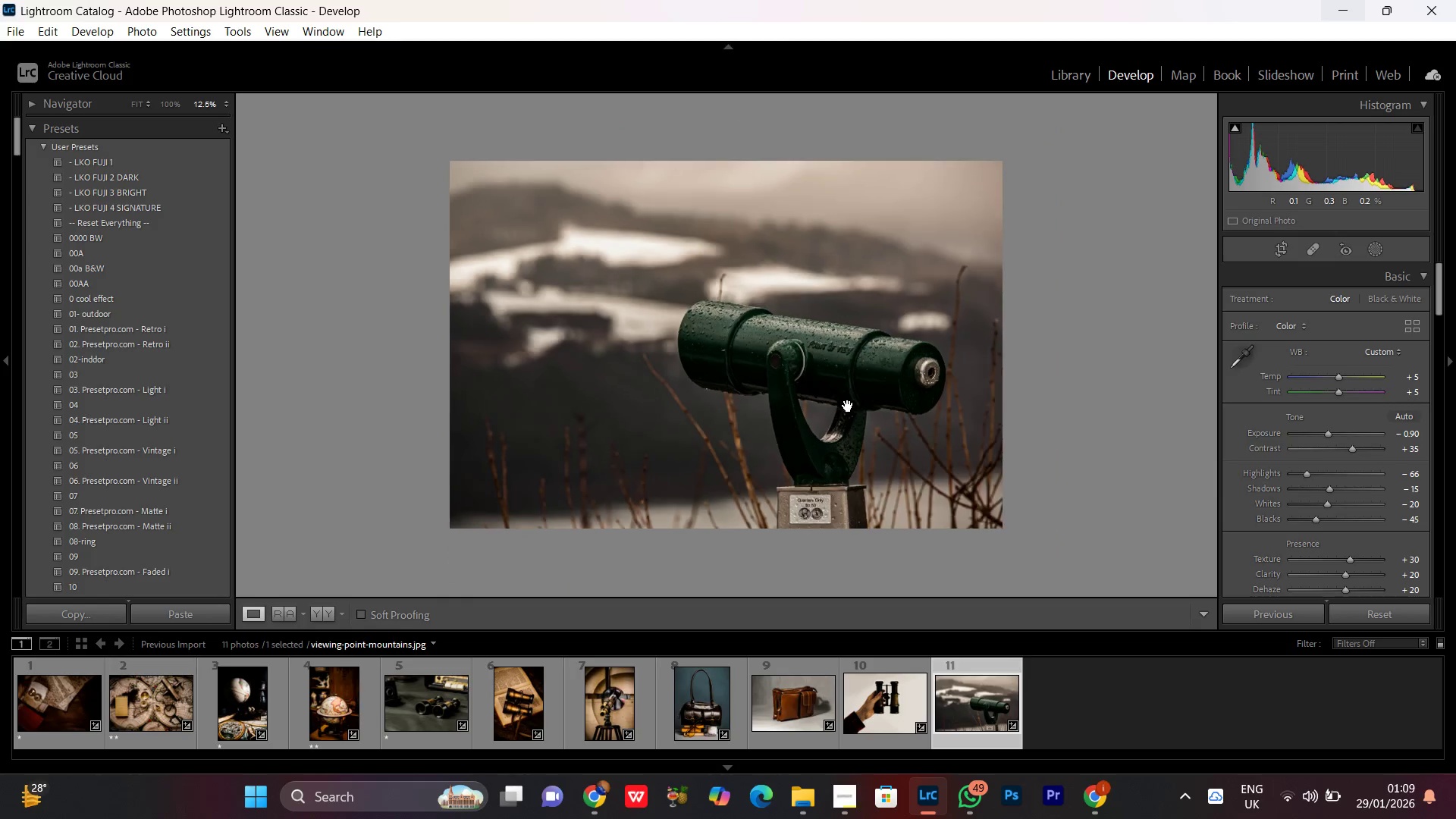 
left_click_drag(start_coordinate=[848, 406], to_coordinate=[855, 403])
 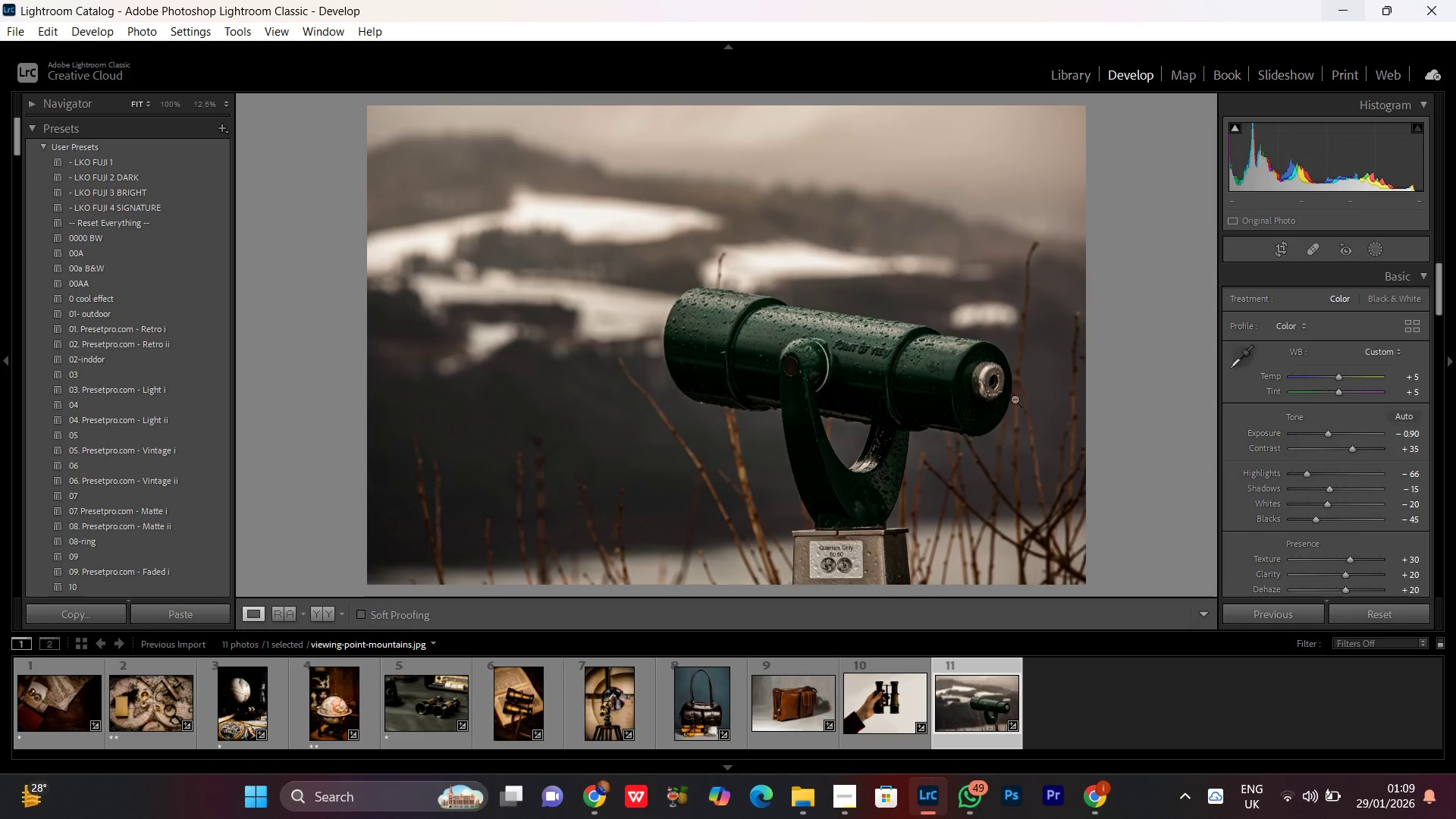 
left_click([1004, 391])
 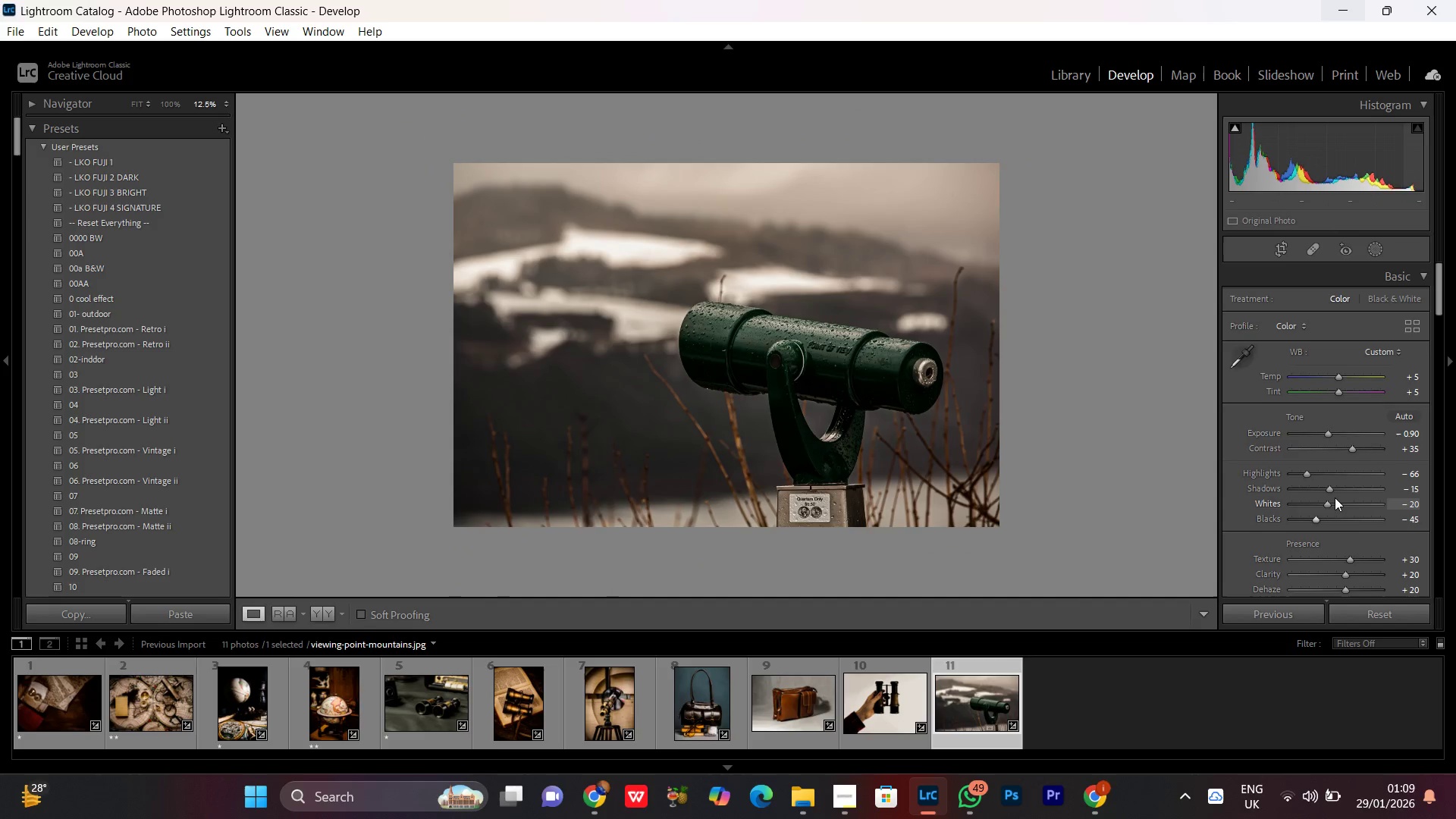 
left_click([1327, 493])
 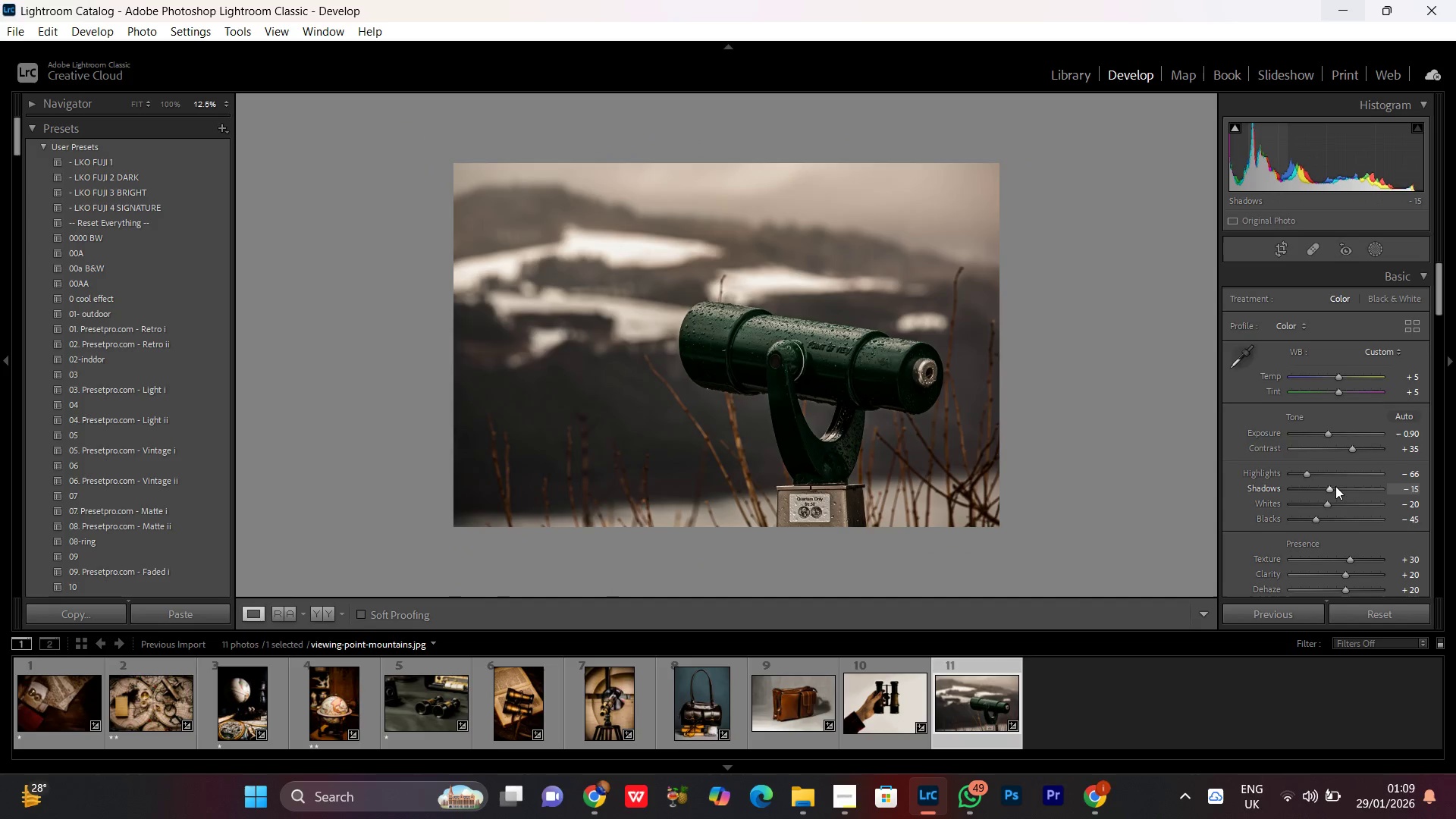 
scroll: coordinate [1335, 486], scroll_direction: up, amount: 4.0
 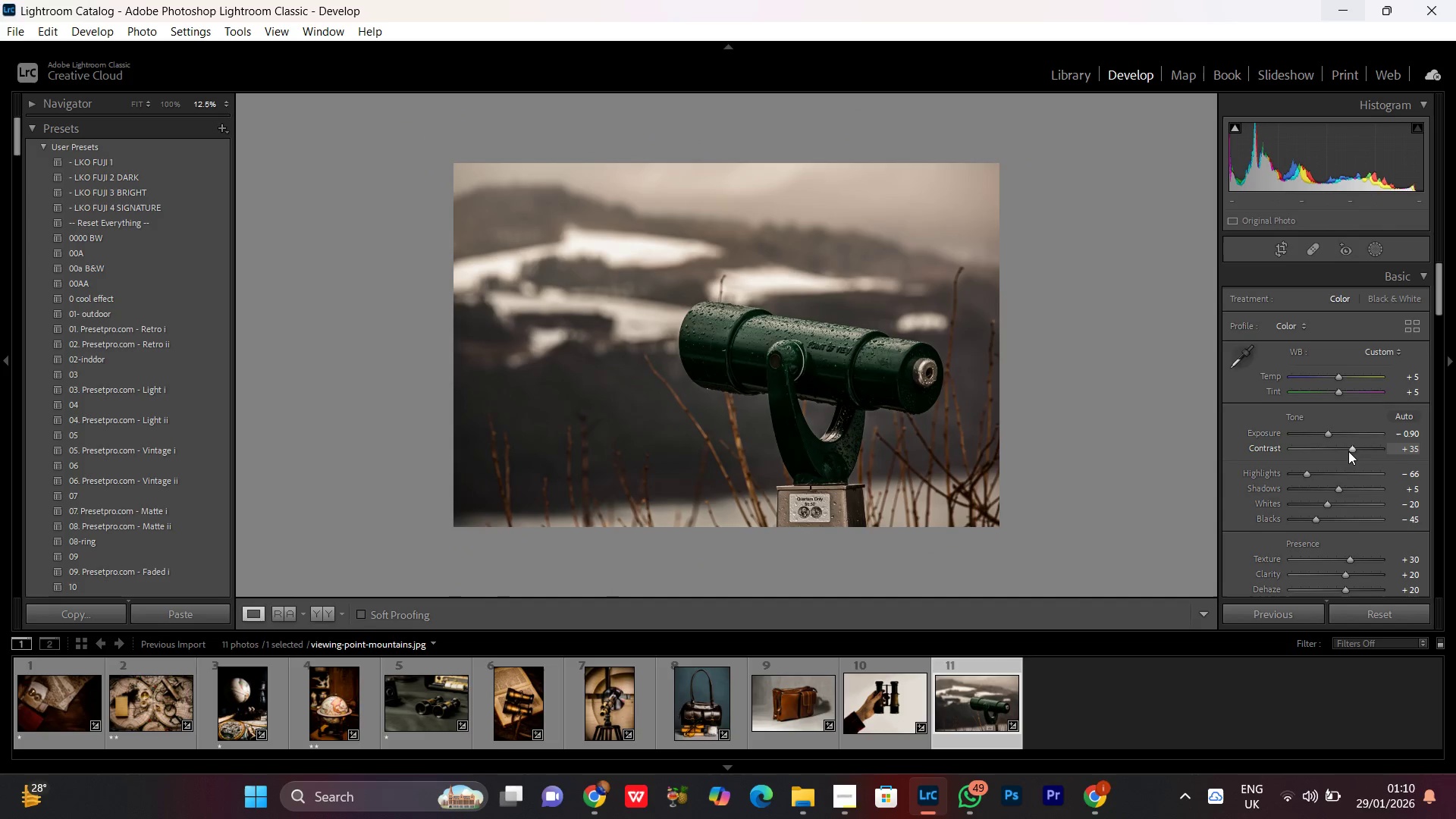 
left_click([1348, 451])
 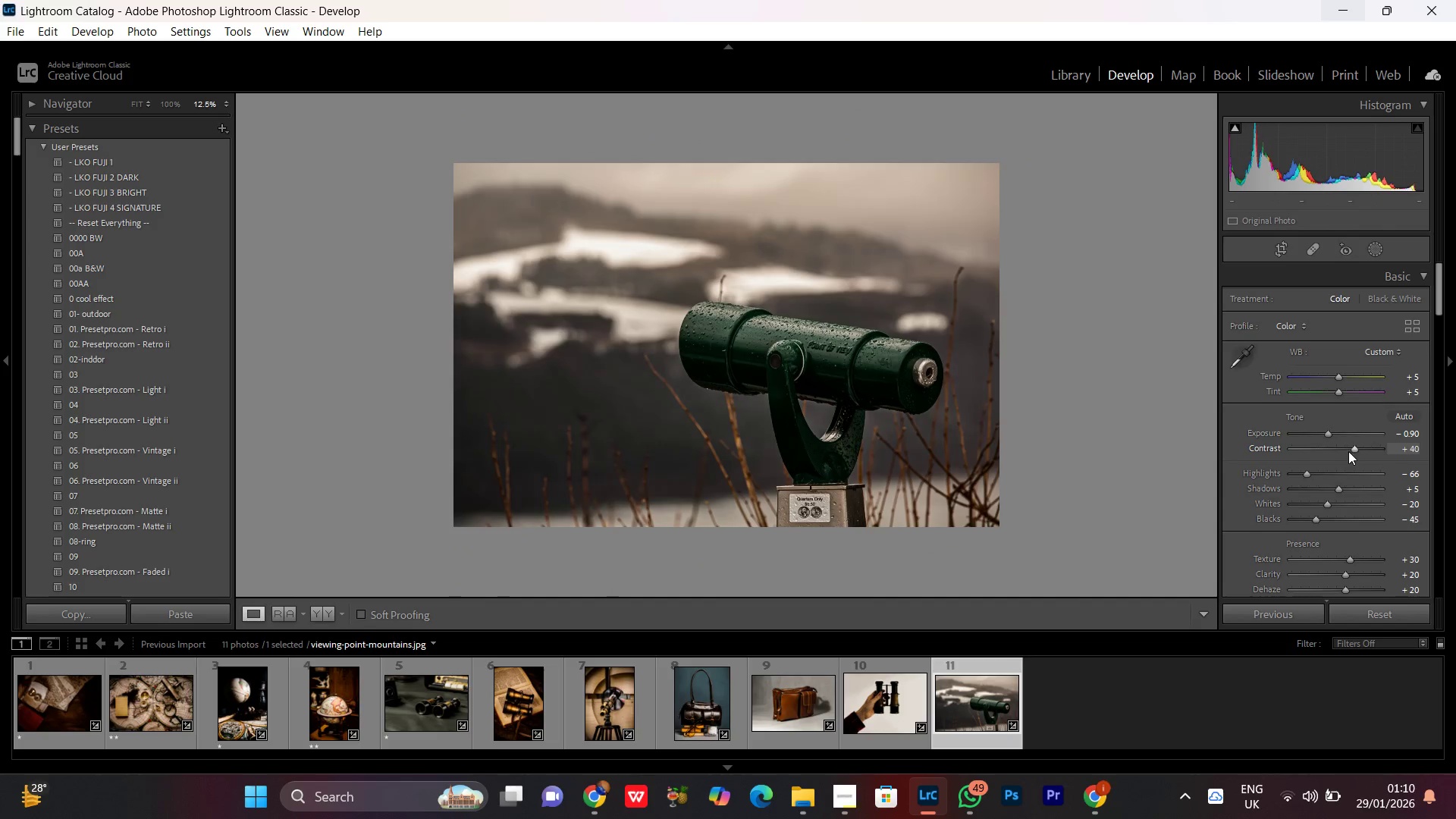 
scroll: coordinate [1348, 451], scroll_direction: up, amount: 3.0
 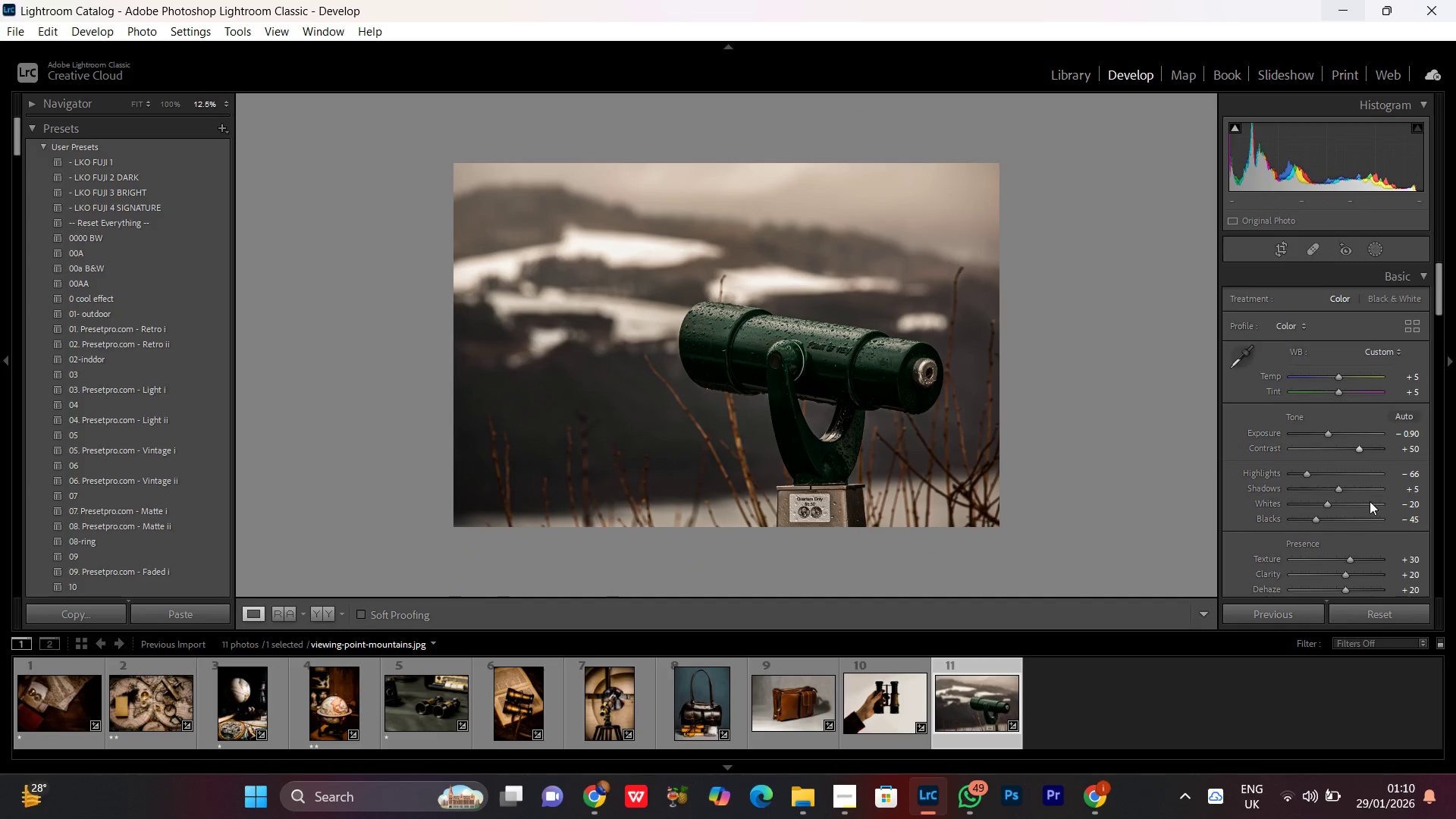 
scroll: coordinate [1348, 515], scroll_direction: down, amount: 16.0
 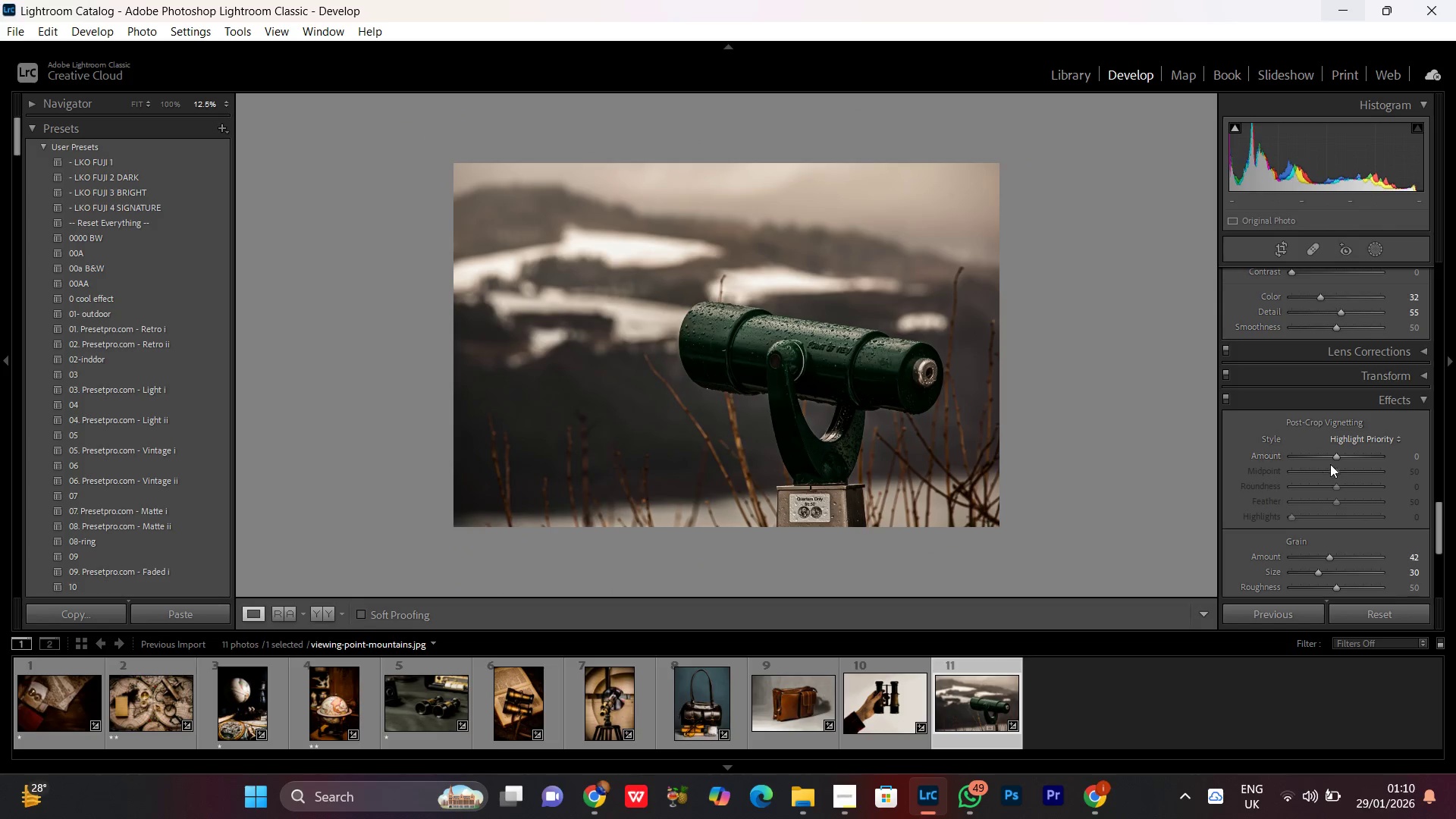 
left_click([1329, 459])
 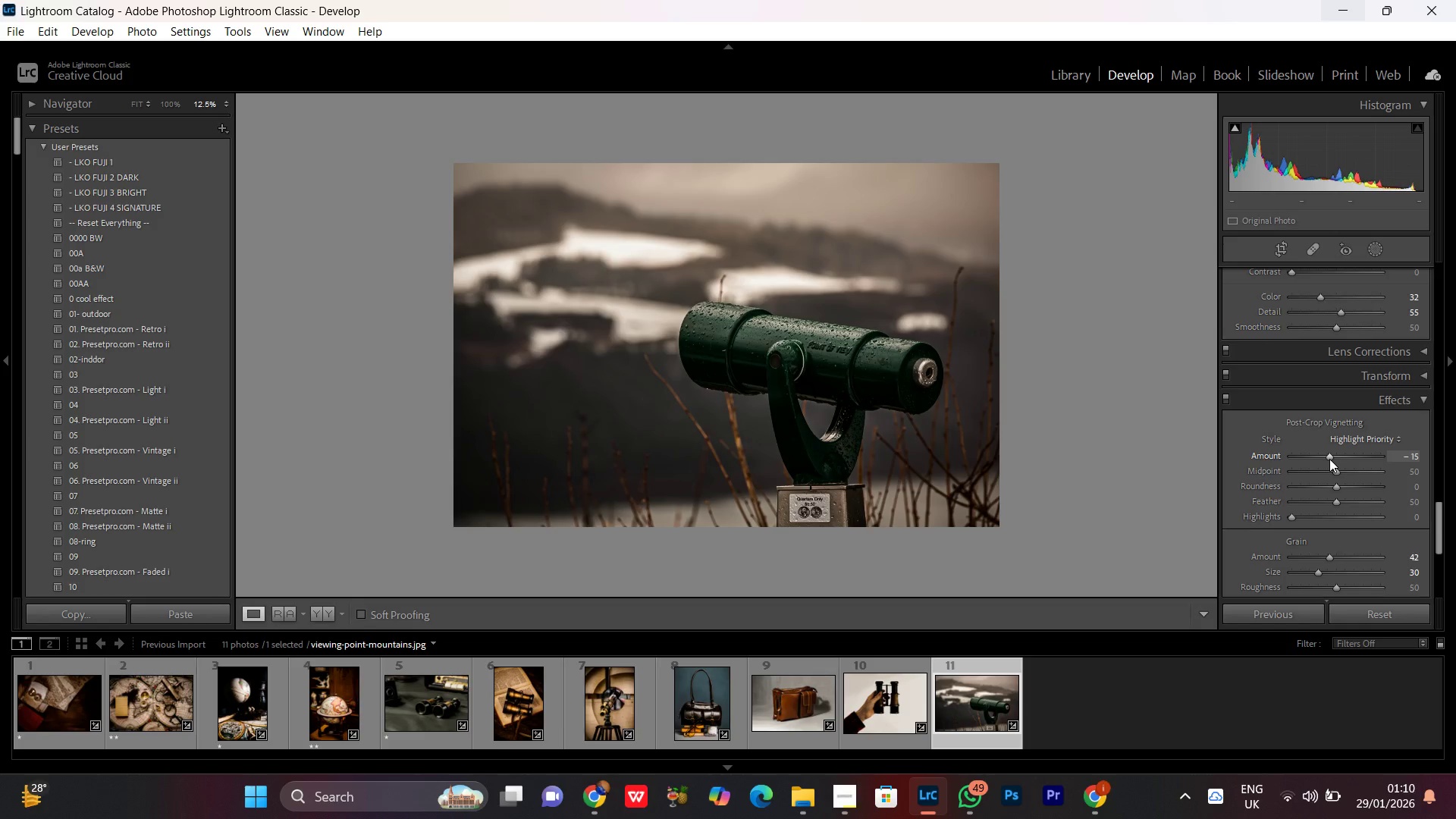 
scroll: coordinate [1329, 459], scroll_direction: down, amount: 2.0
 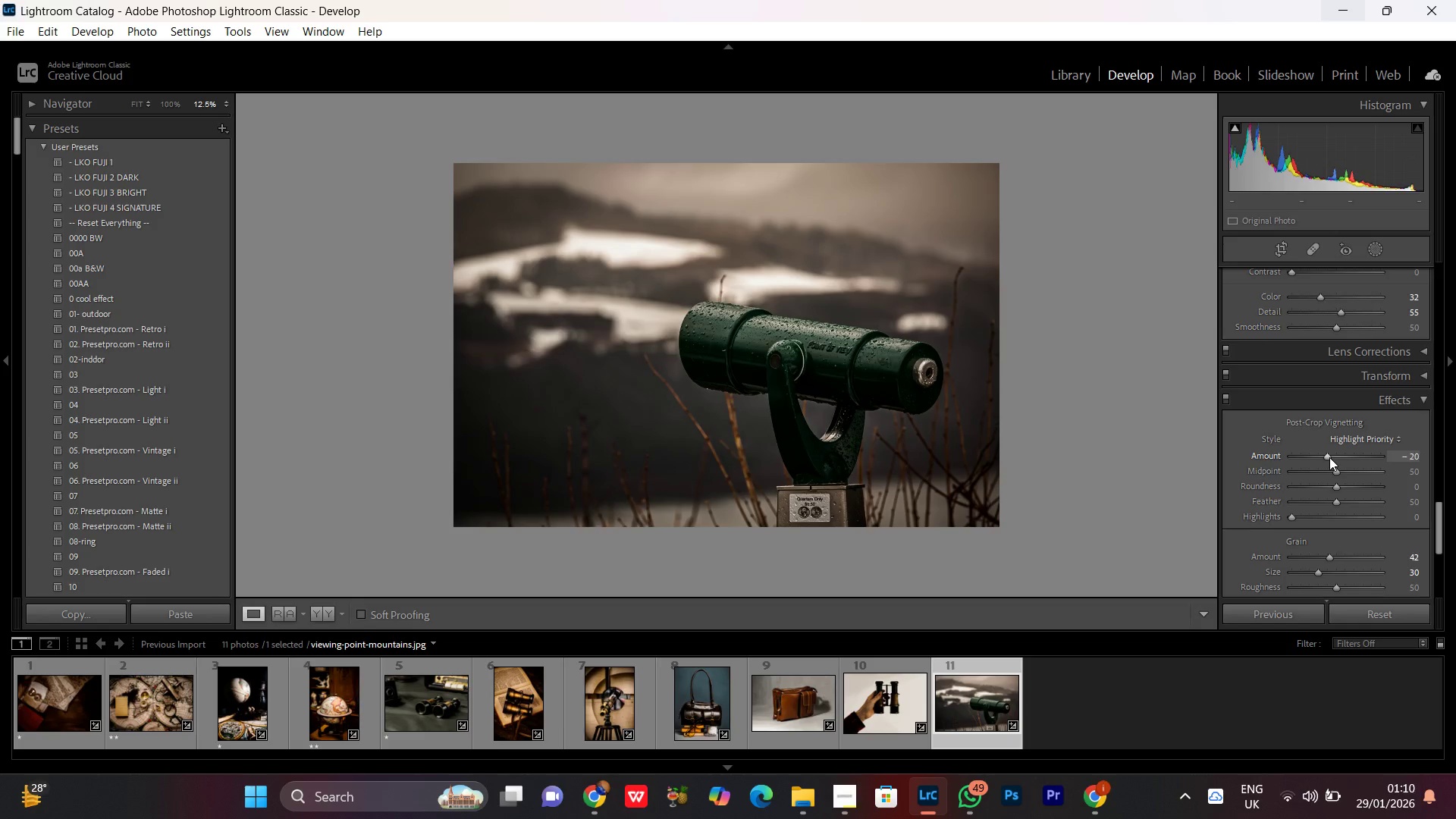 
scroll: coordinate [1329, 457], scroll_direction: up, amount: 1.0
 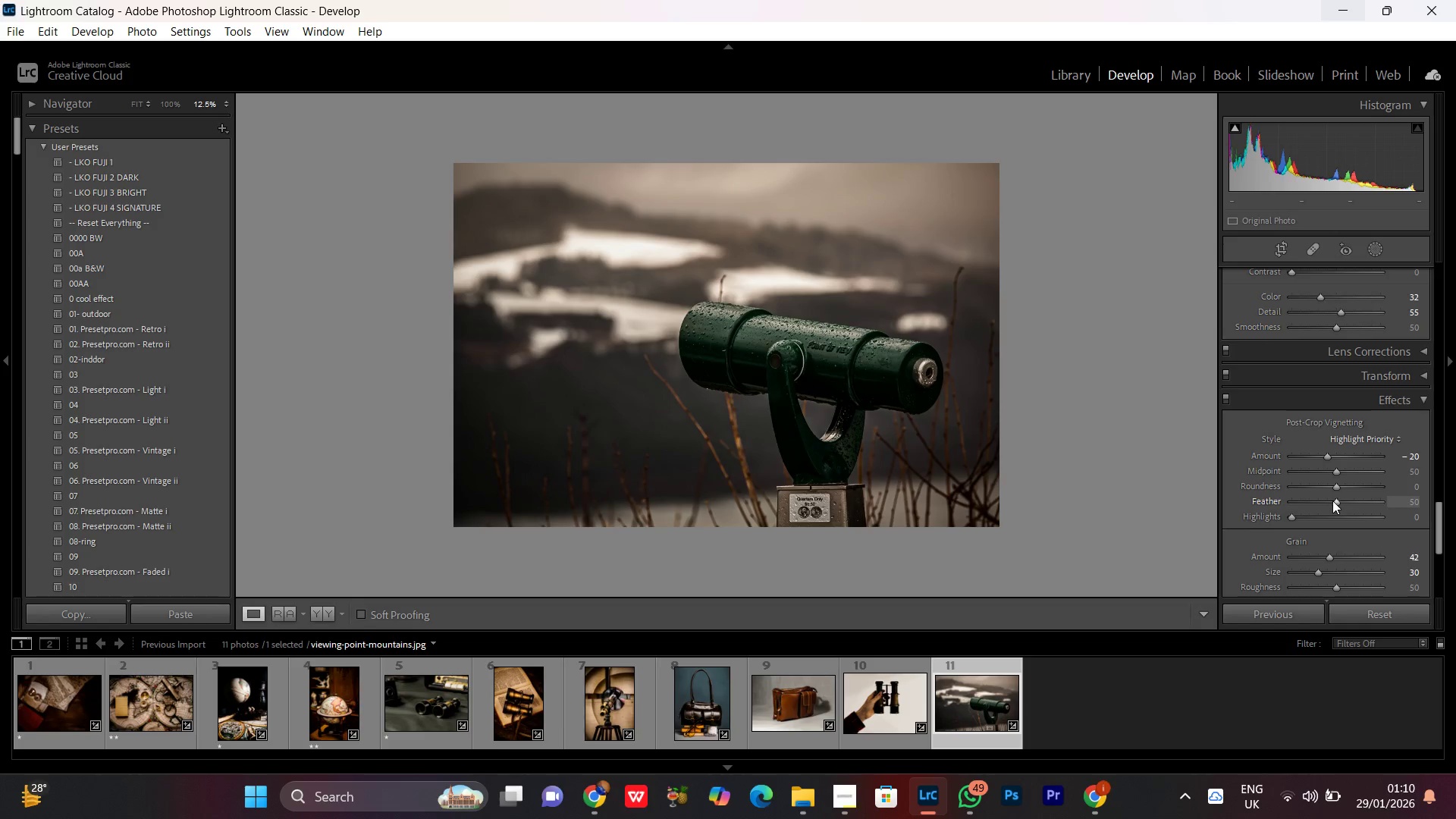 
left_click([1332, 500])
 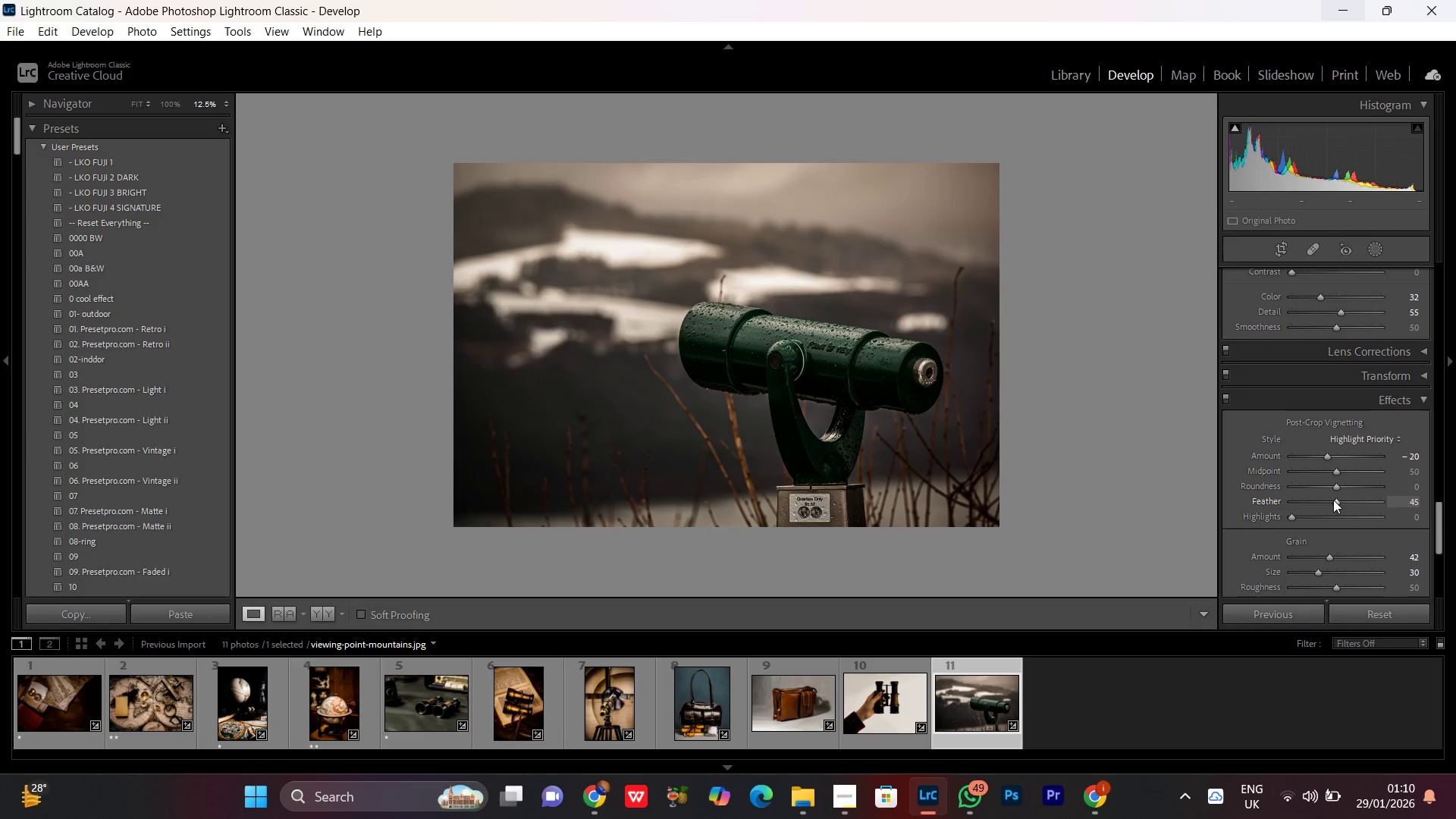 
scroll: coordinate [1333, 499], scroll_direction: down, amount: 3.0
 